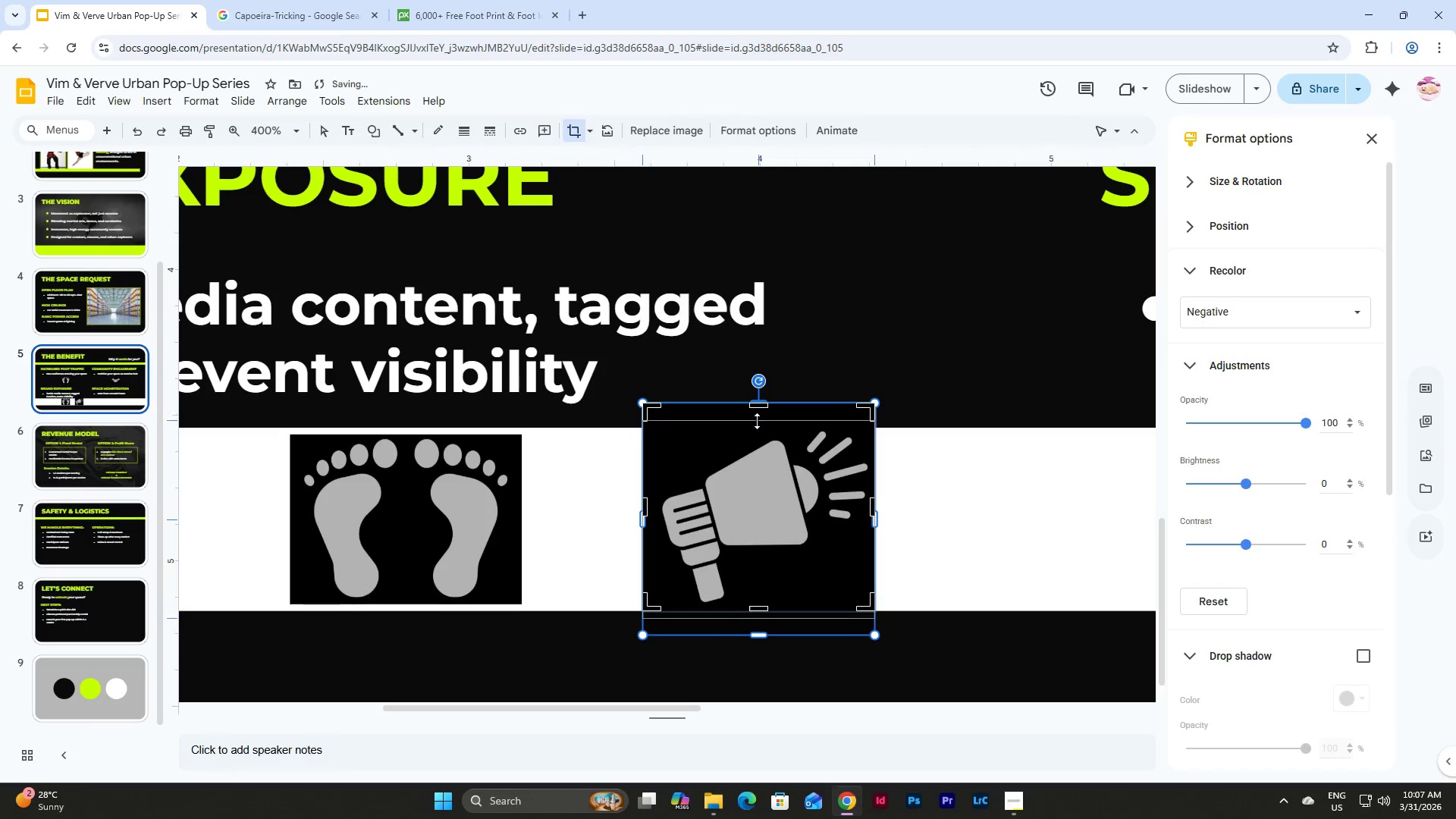 
scroll: coordinate [677, 575], scroll_direction: up, amount: 3.0
 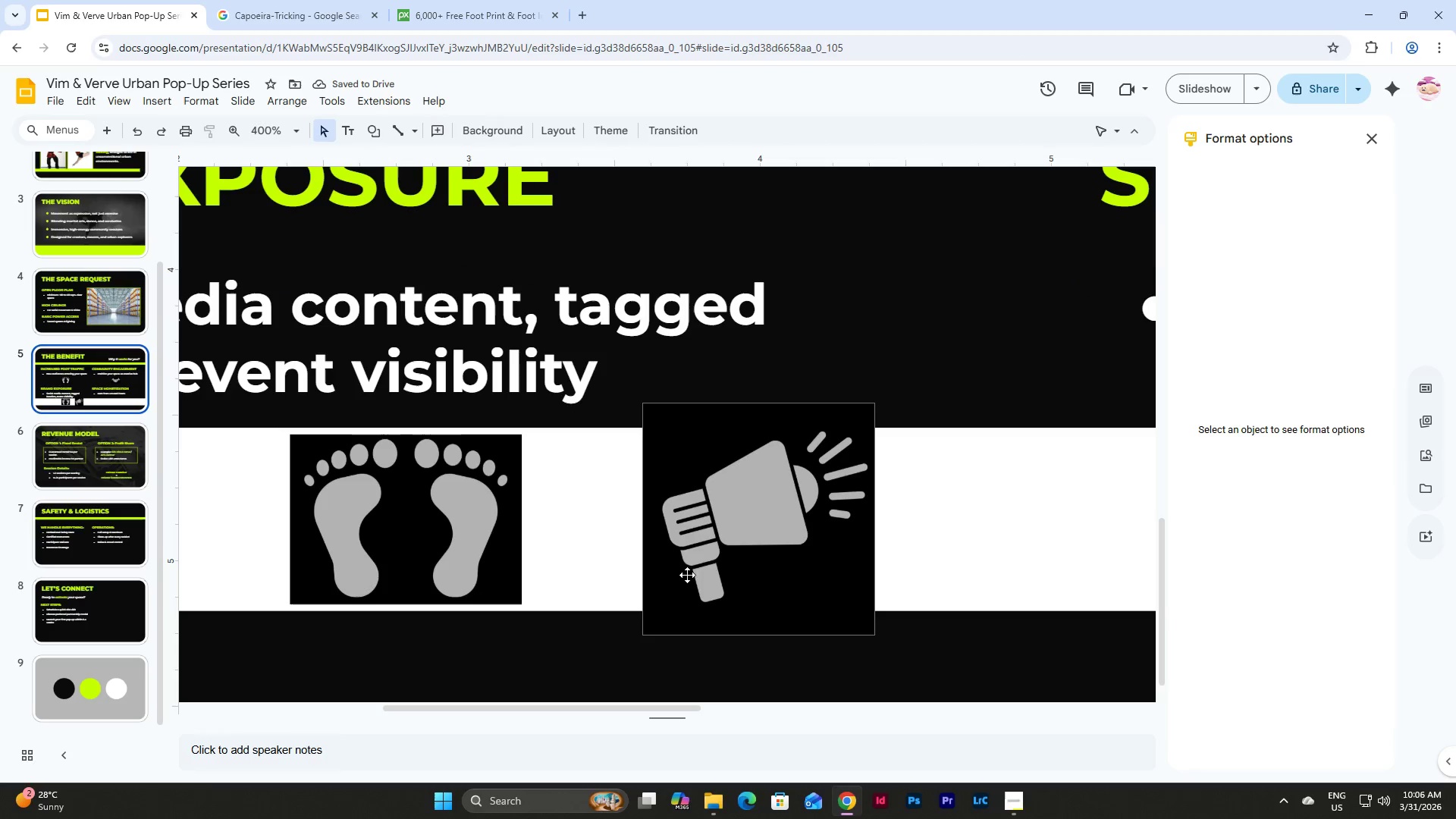 
left_click([763, 532])
 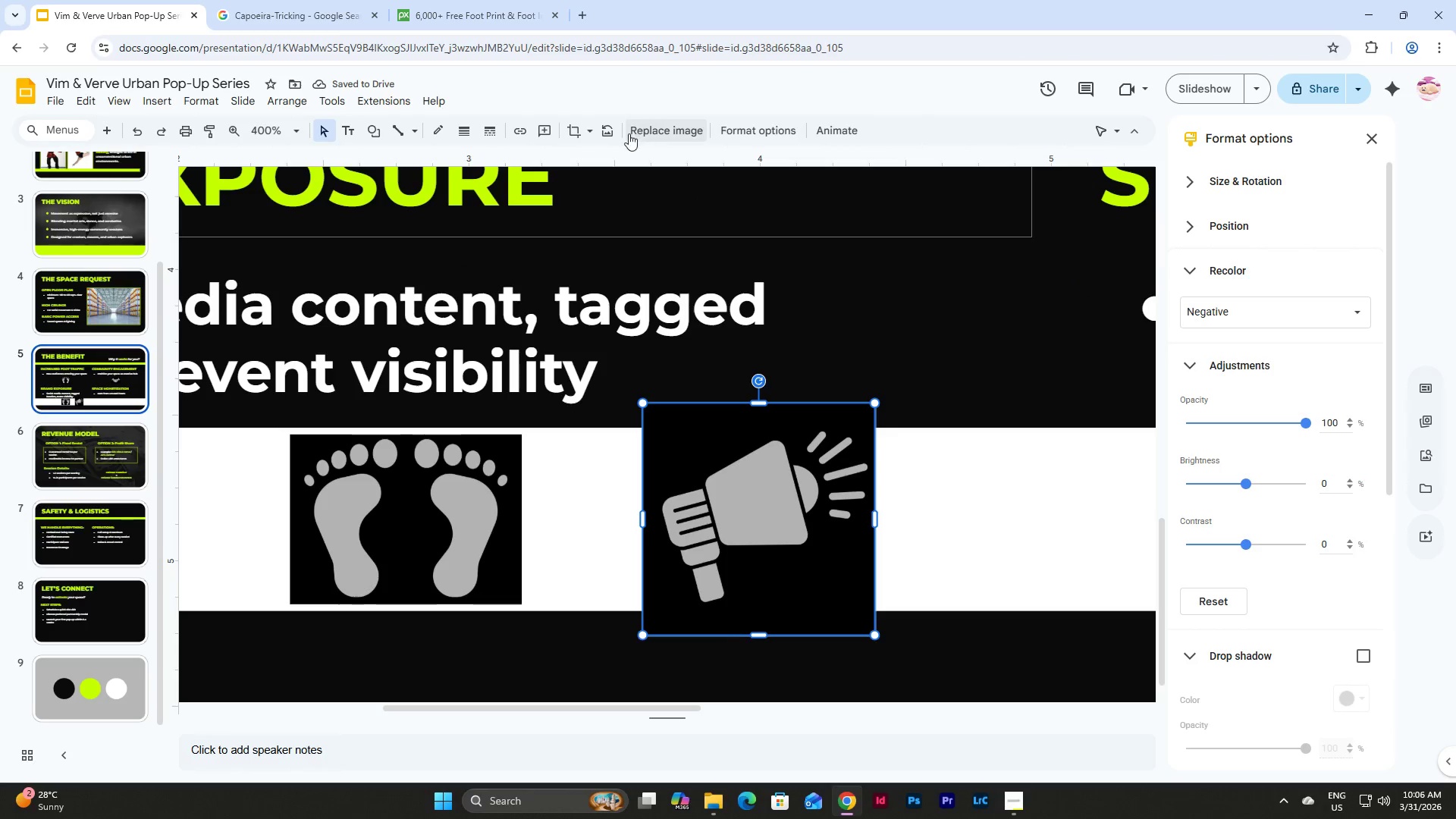 
left_click([579, 138])
 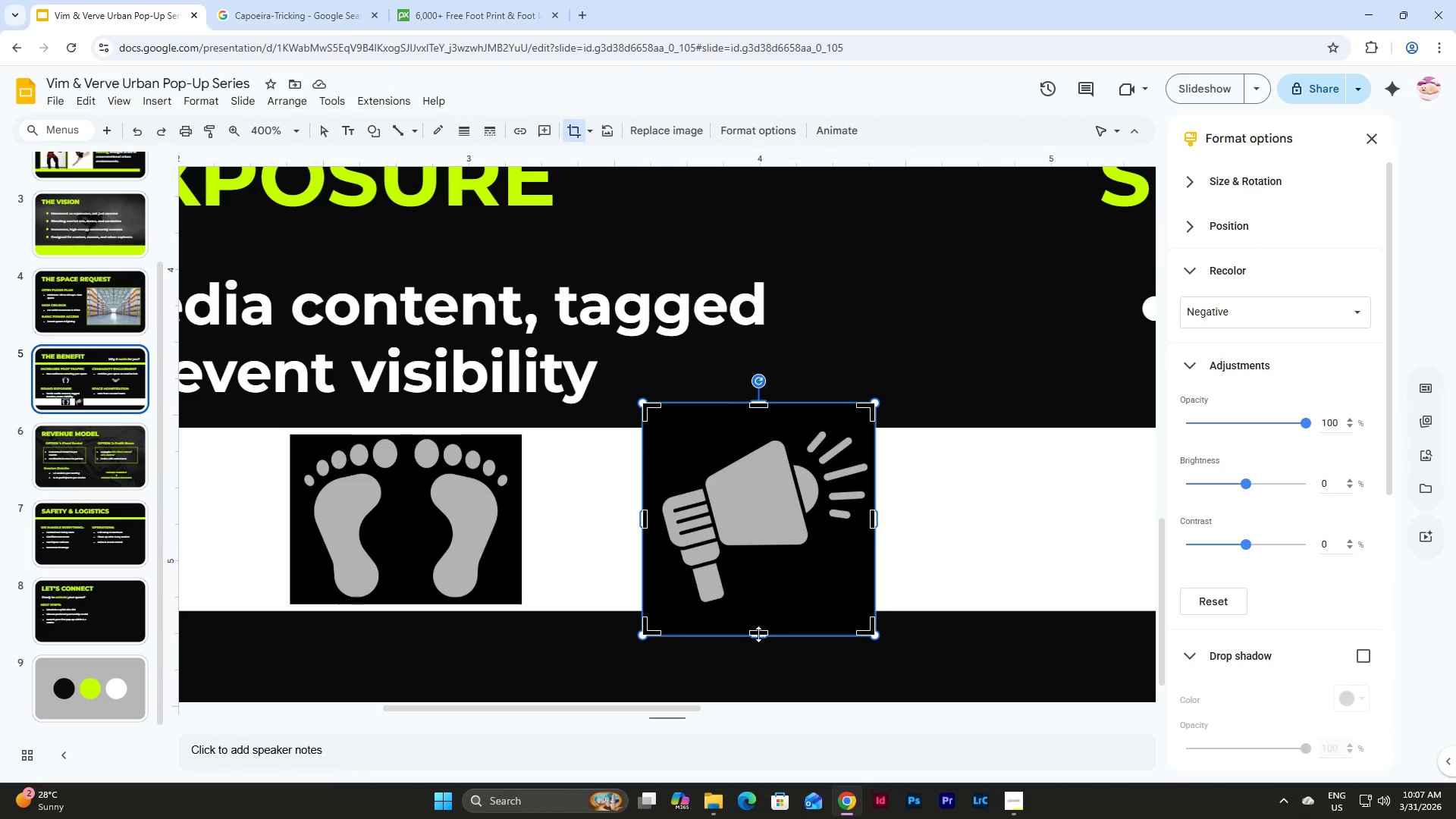 
left_click_drag(start_coordinate=[758, 634], to_coordinate=[757, 610])
 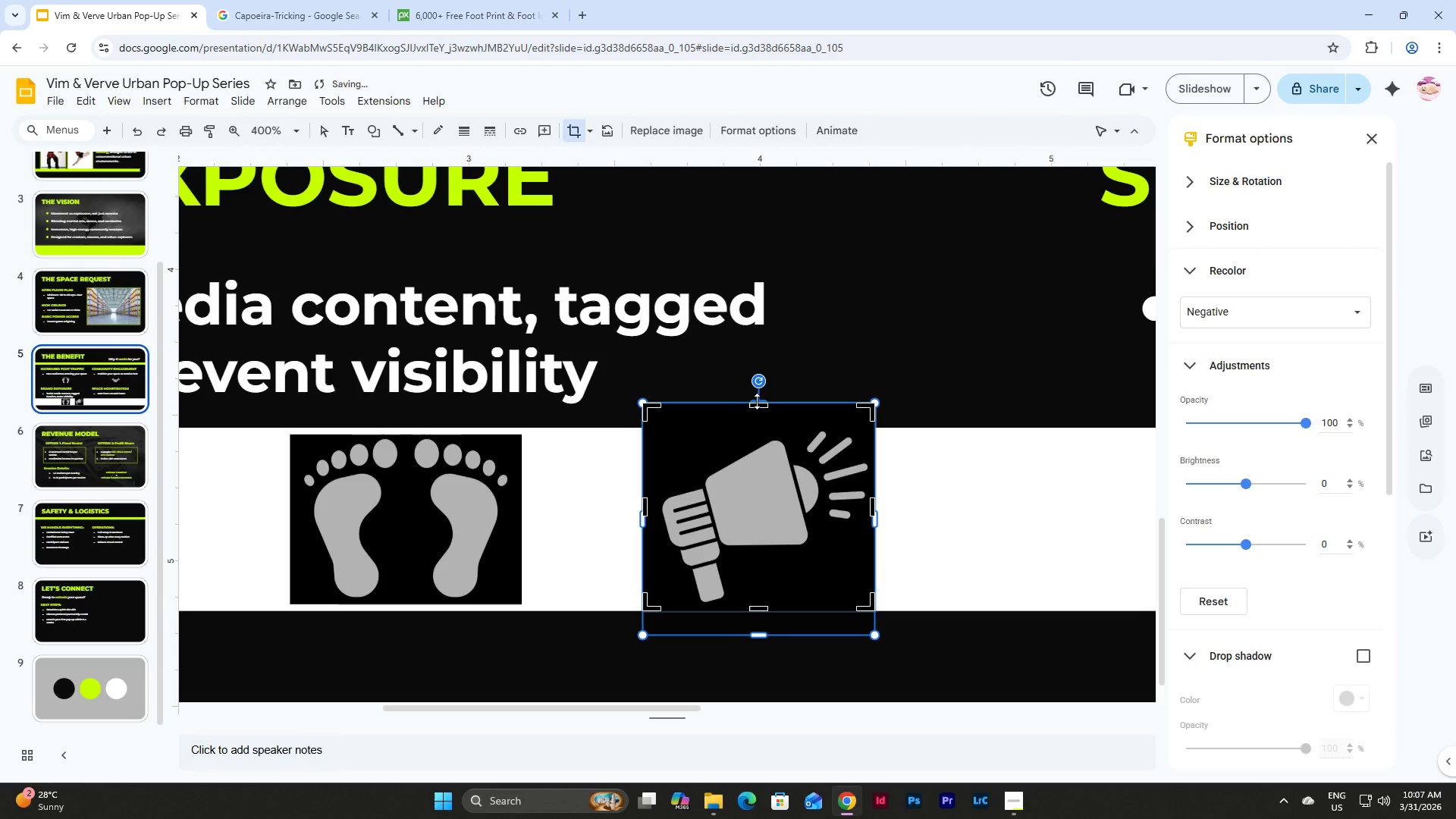 
left_click_drag(start_coordinate=[757, 401], to_coordinate=[757, 428])
 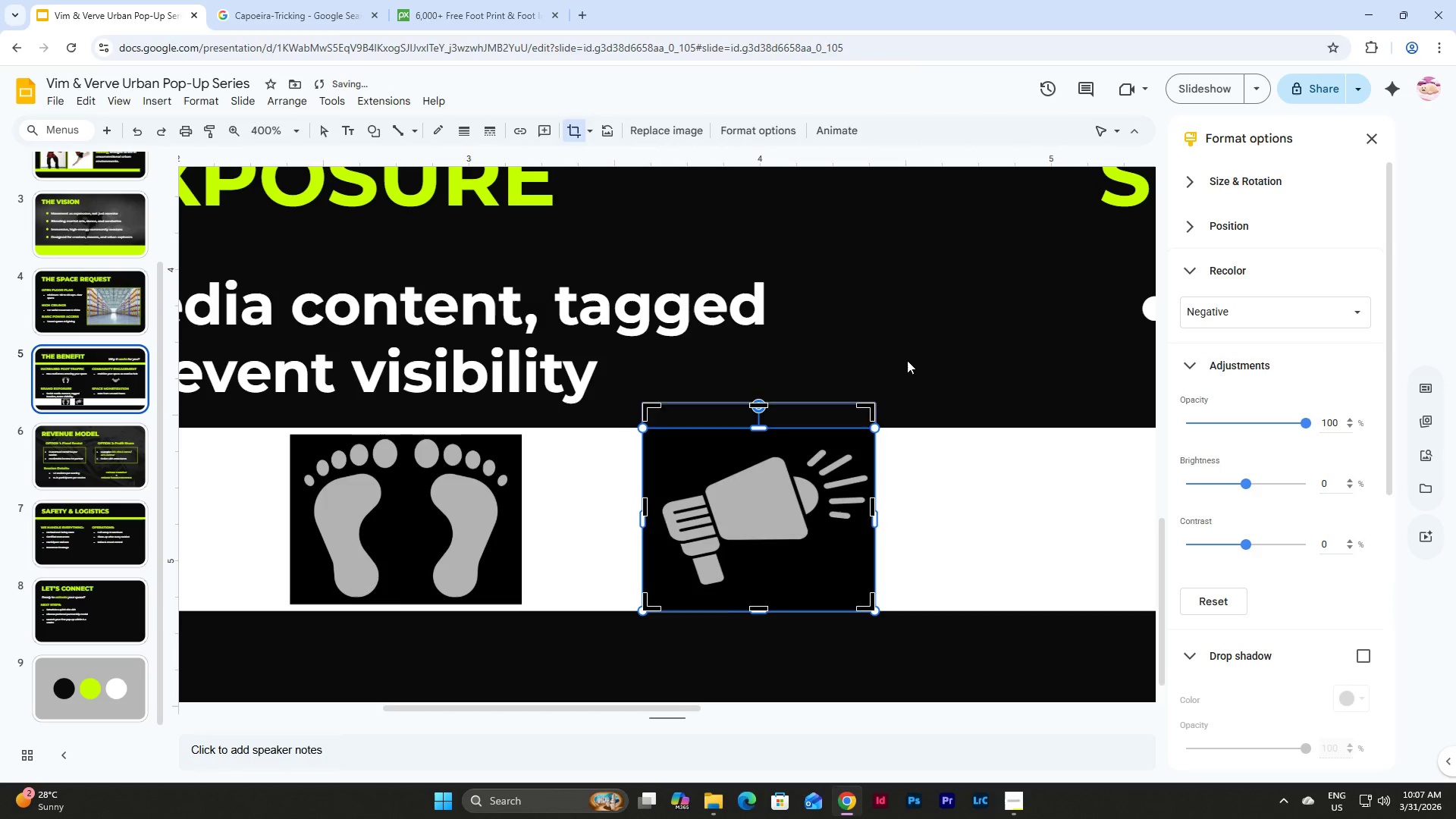 
hold_key(key=ControlLeft, duration=1.53)
 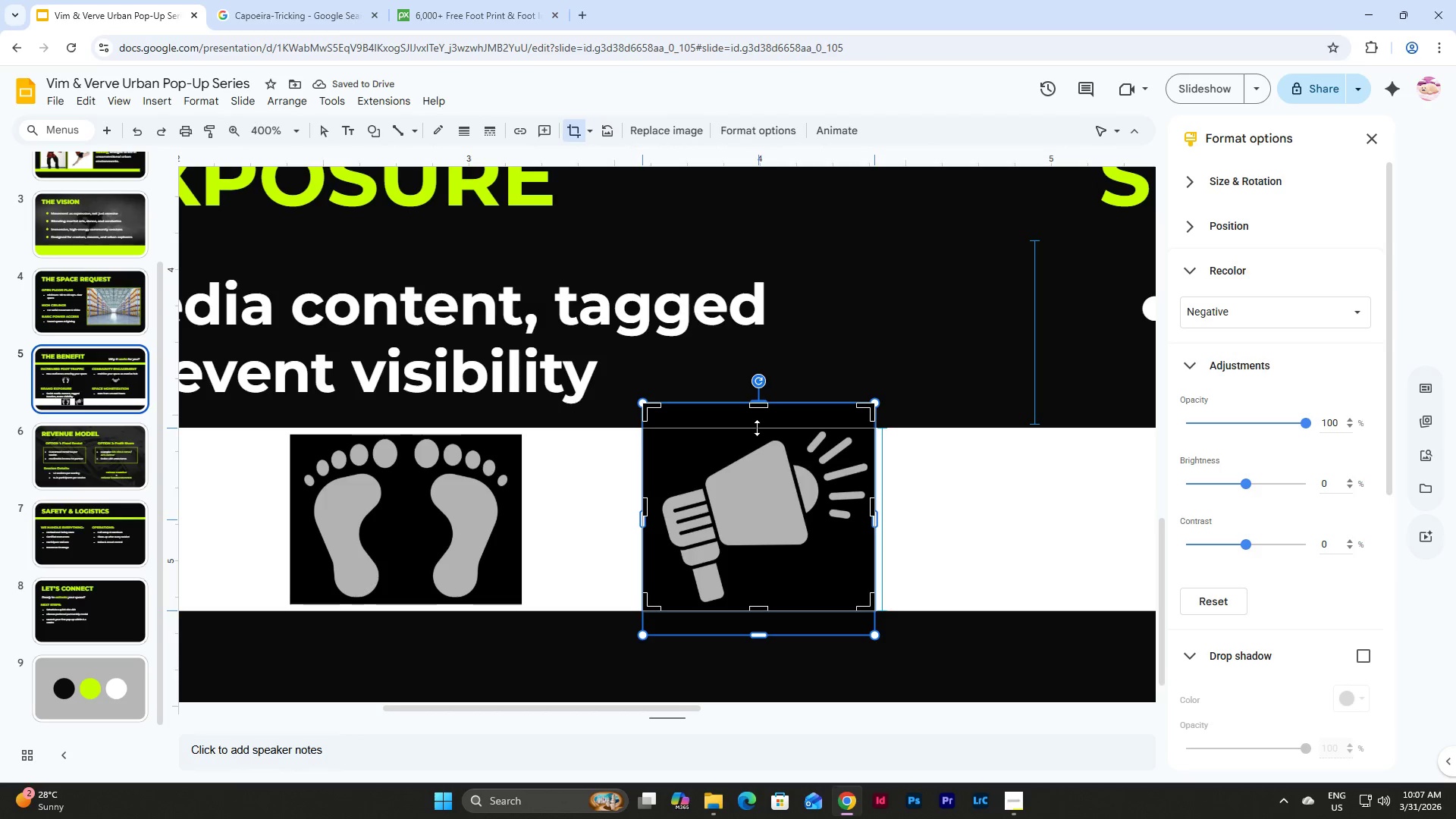 
hold_key(key=ControlLeft, duration=1.3)
 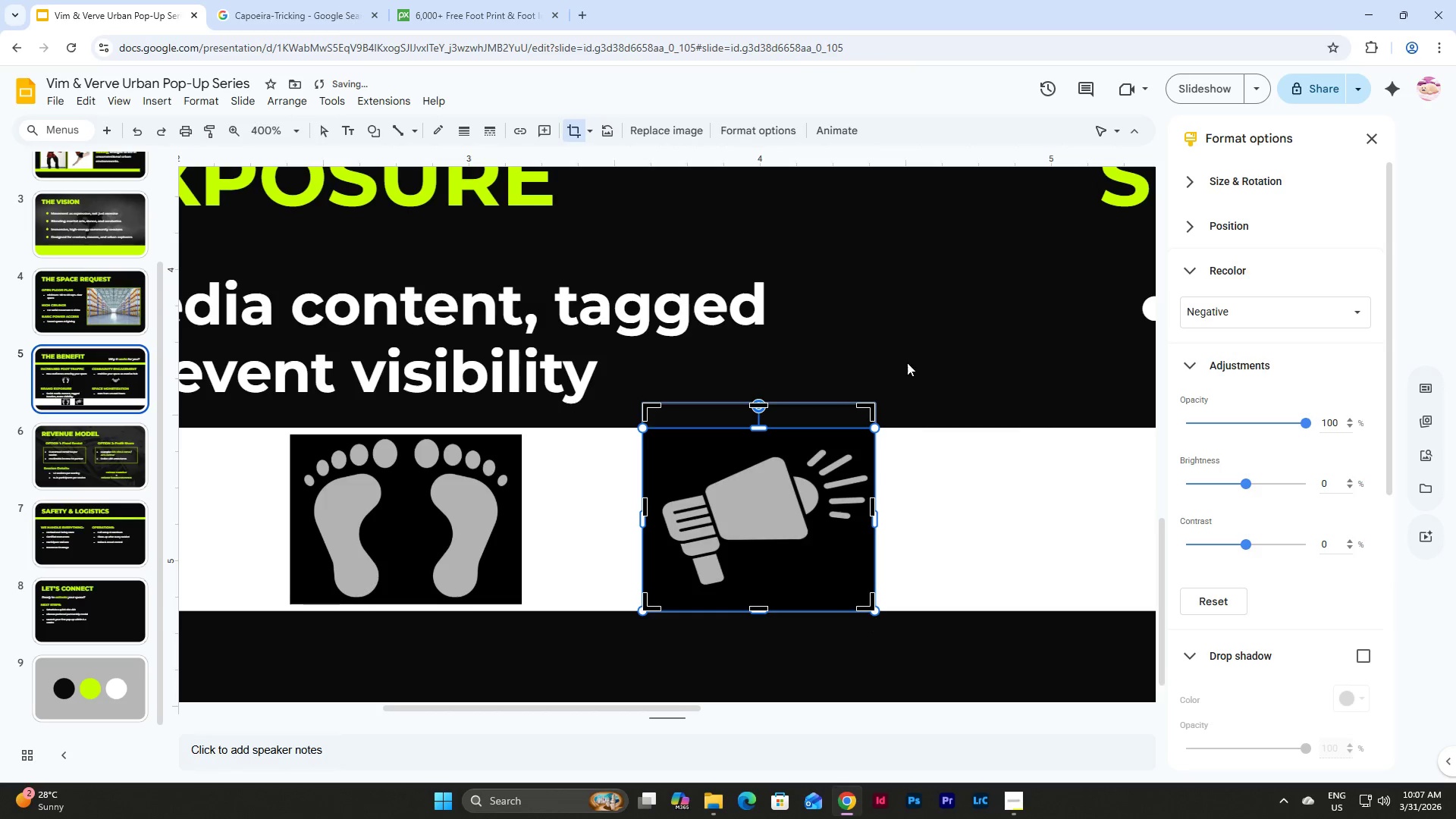 
left_click([907, 360])
 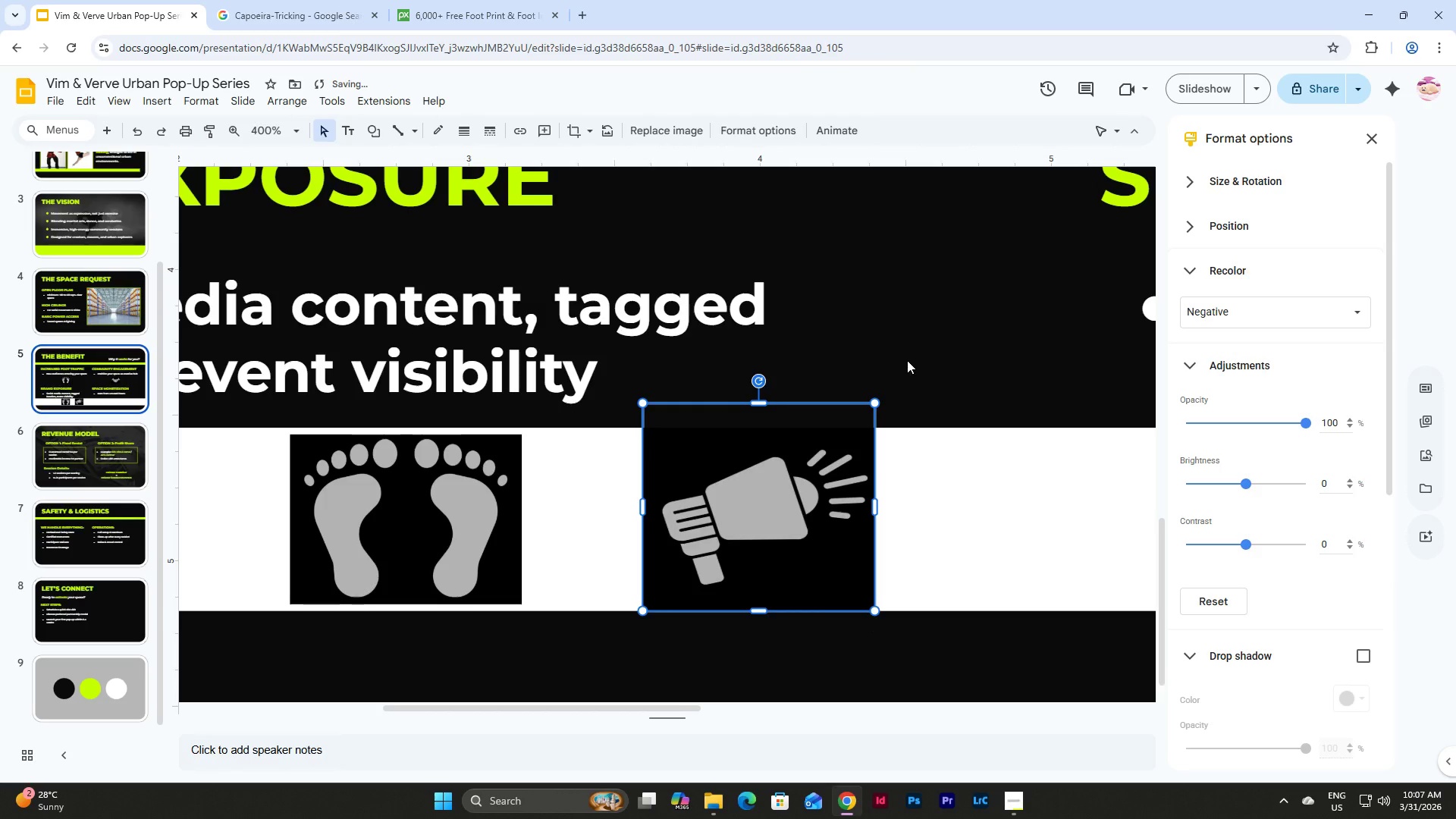 
key(Control+Z)
 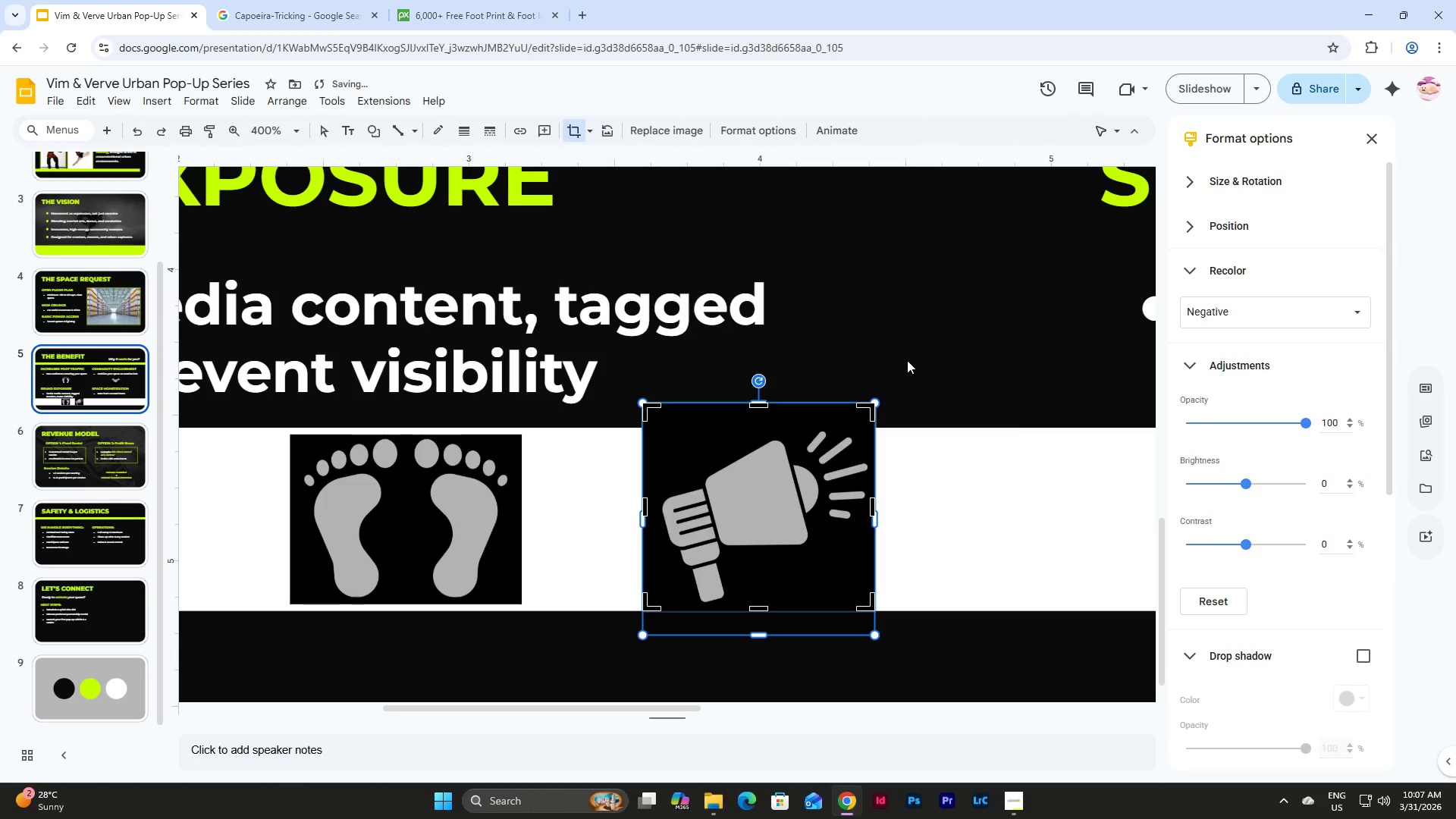 
key(Control+Z)
 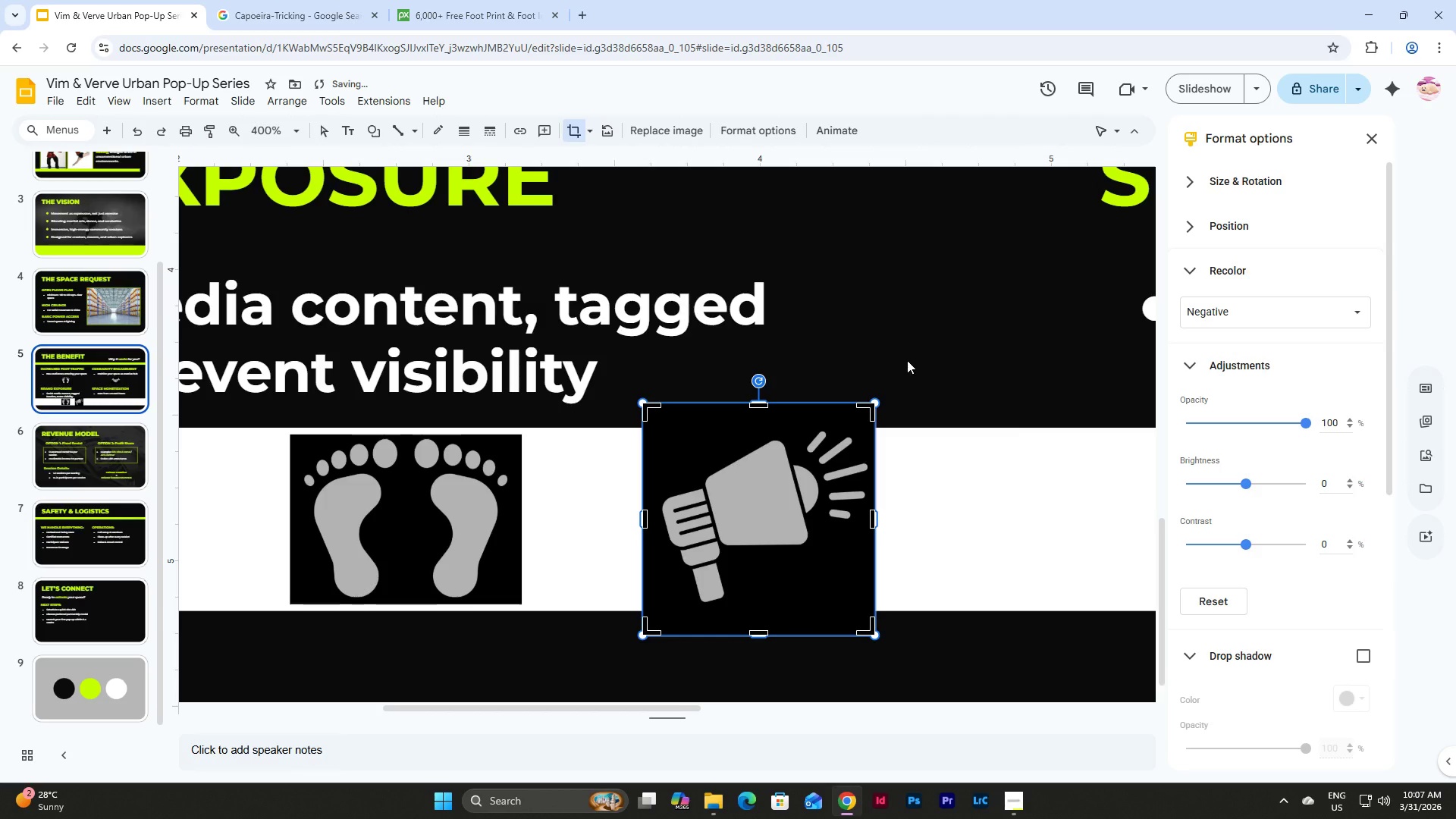 
key(Control+Y)
 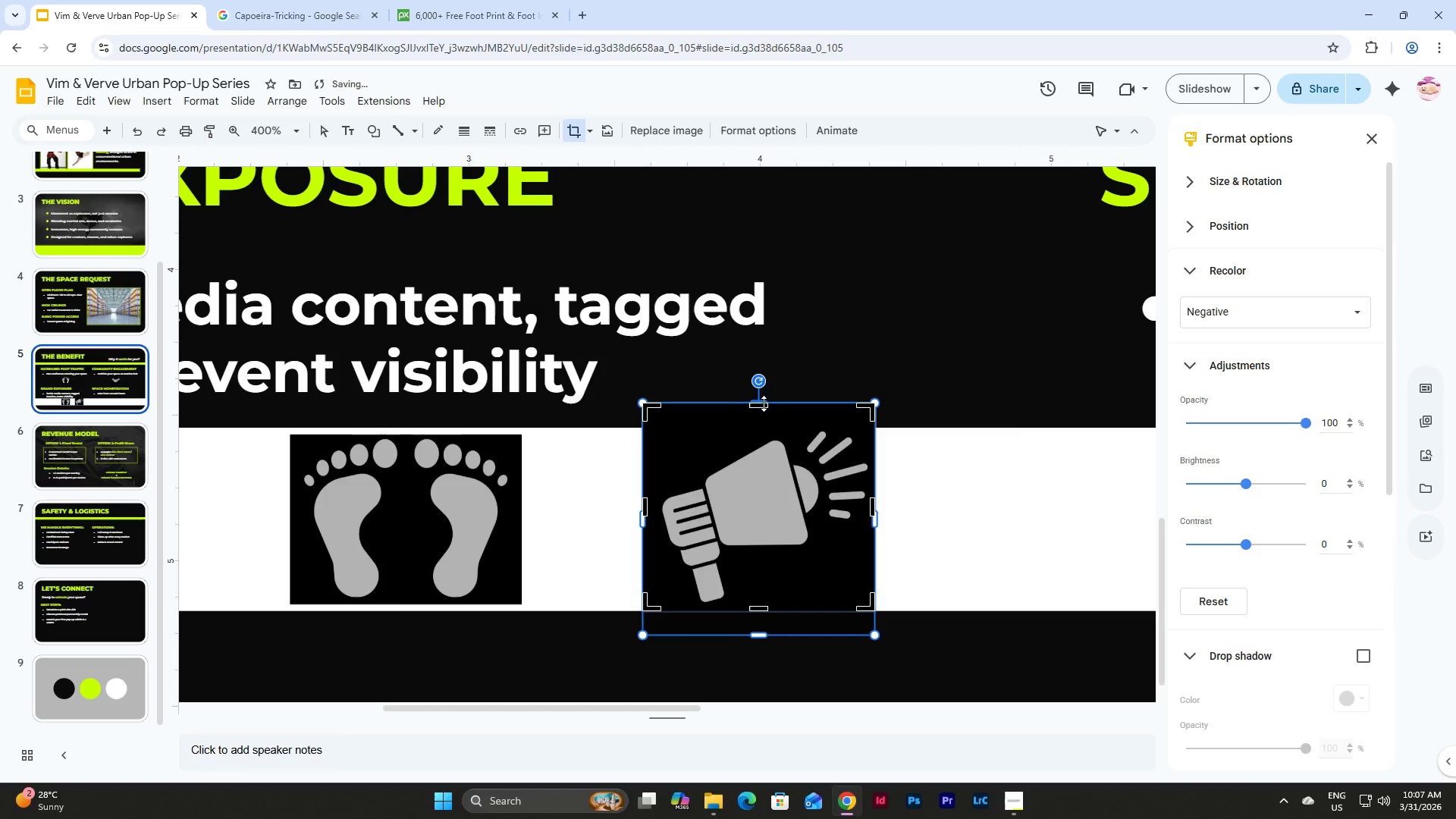 
left_click_drag(start_coordinate=[763, 406], to_coordinate=[762, 422])
 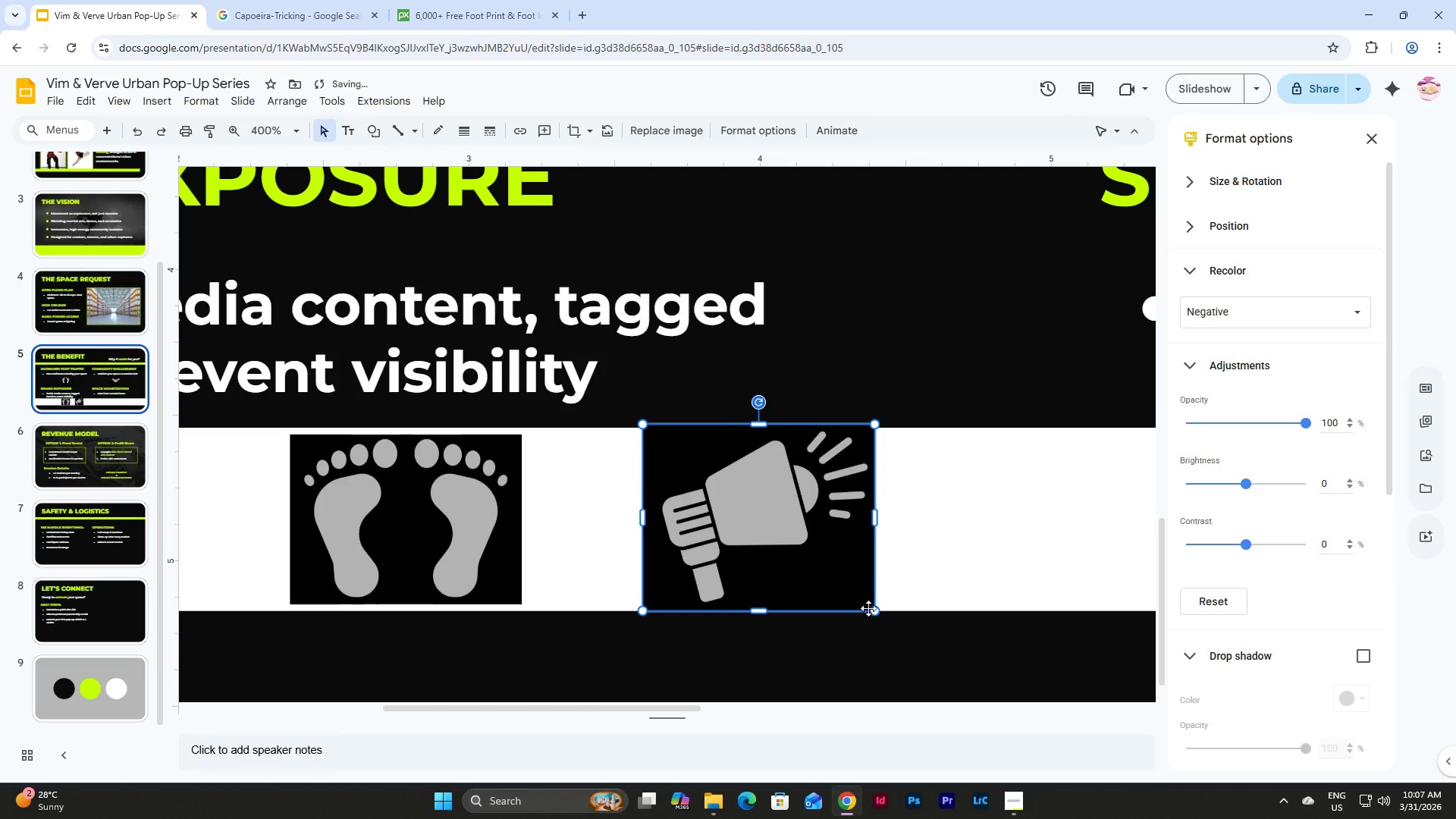 
left_click_drag(start_coordinate=[873, 609], to_coordinate=[863, 599])
 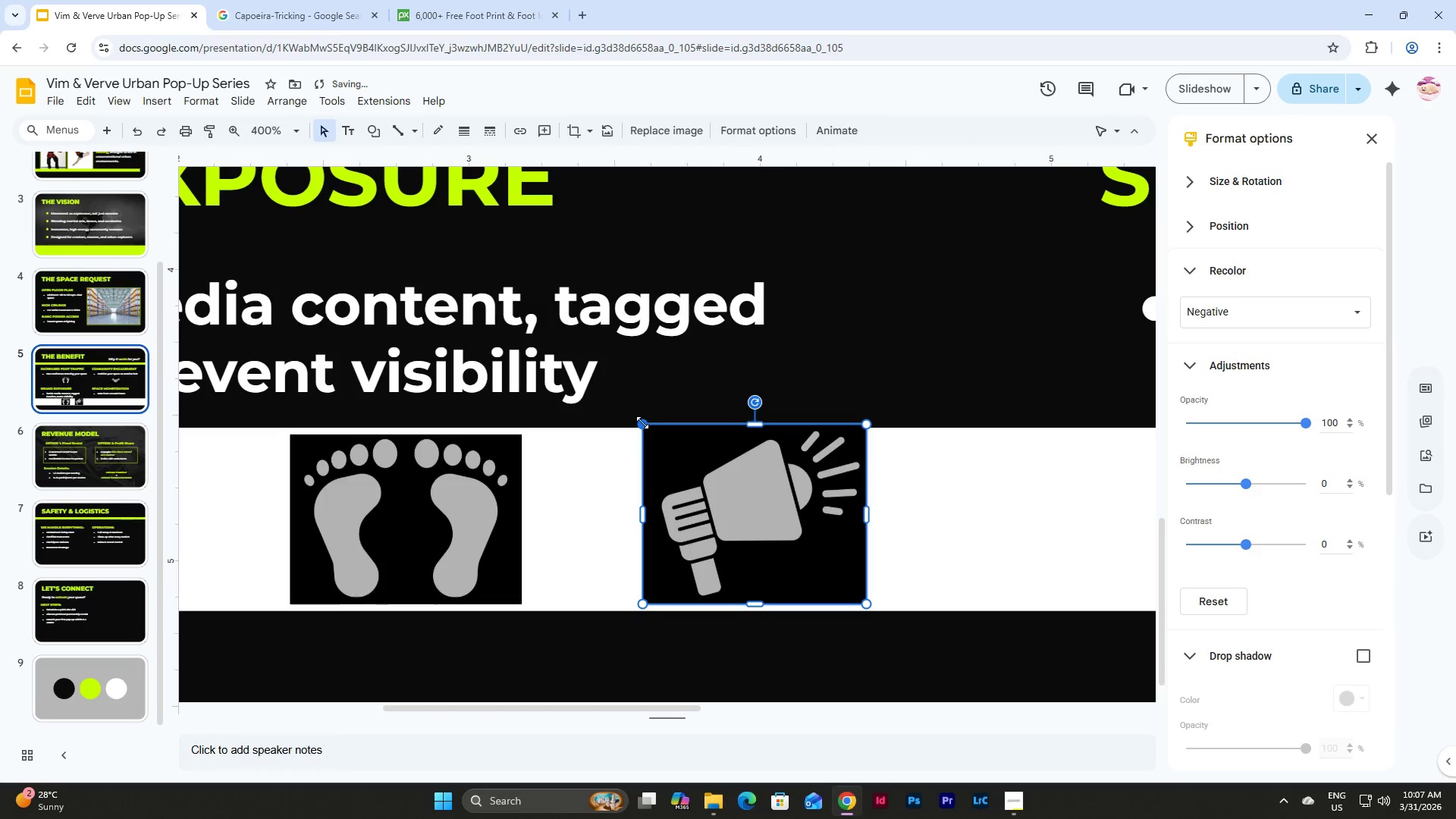 
left_click_drag(start_coordinate=[642, 422], to_coordinate=[653, 441])
 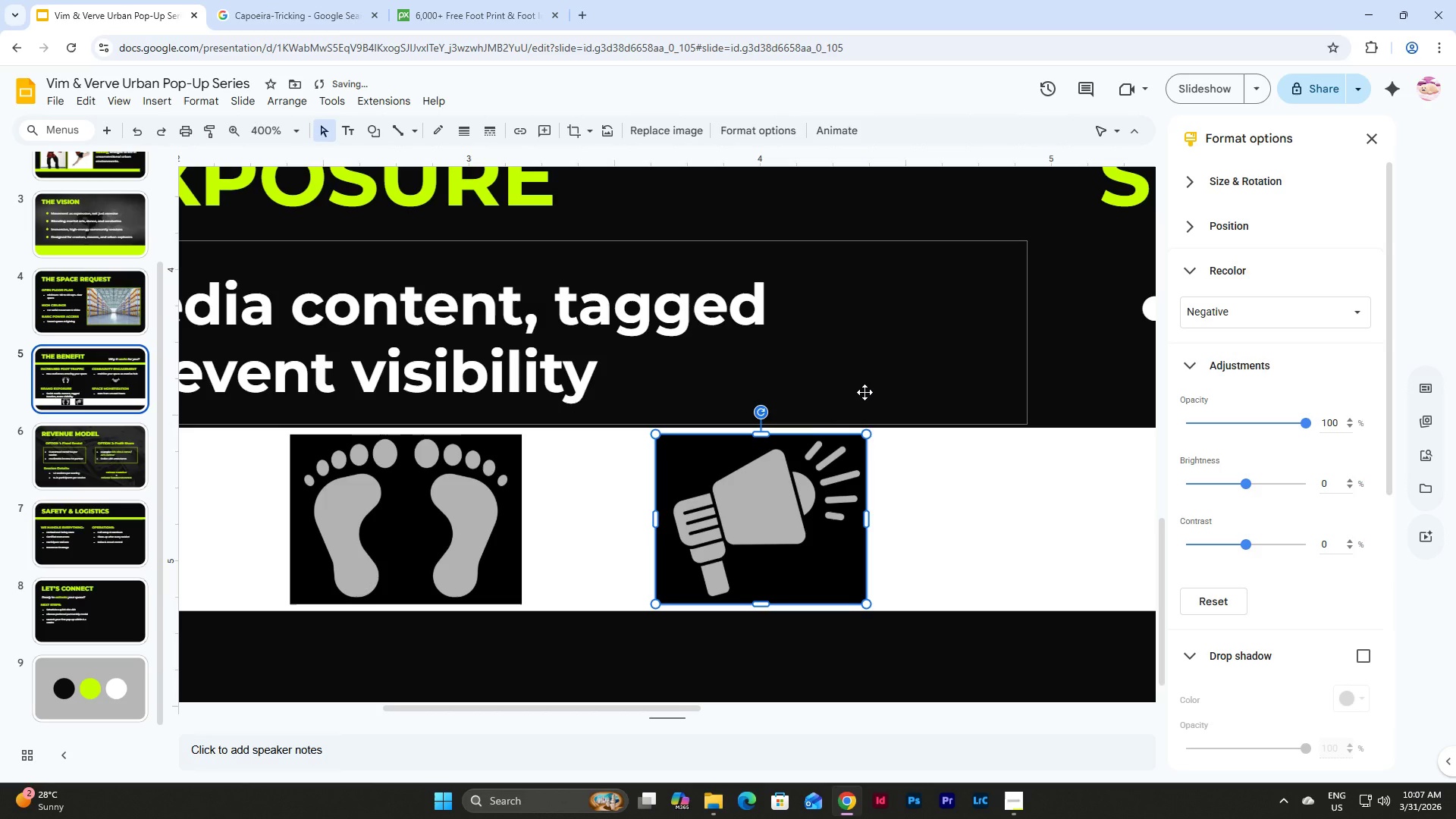 
left_click([864, 392])
 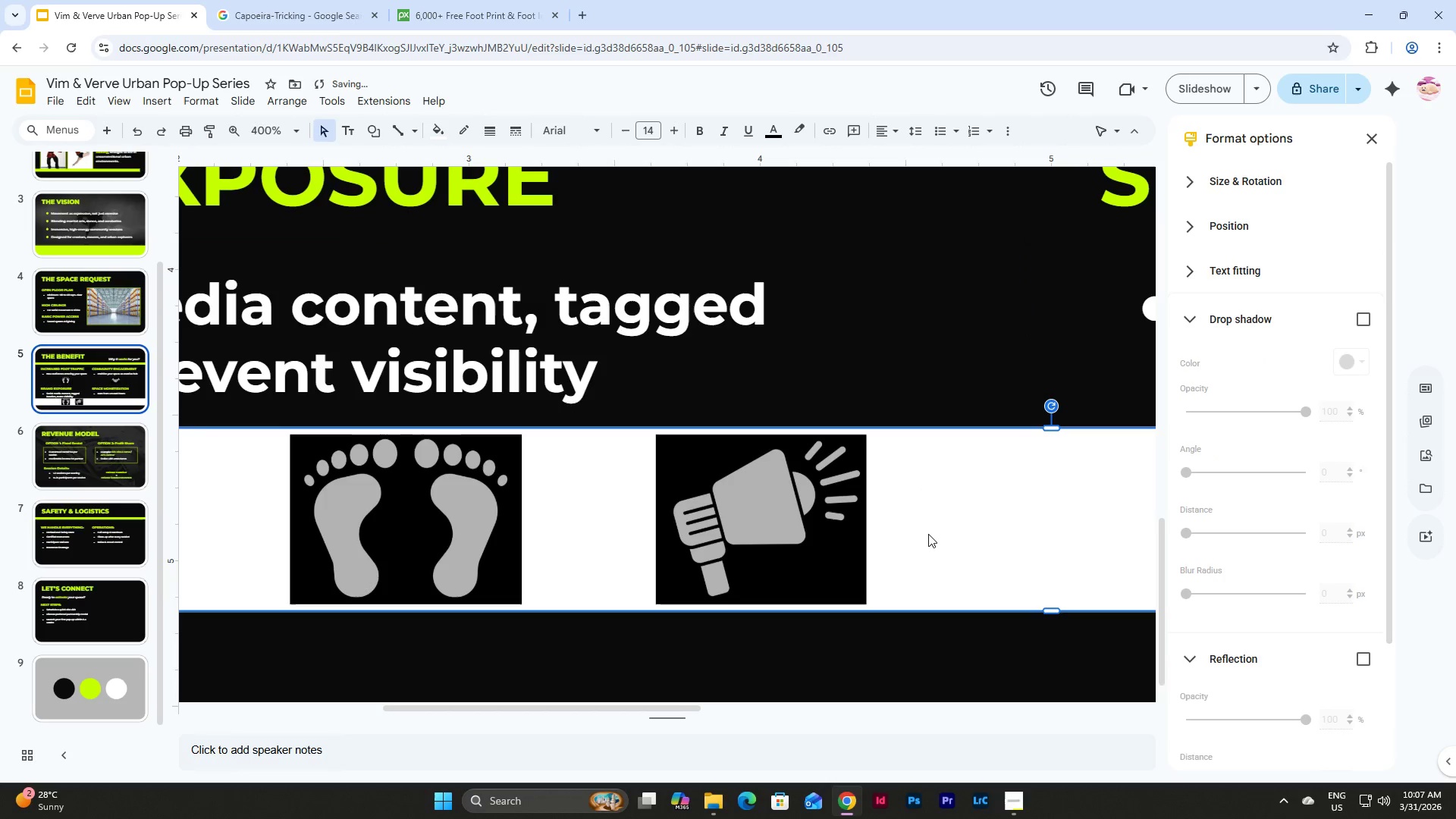 
double_click([762, 529])
 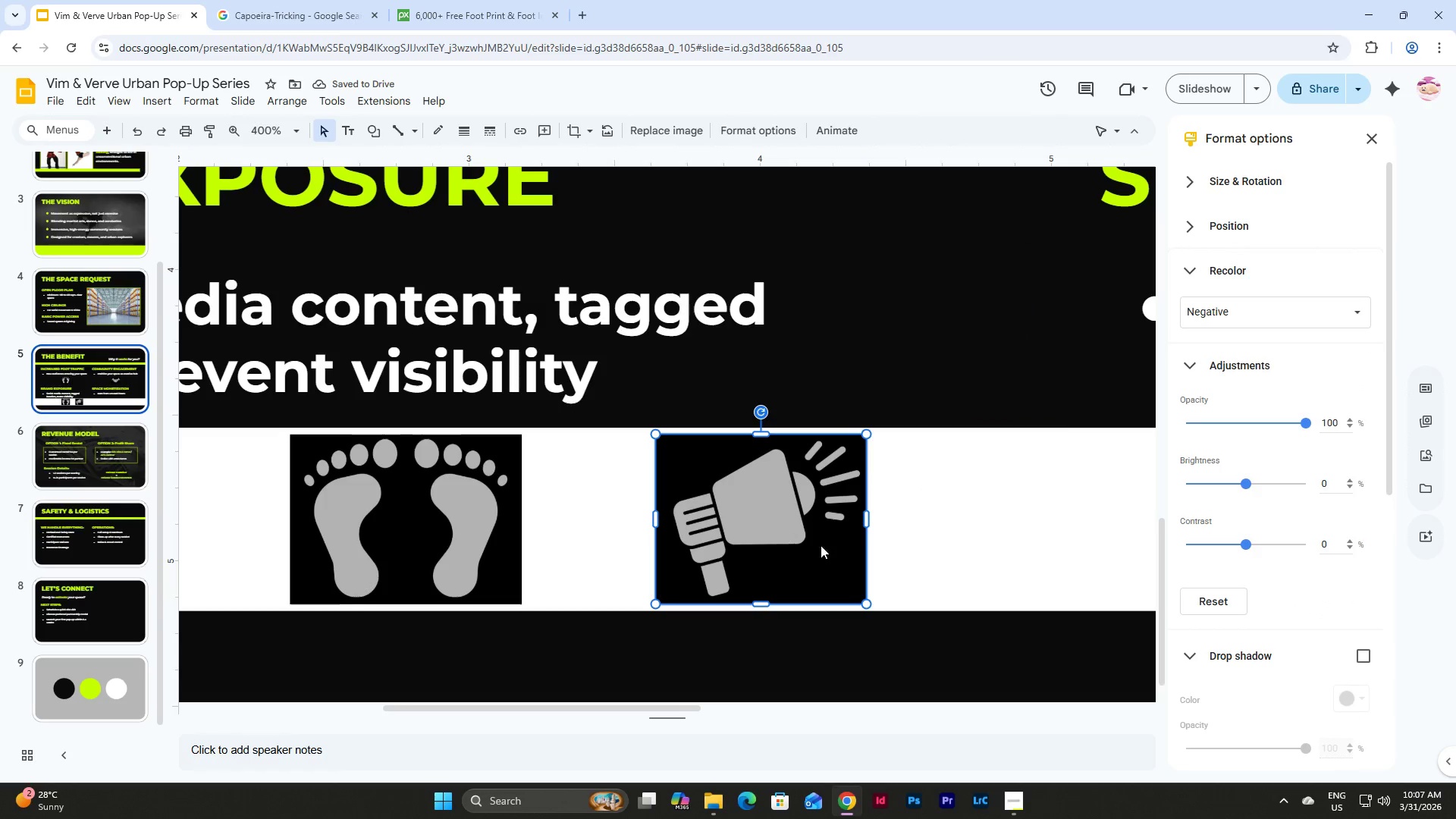 
hold_key(key=ShiftLeft, duration=0.67)
scroll: coordinate [711, 495], scroll_direction: down, amount: 3.0
 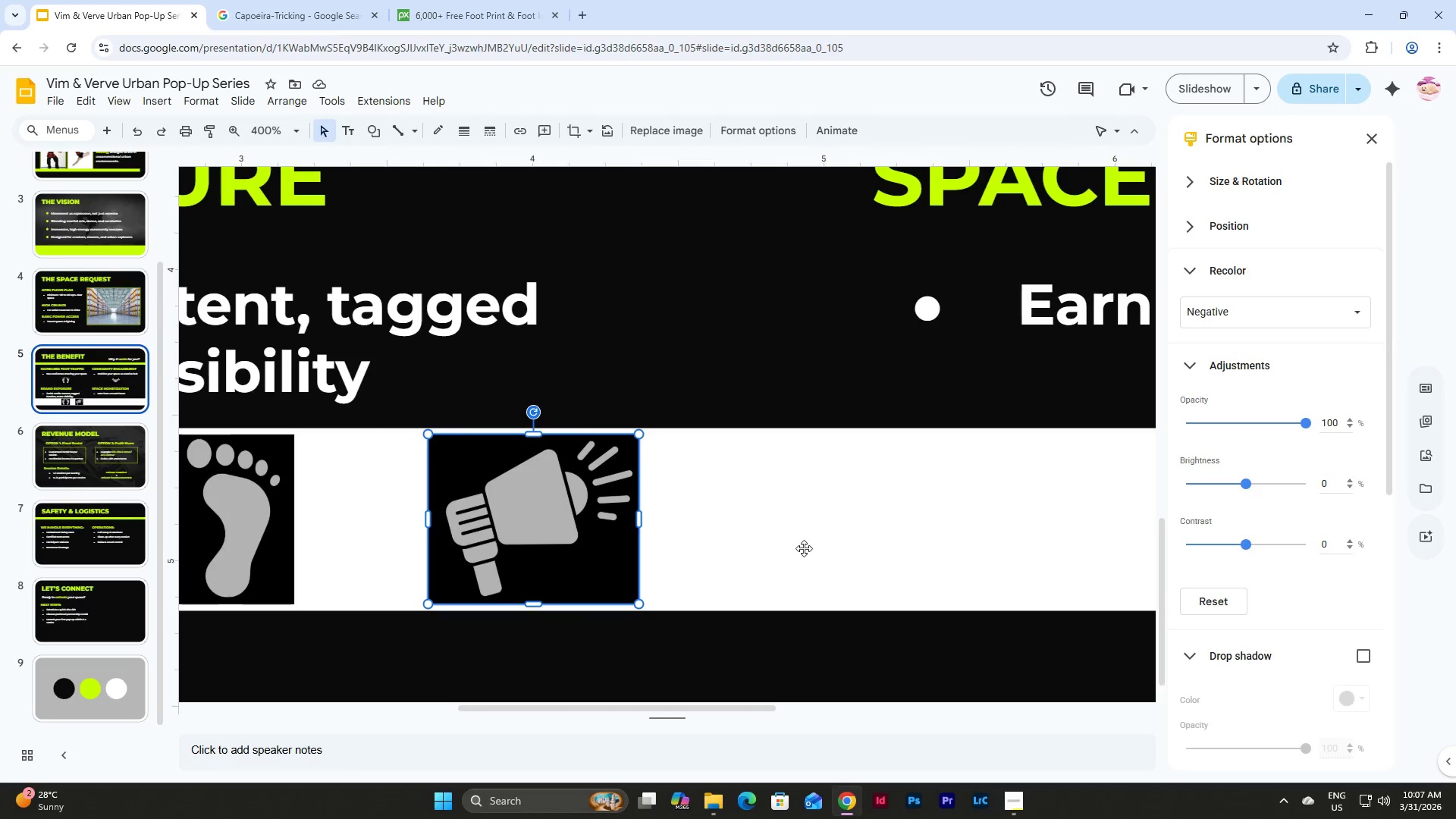 
hold_key(key=ControlLeft, duration=1.08)
scroll: coordinate [681, 507], scroll_direction: down, amount: 5.0
 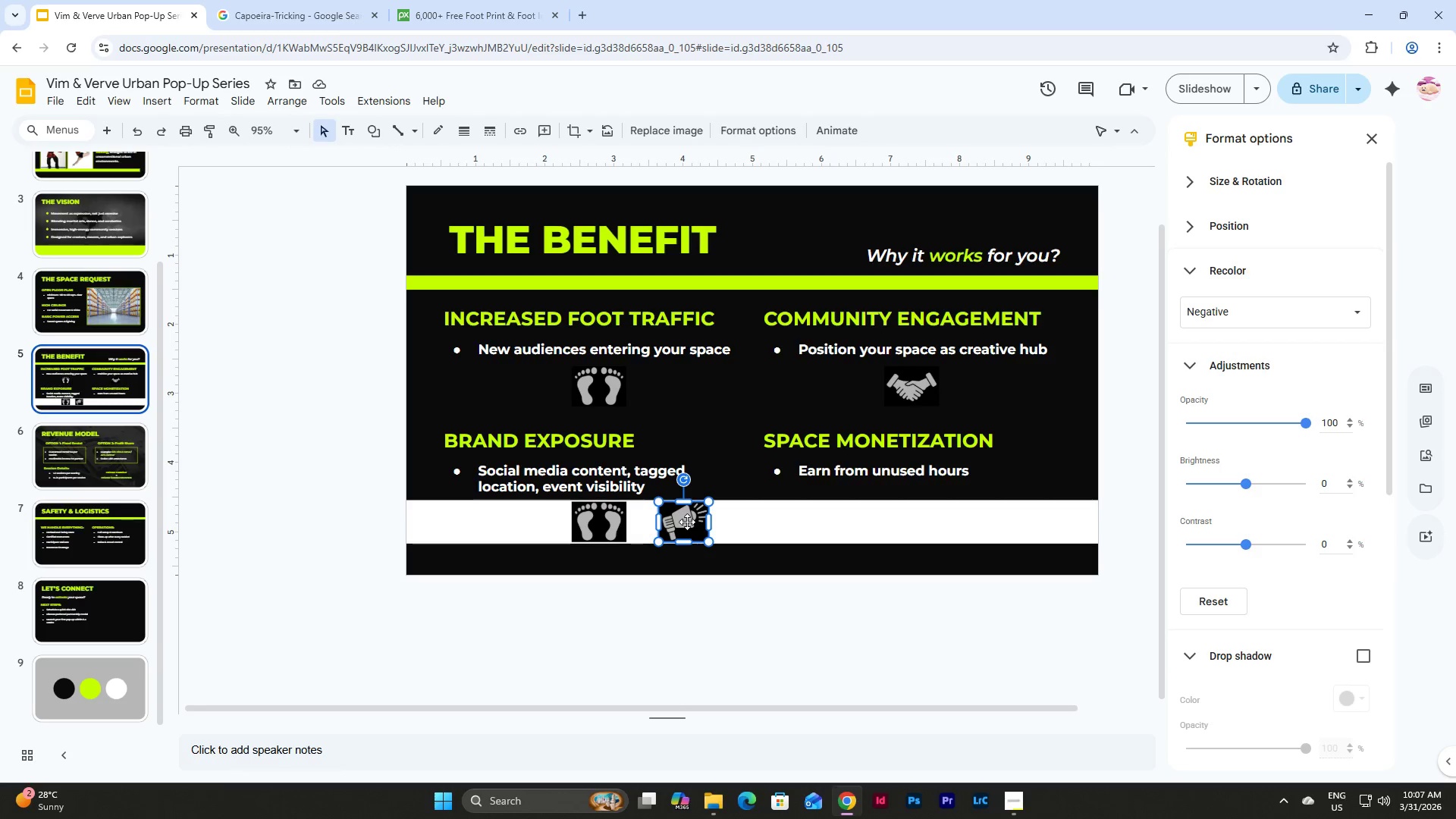 
left_click_drag(start_coordinate=[689, 522], to_coordinate=[630, 522])
 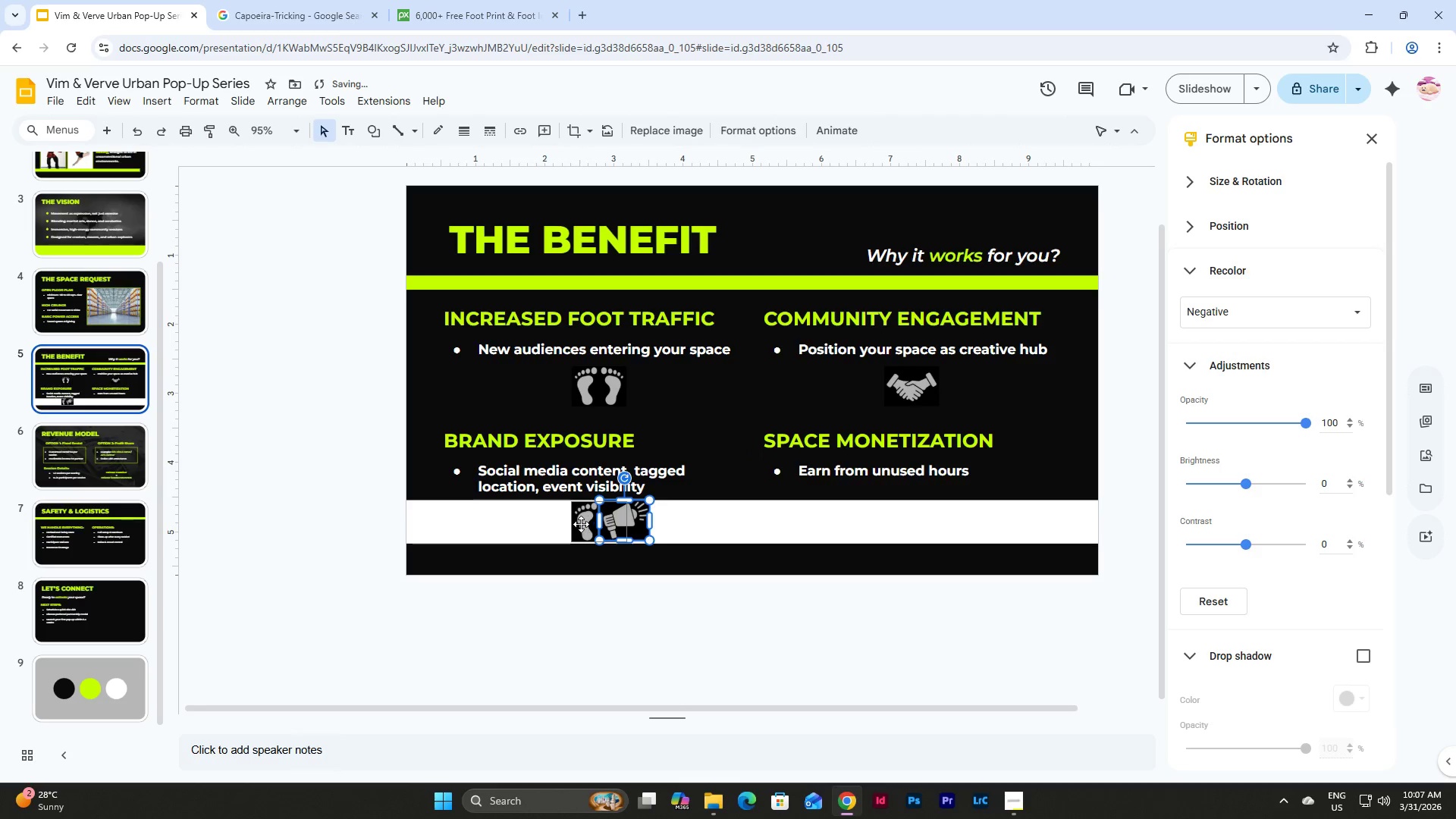 
left_click([581, 524])
 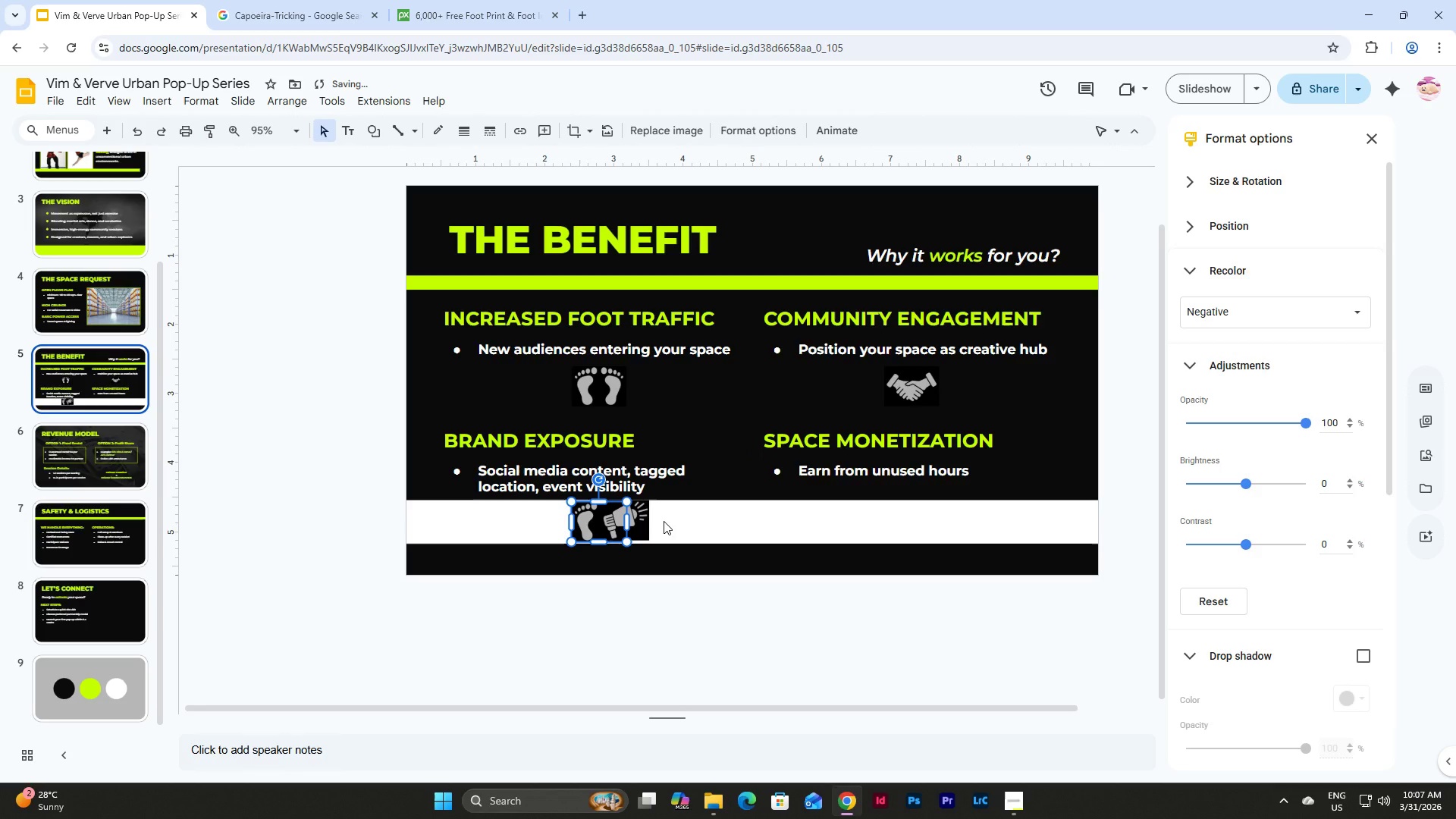 
key(Backspace)
 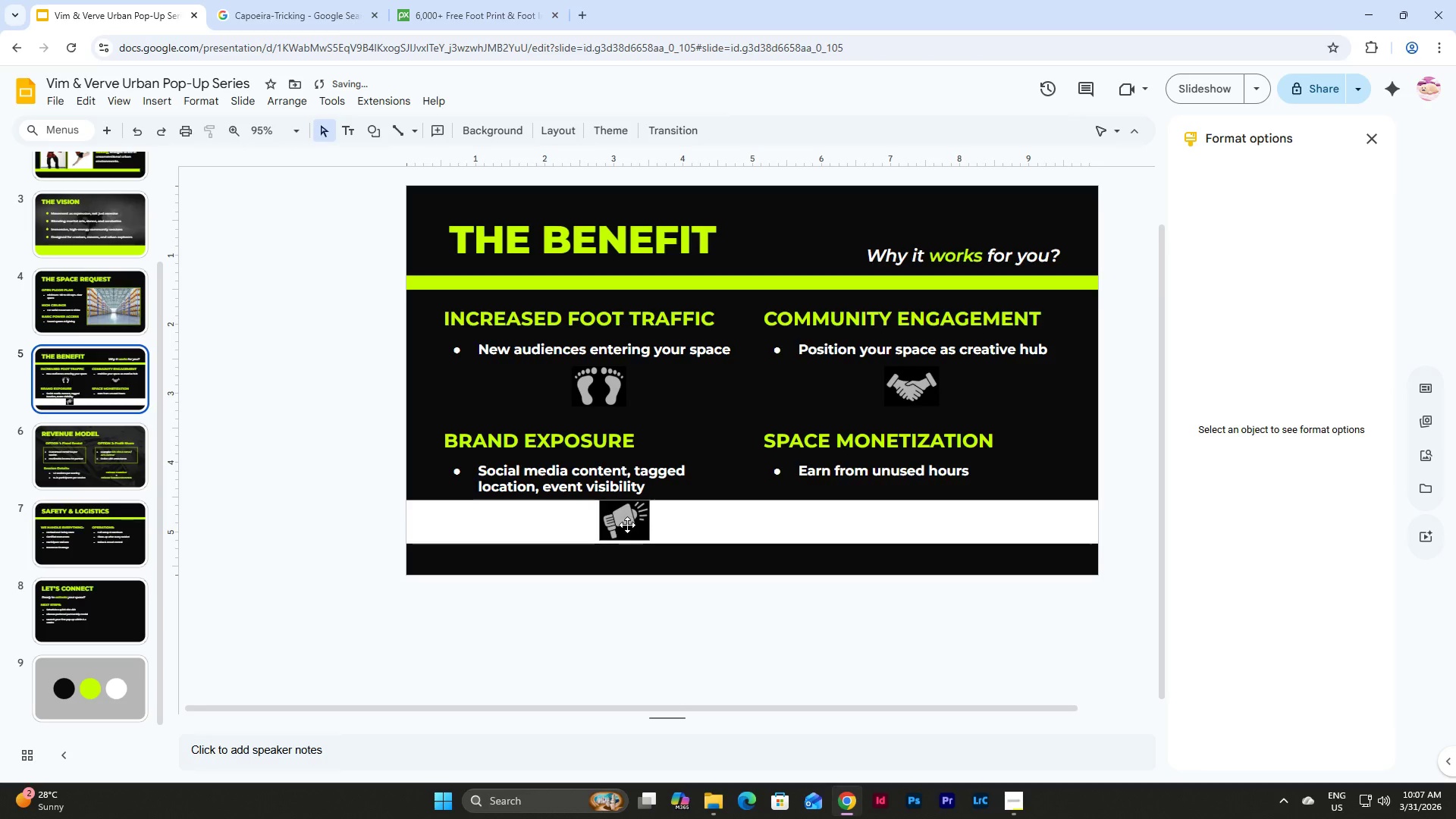 
left_click_drag(start_coordinate=[626, 525], to_coordinate=[603, 529])
 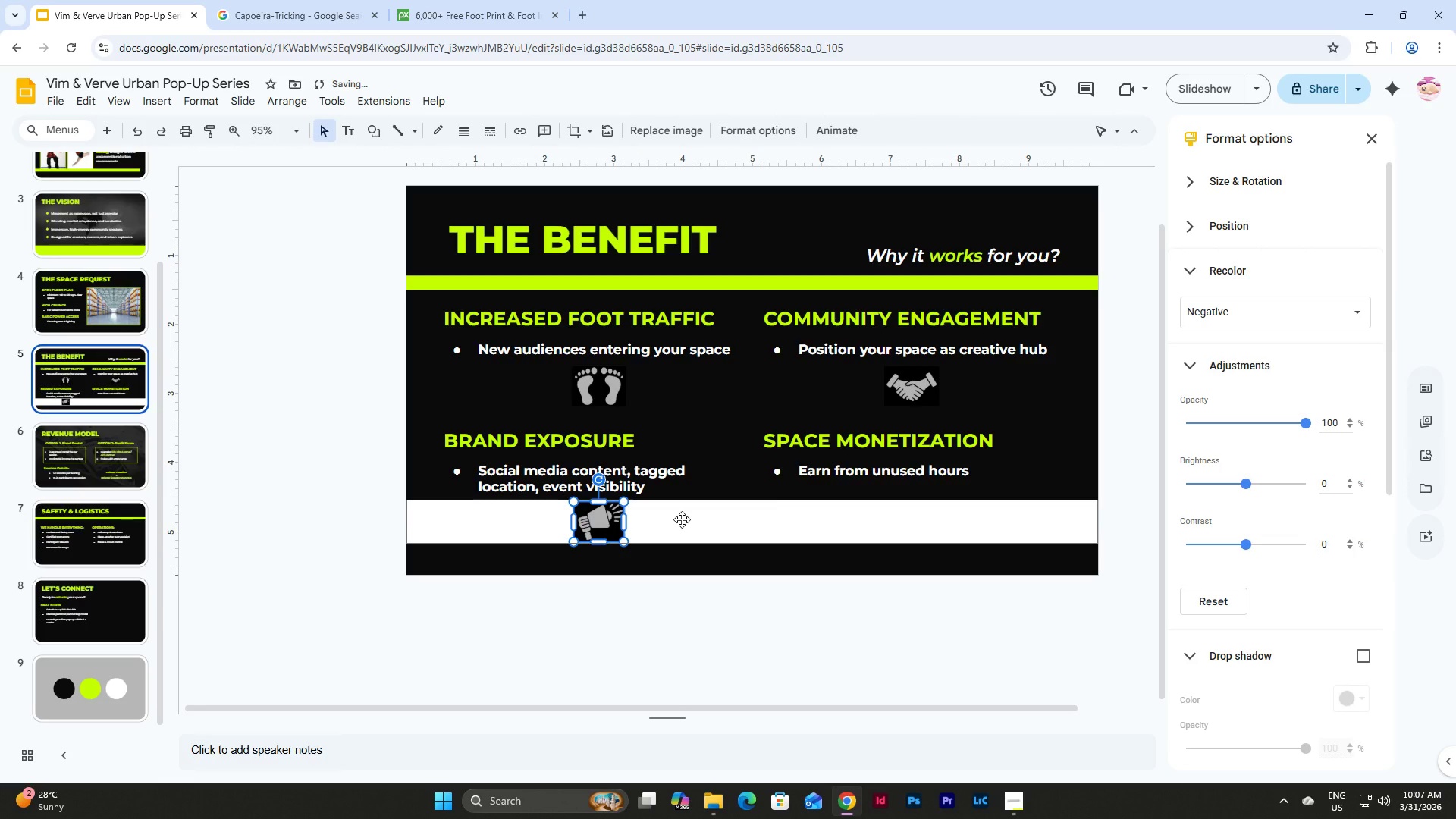 
left_click([682, 519])
 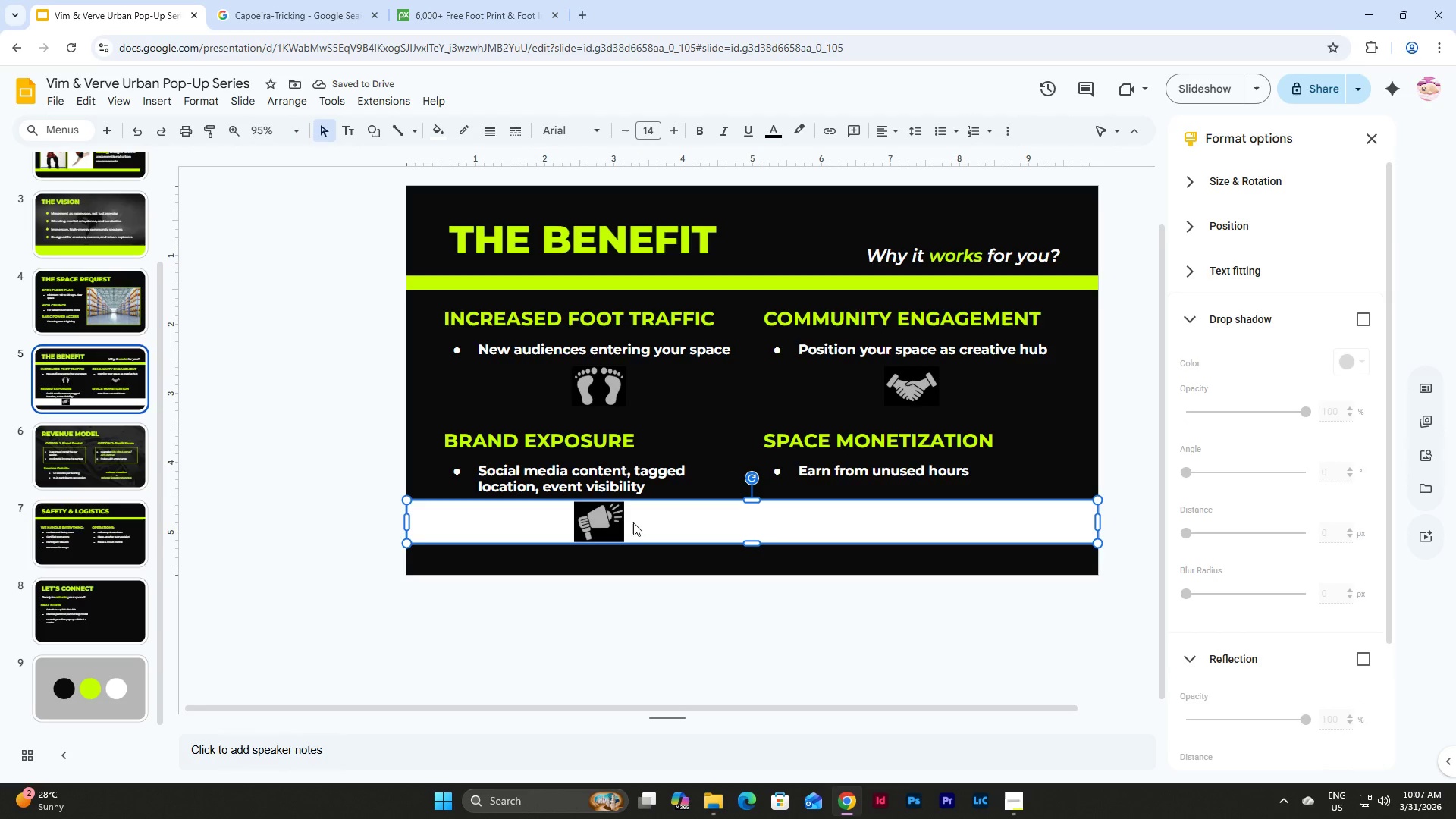 
left_click([593, 518])
 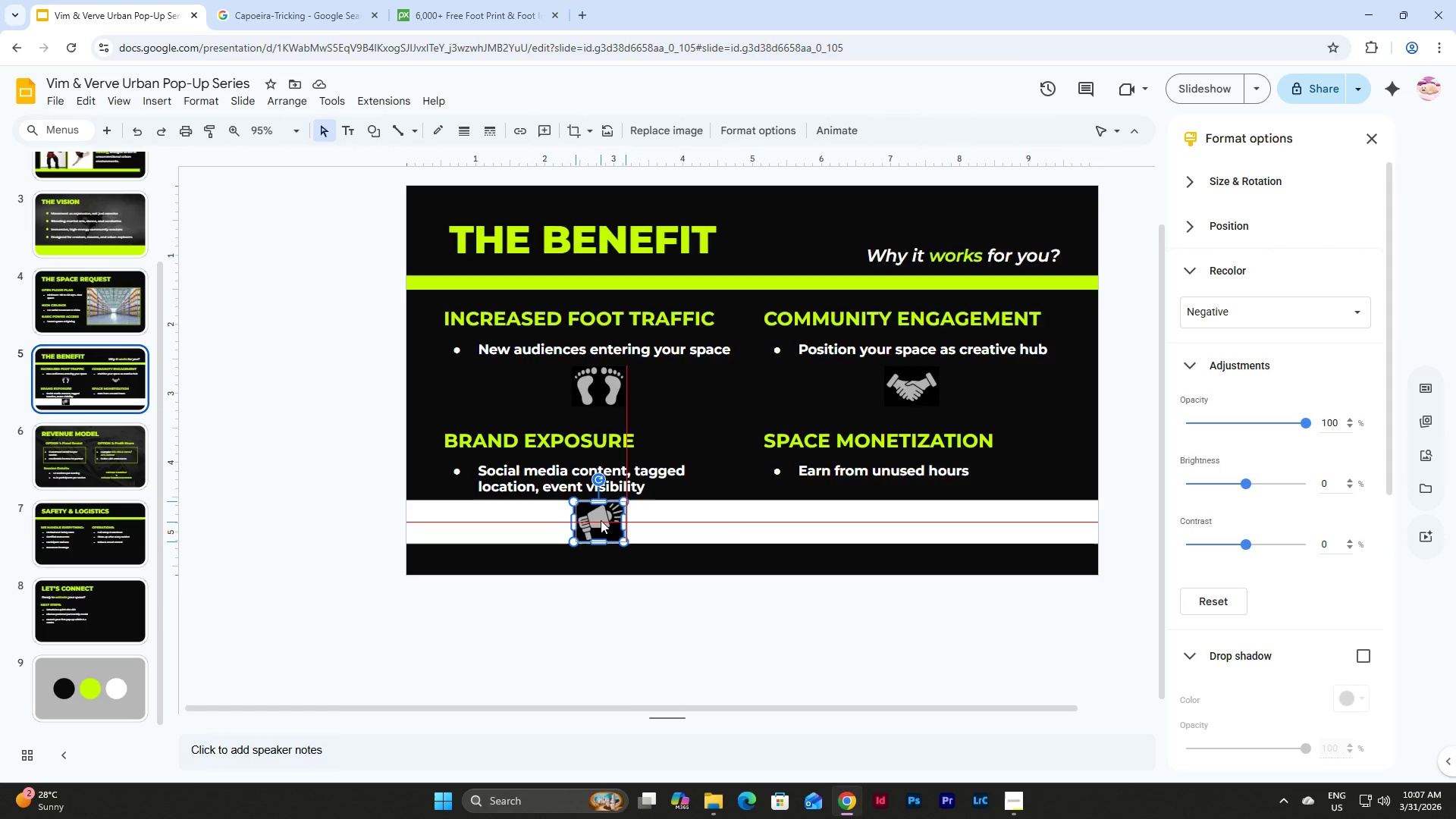 
left_click([682, 524])
 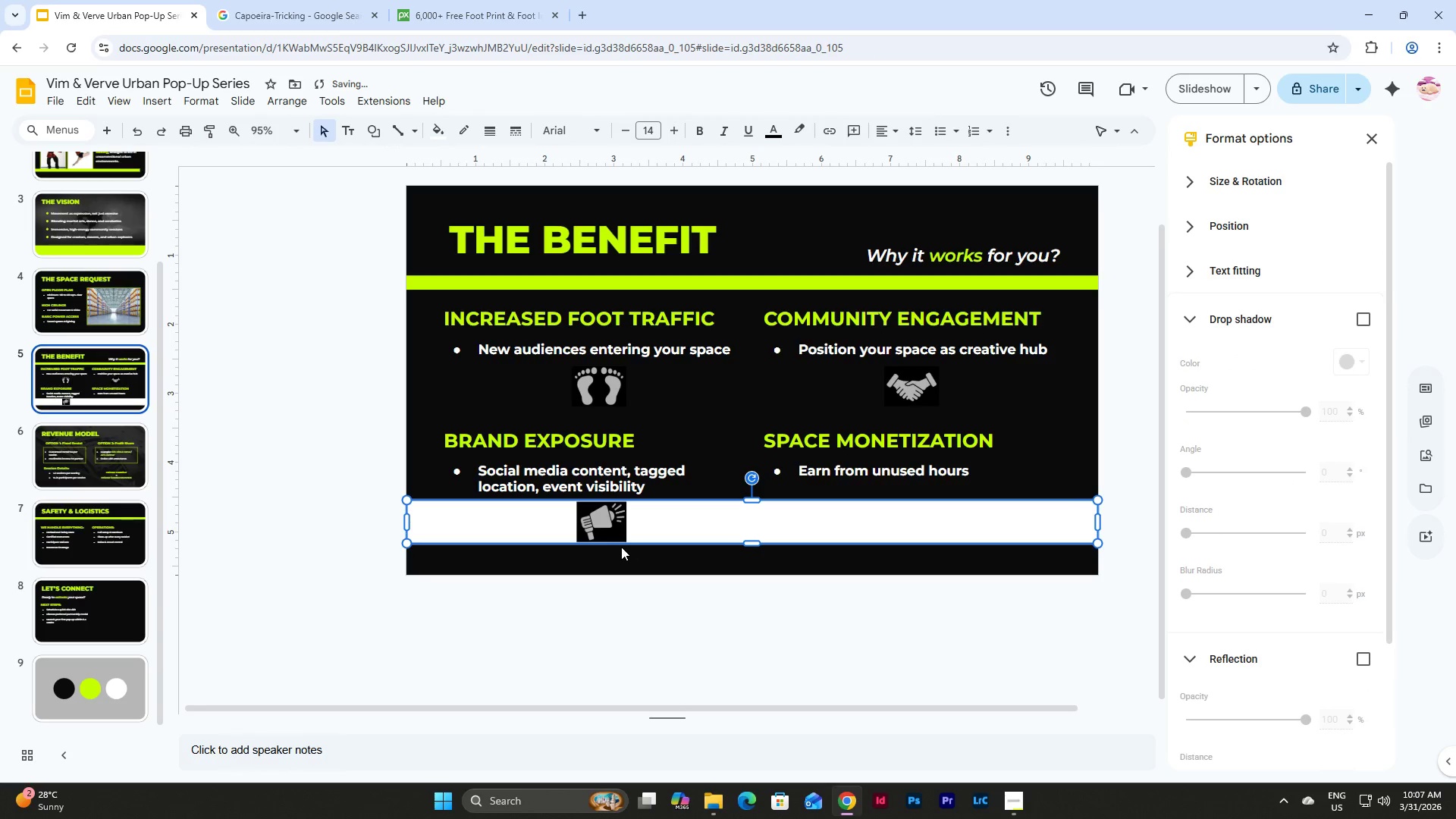 
hold_key(key=ControlLeft, duration=1.05)
scroll: coordinate [602, 547], scroll_direction: up, amount: 2.0
 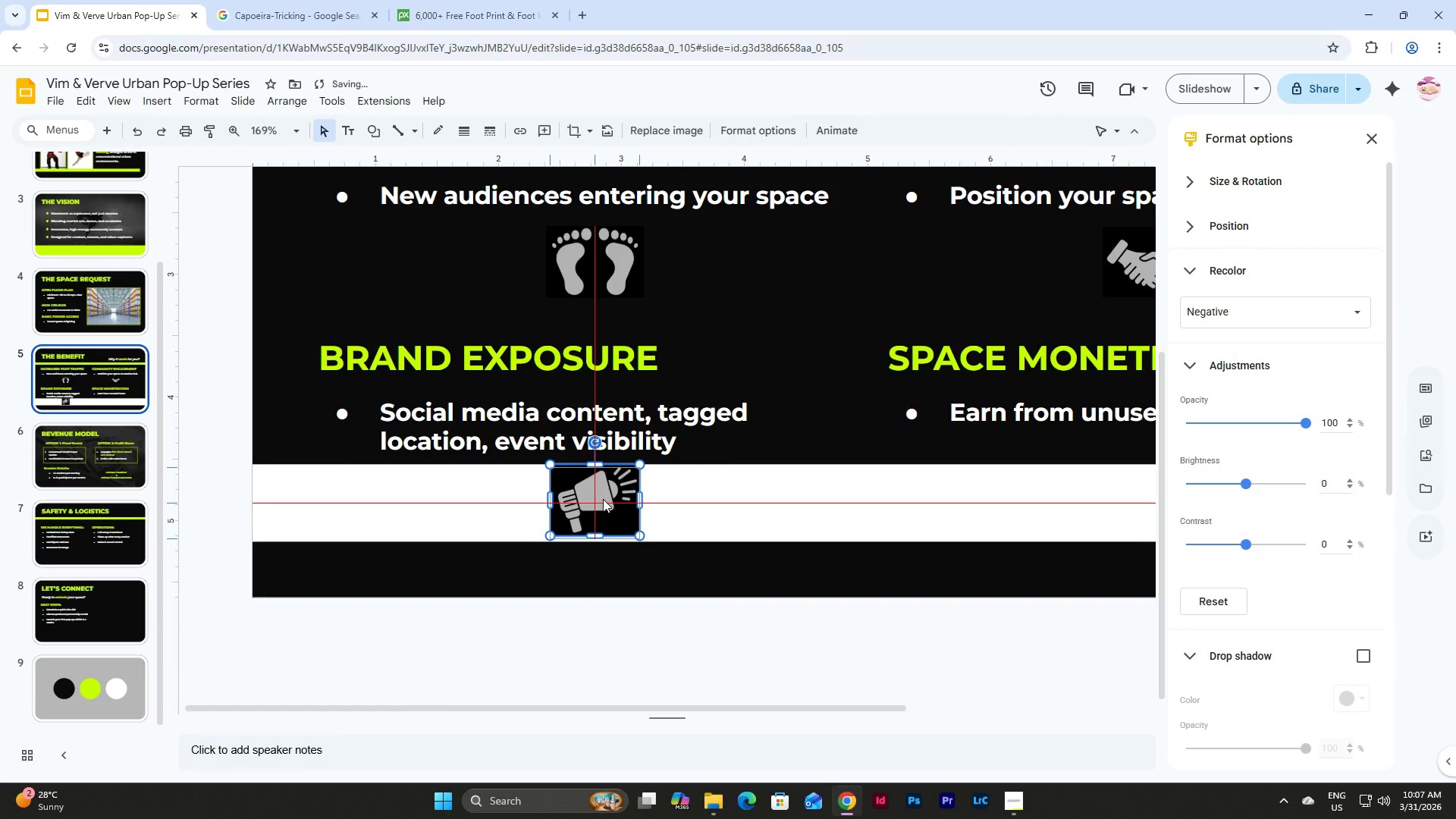 
left_click([709, 497])
 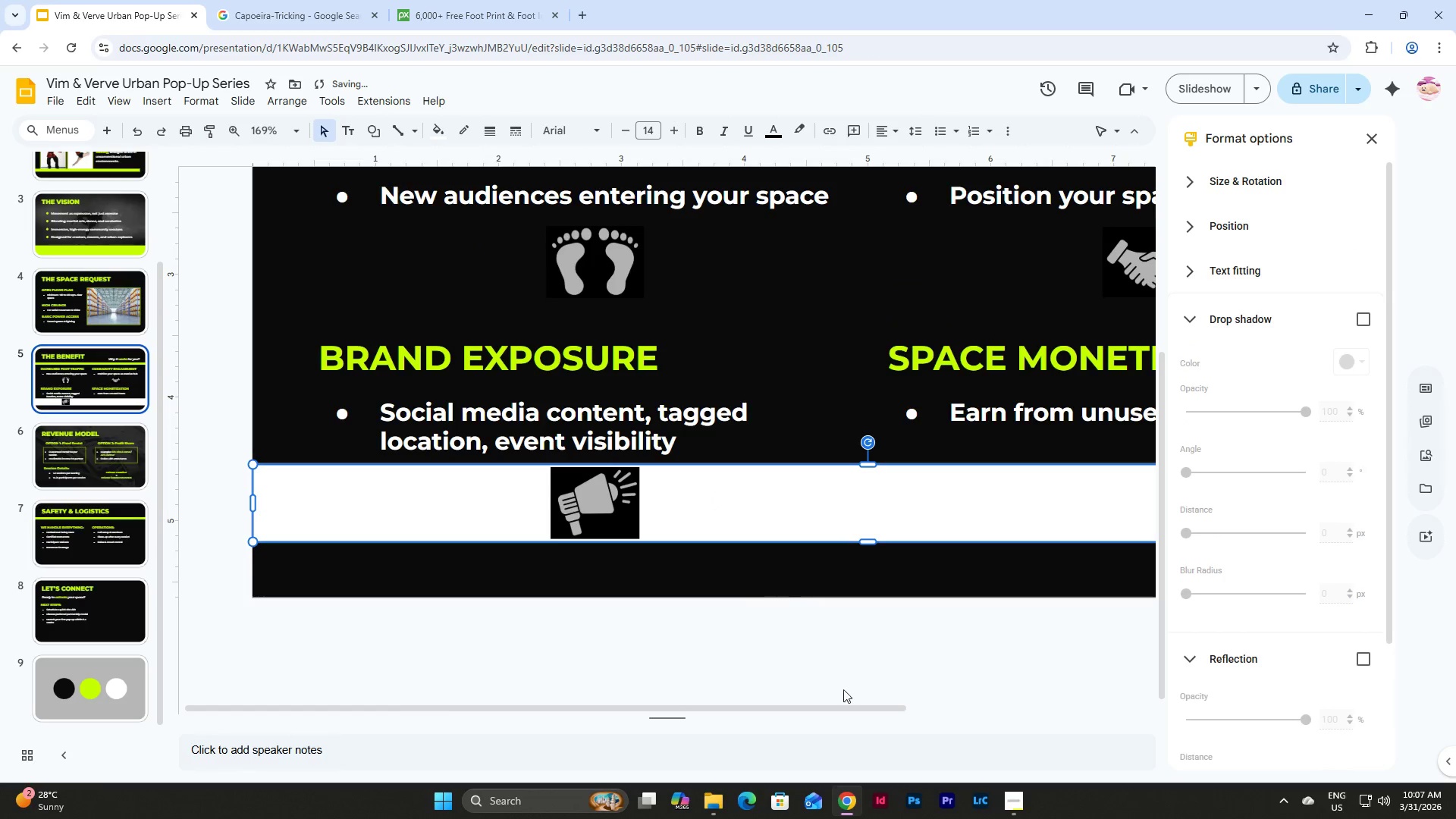 
hold_key(key=ShiftLeft, duration=0.75)
scroll: coordinate [679, 529], scroll_direction: down, amount: 2.0
 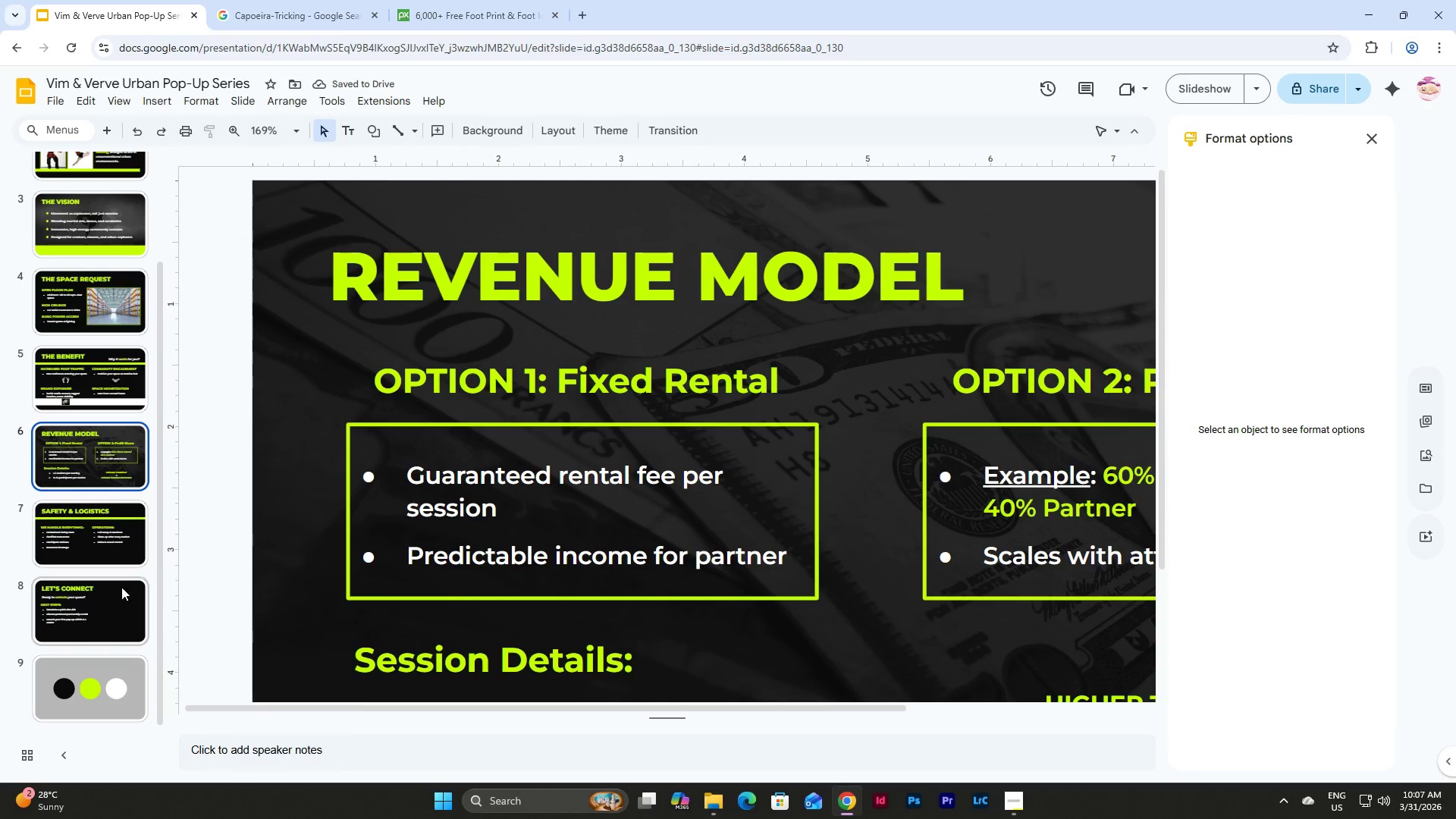 
left_click([95, 453])
 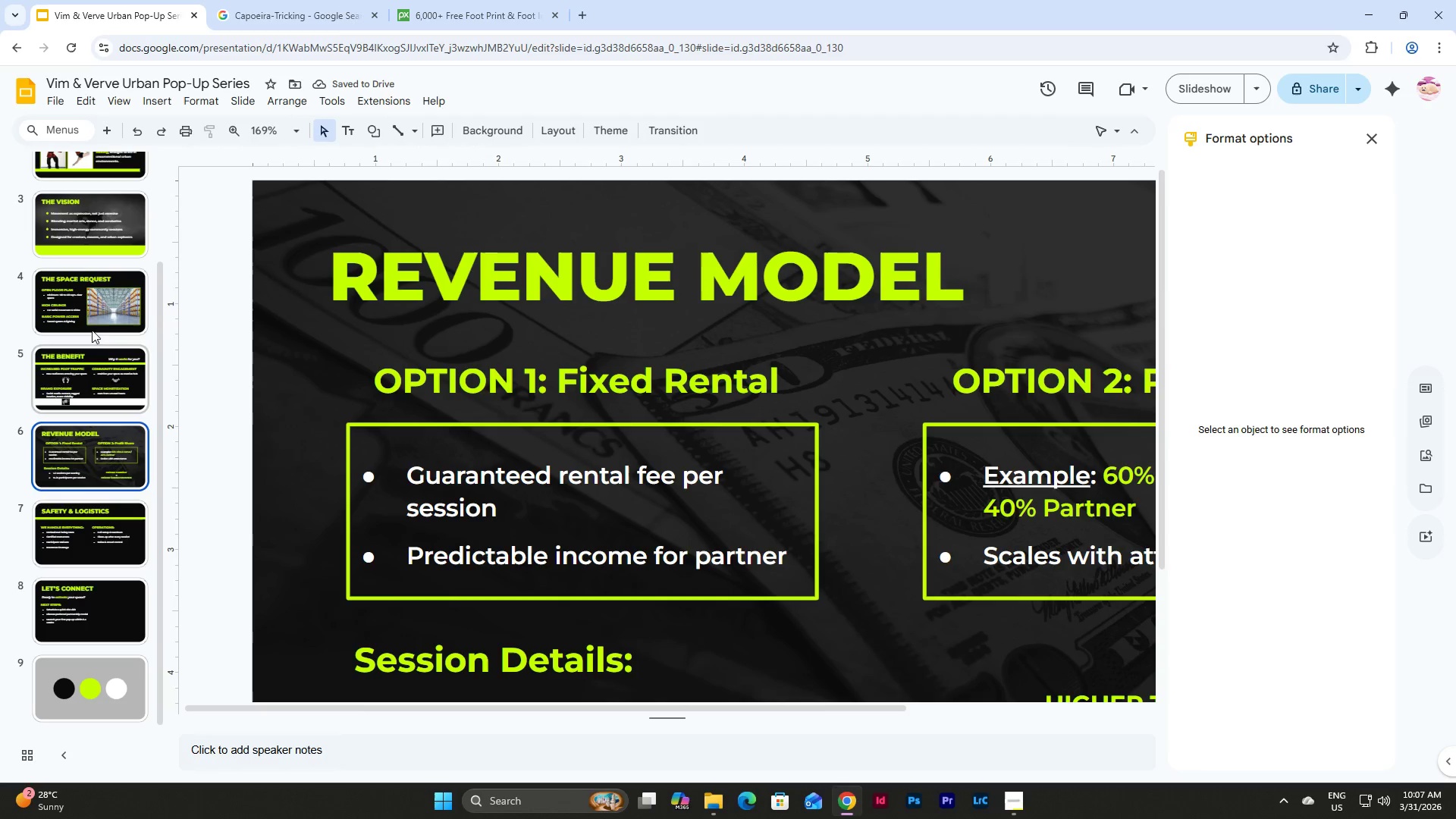 
left_click([95, 301])
 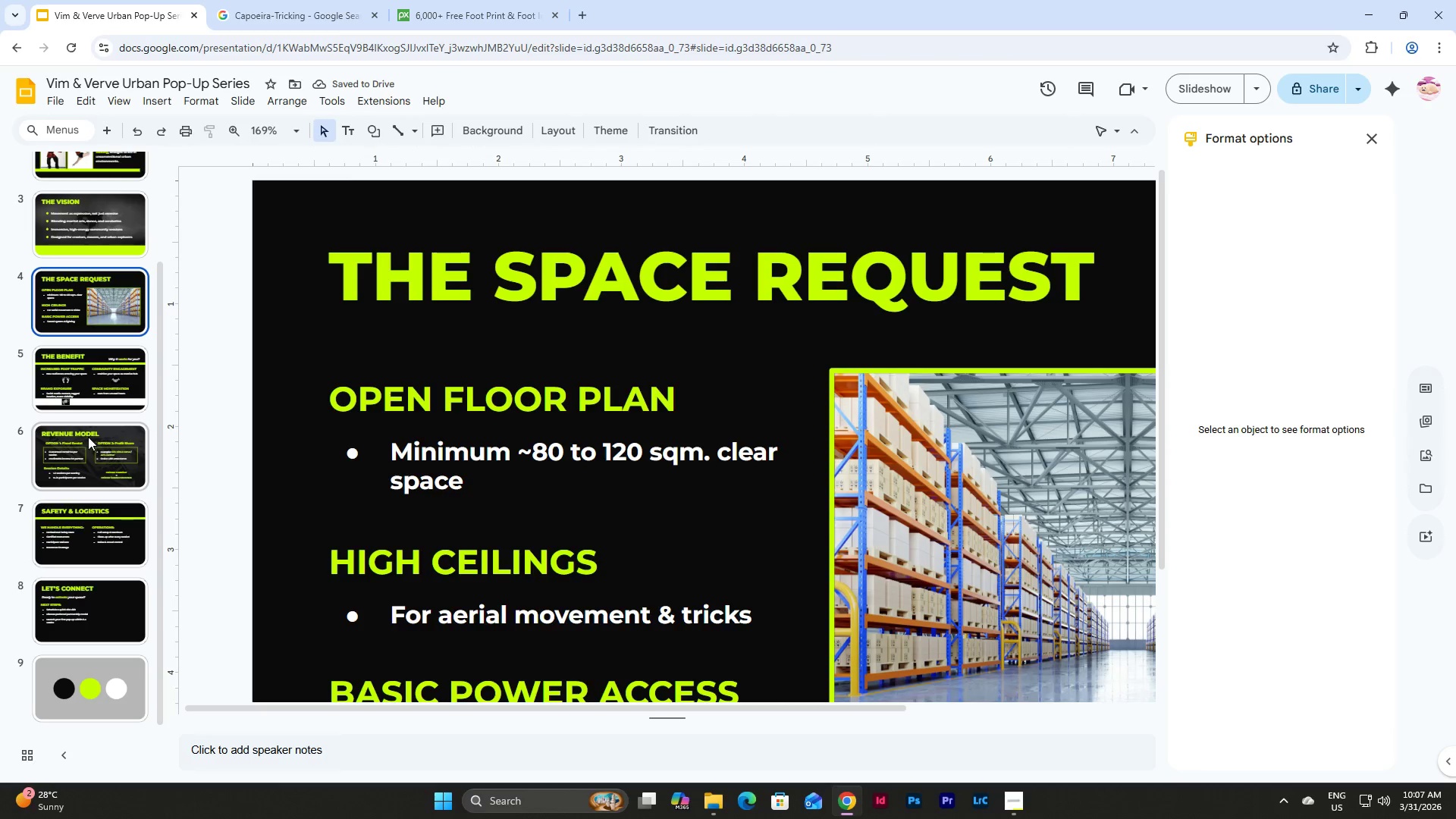 
scroll: coordinate [90, 445], scroll_direction: down, amount: 1.0
 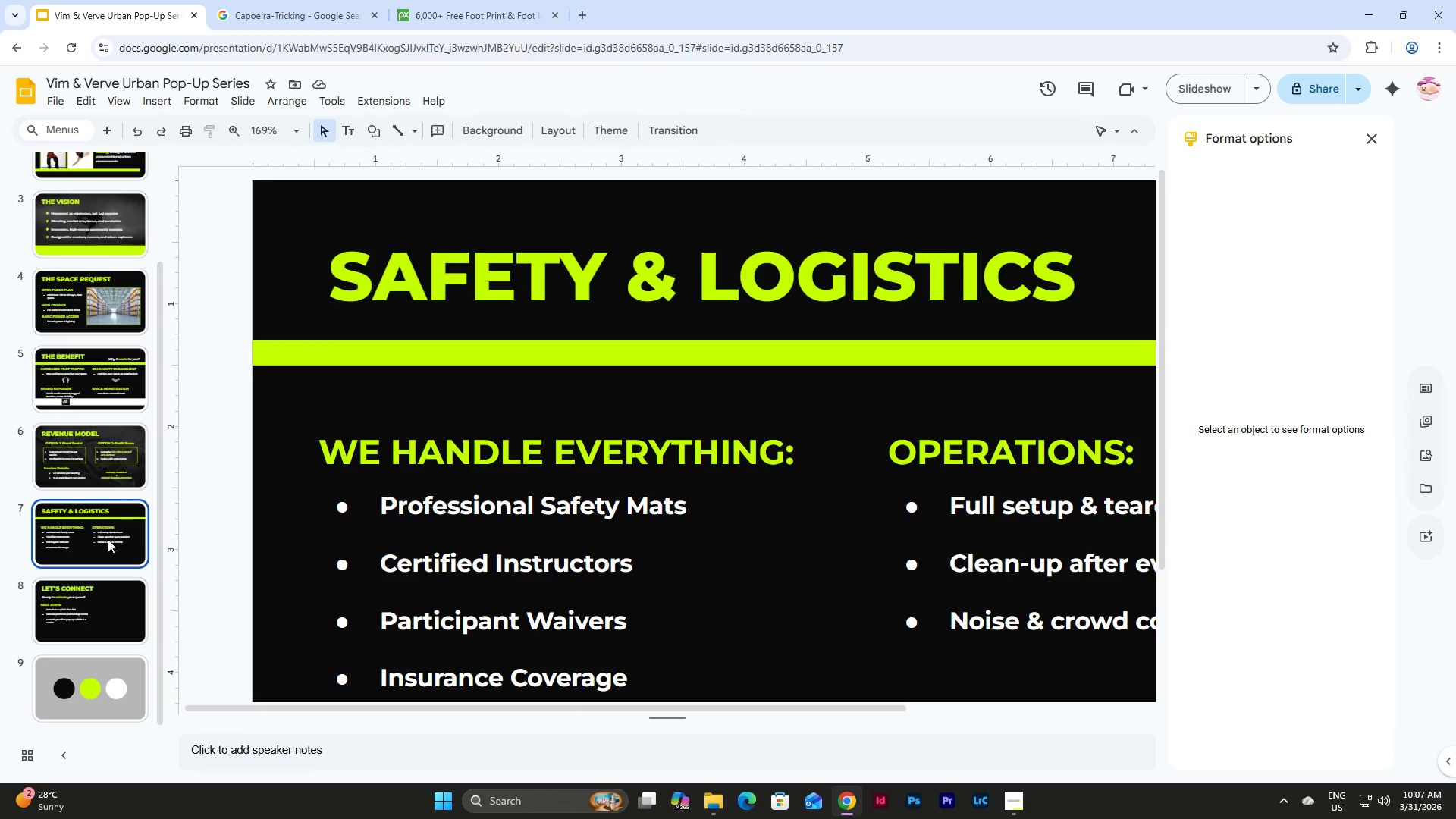 
left_click([102, 363])
 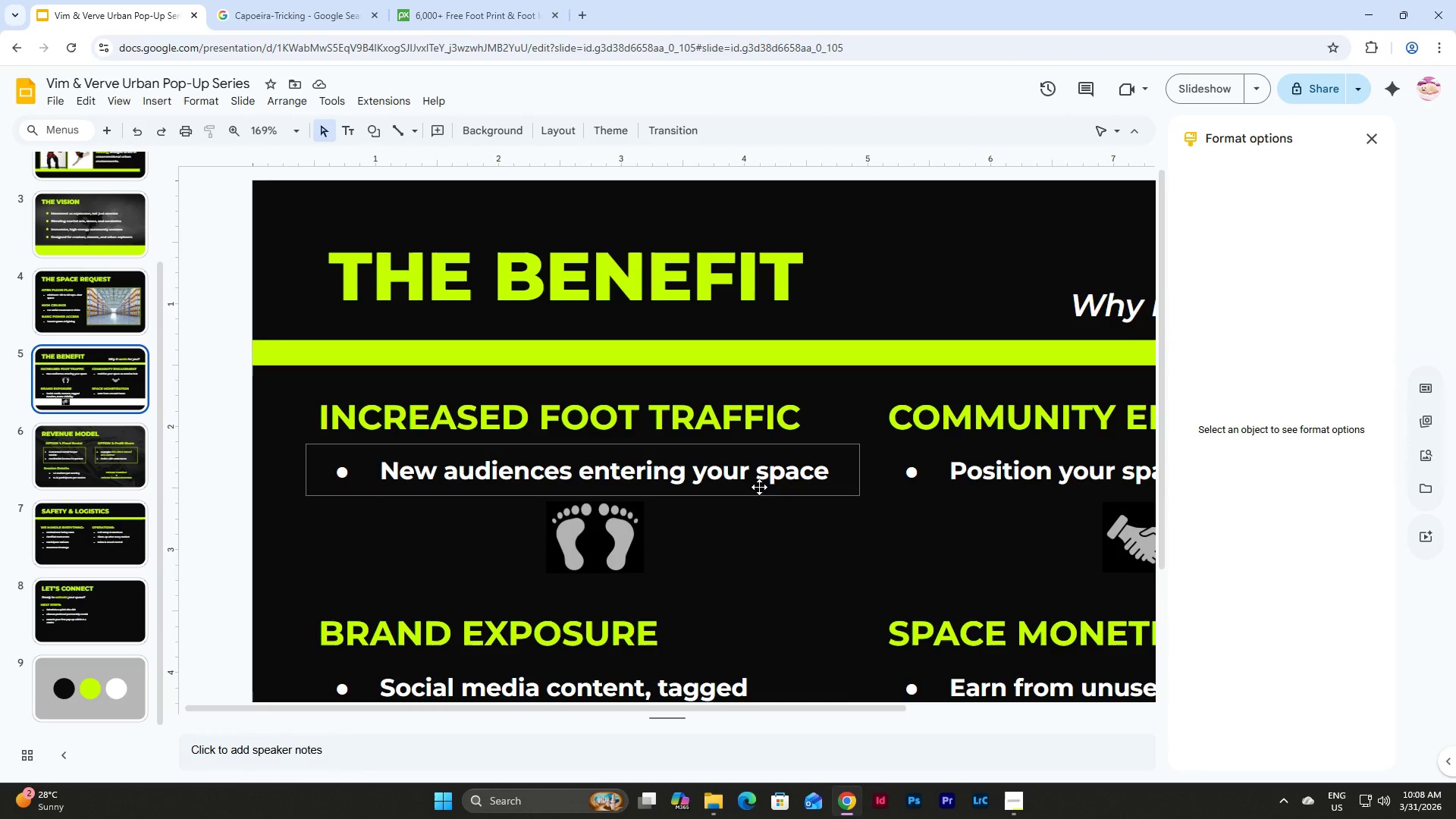 
hold_key(key=ControlLeft, duration=1.06)
 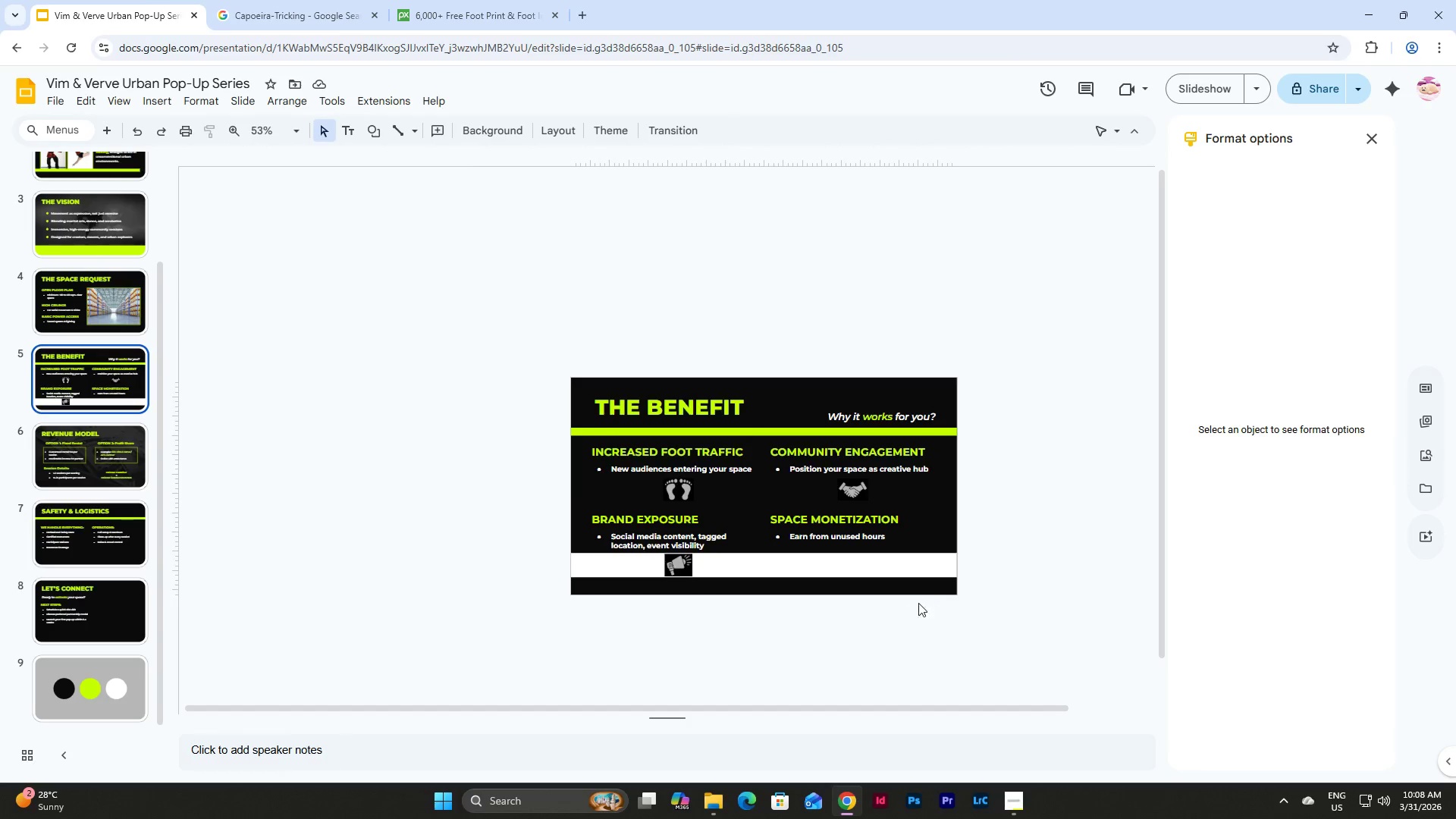 
hold_key(key=ControlLeft, duration=0.98)
 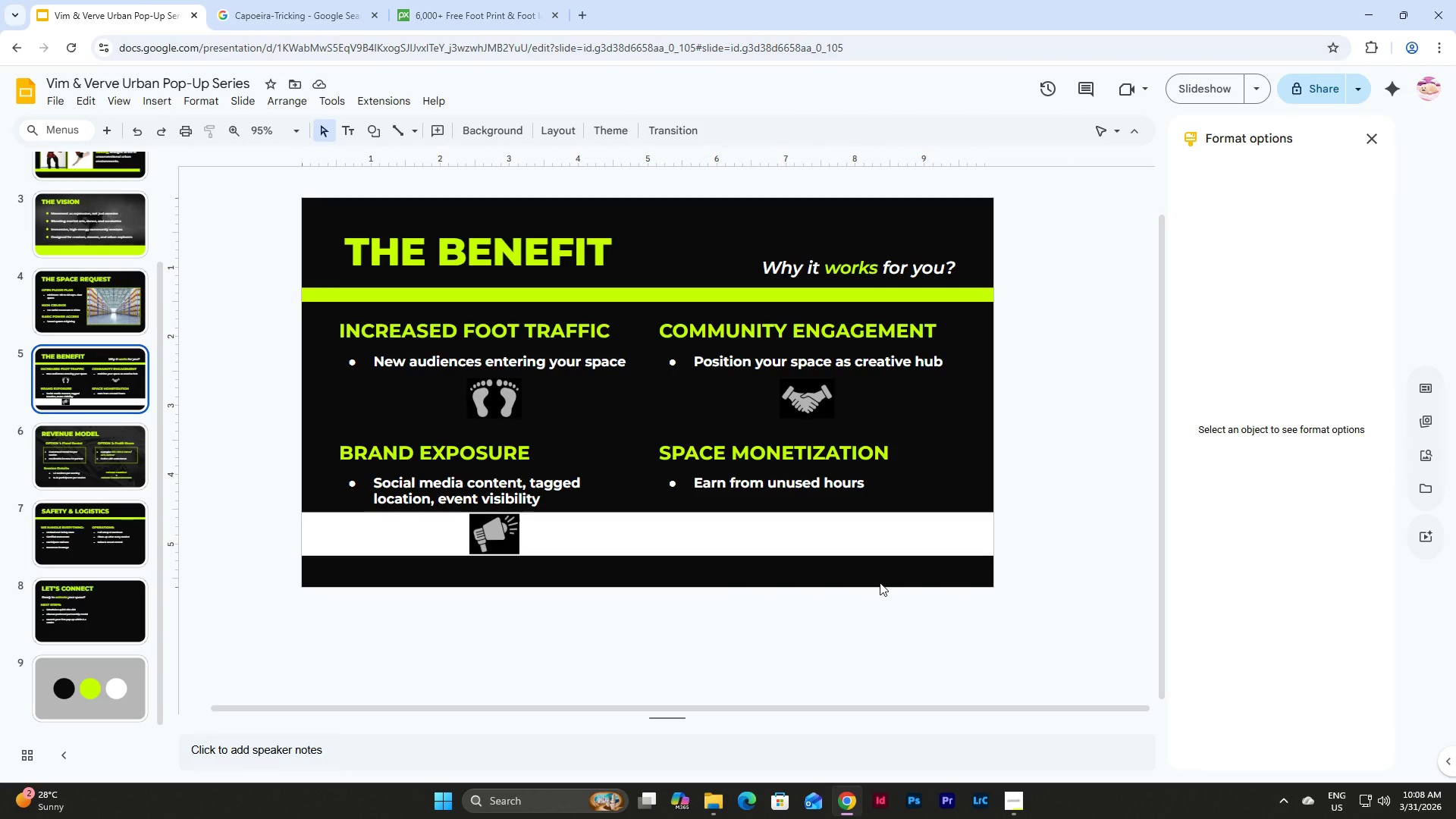 
scroll: coordinate [692, 457], scroll_direction: down, amount: 4.0
 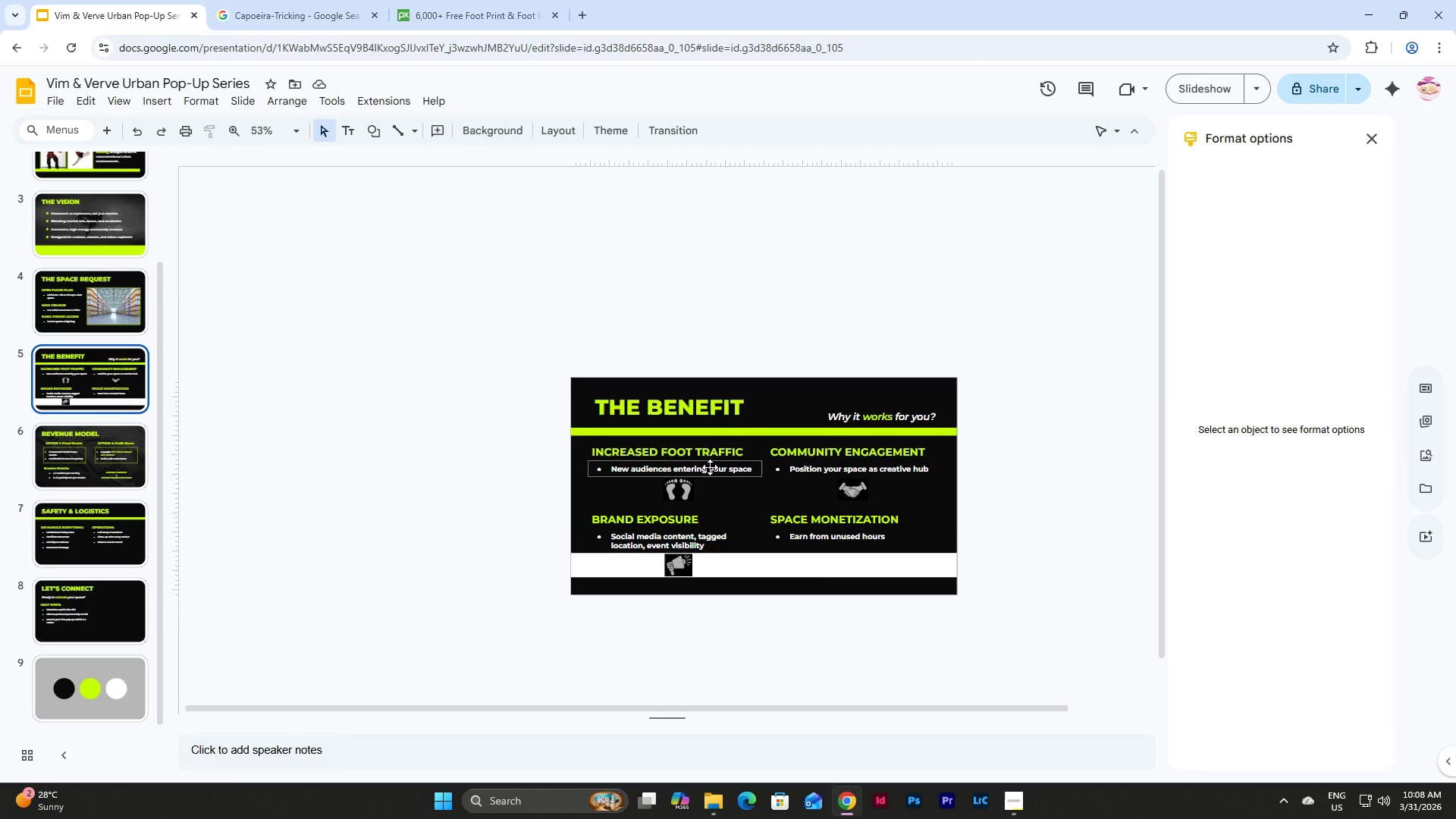 
scroll: coordinate [903, 603], scroll_direction: up, amount: 2.0
 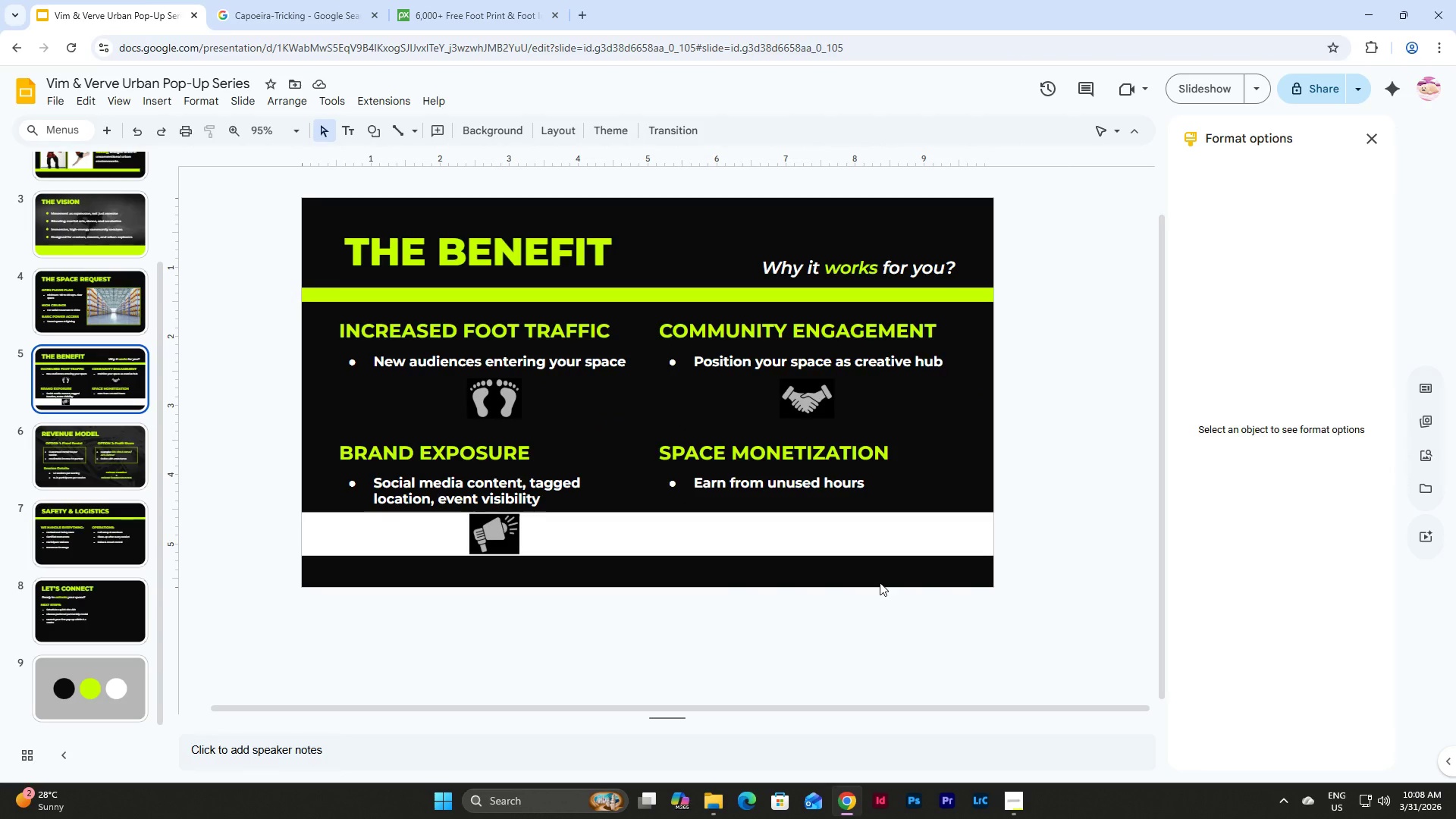 
wait(14.68)
 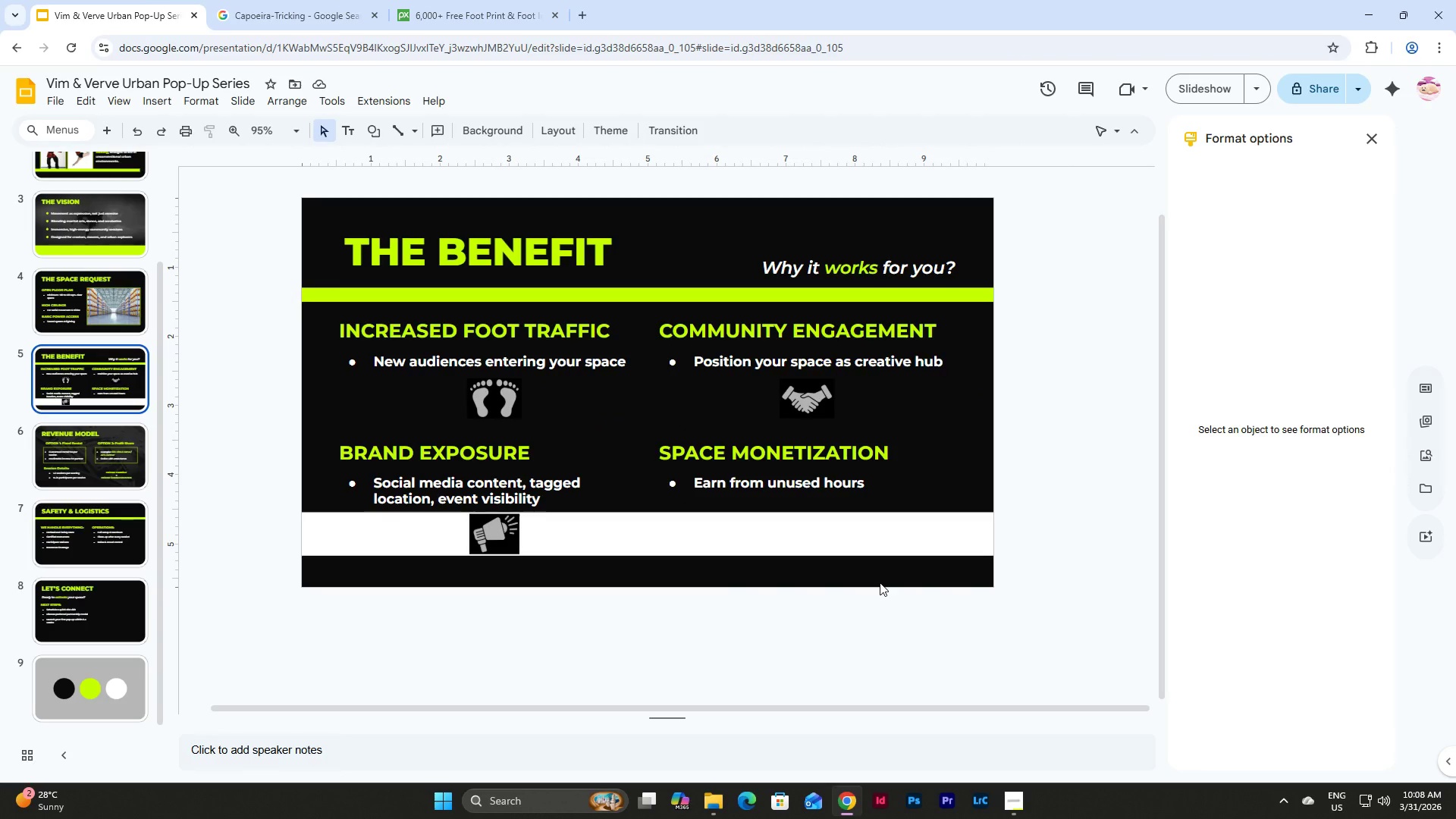 
left_click([1423, 453])
 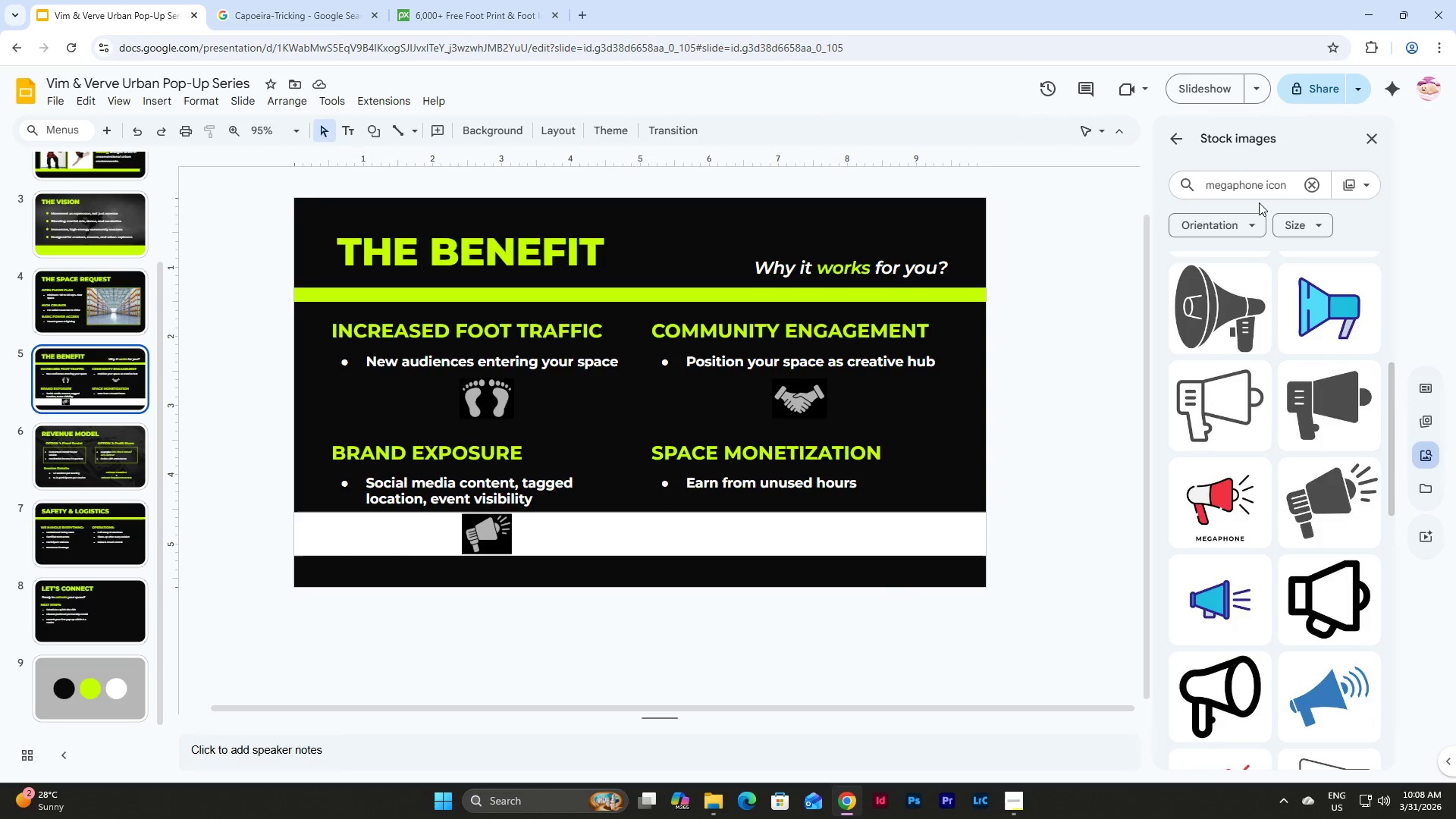 
left_click([1259, 193])
 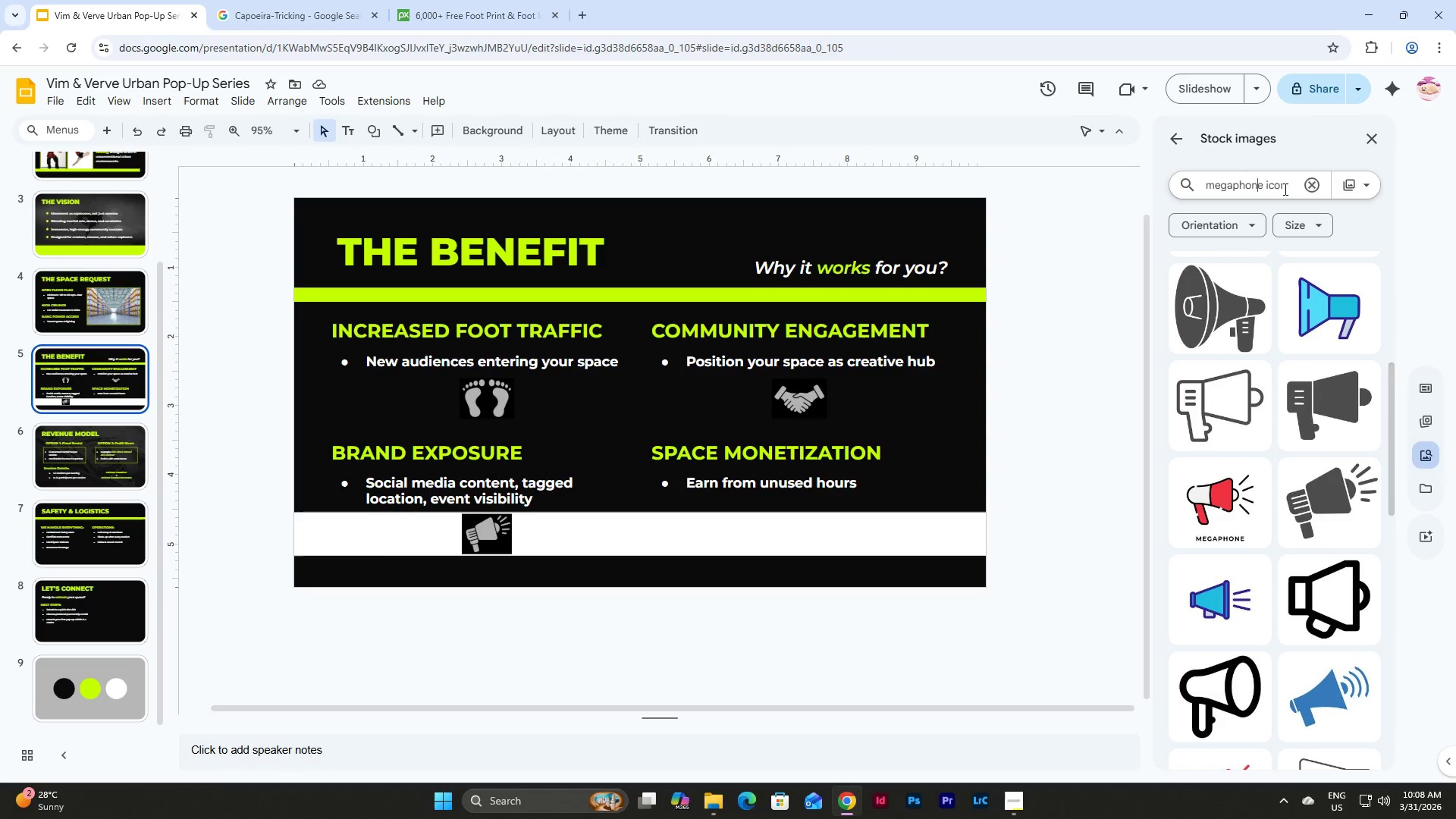 
left_click_drag(start_coordinate=[1285, 187], to_coordinate=[1159, 183])
 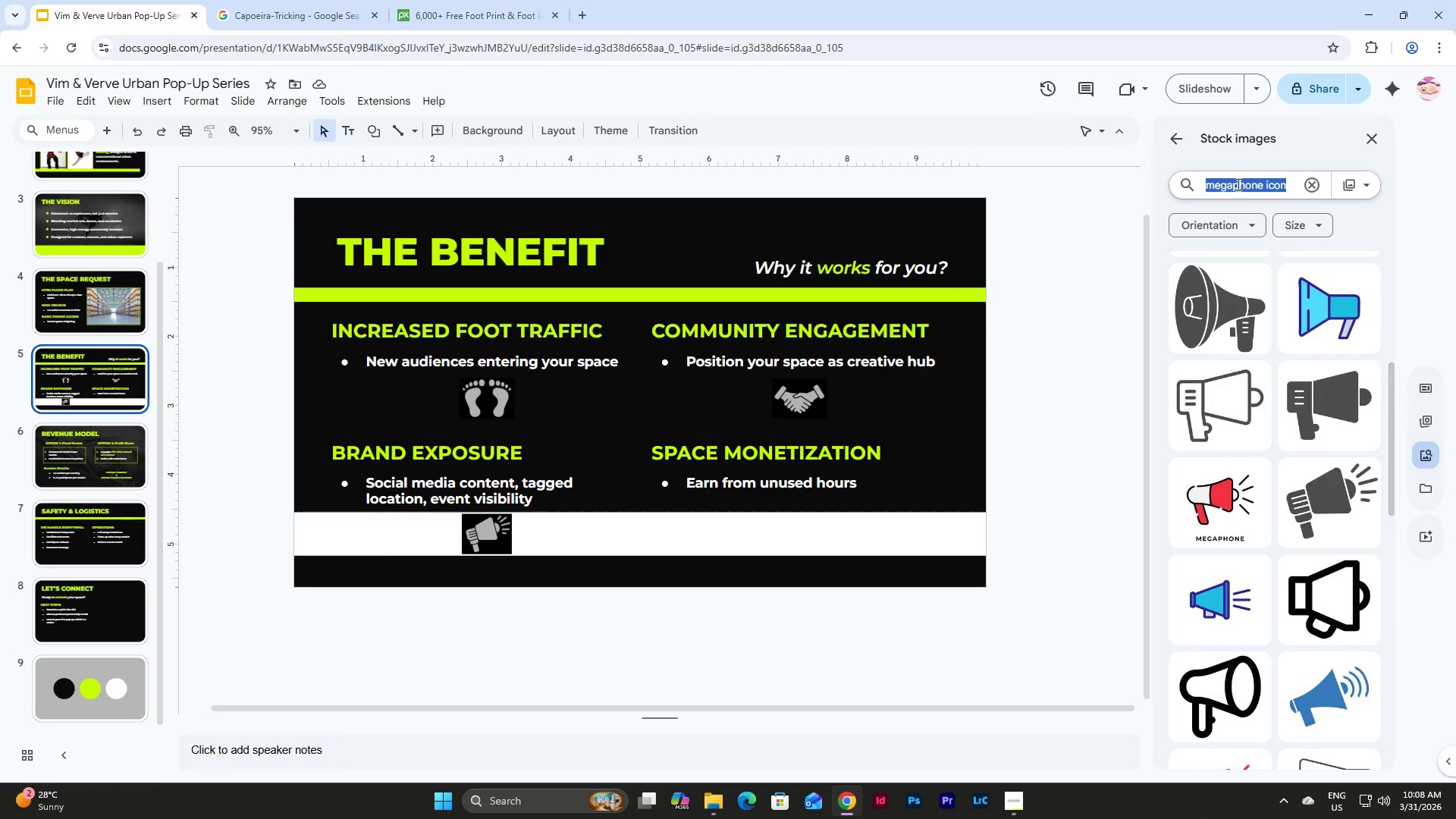 
left_click([1256, 193])
 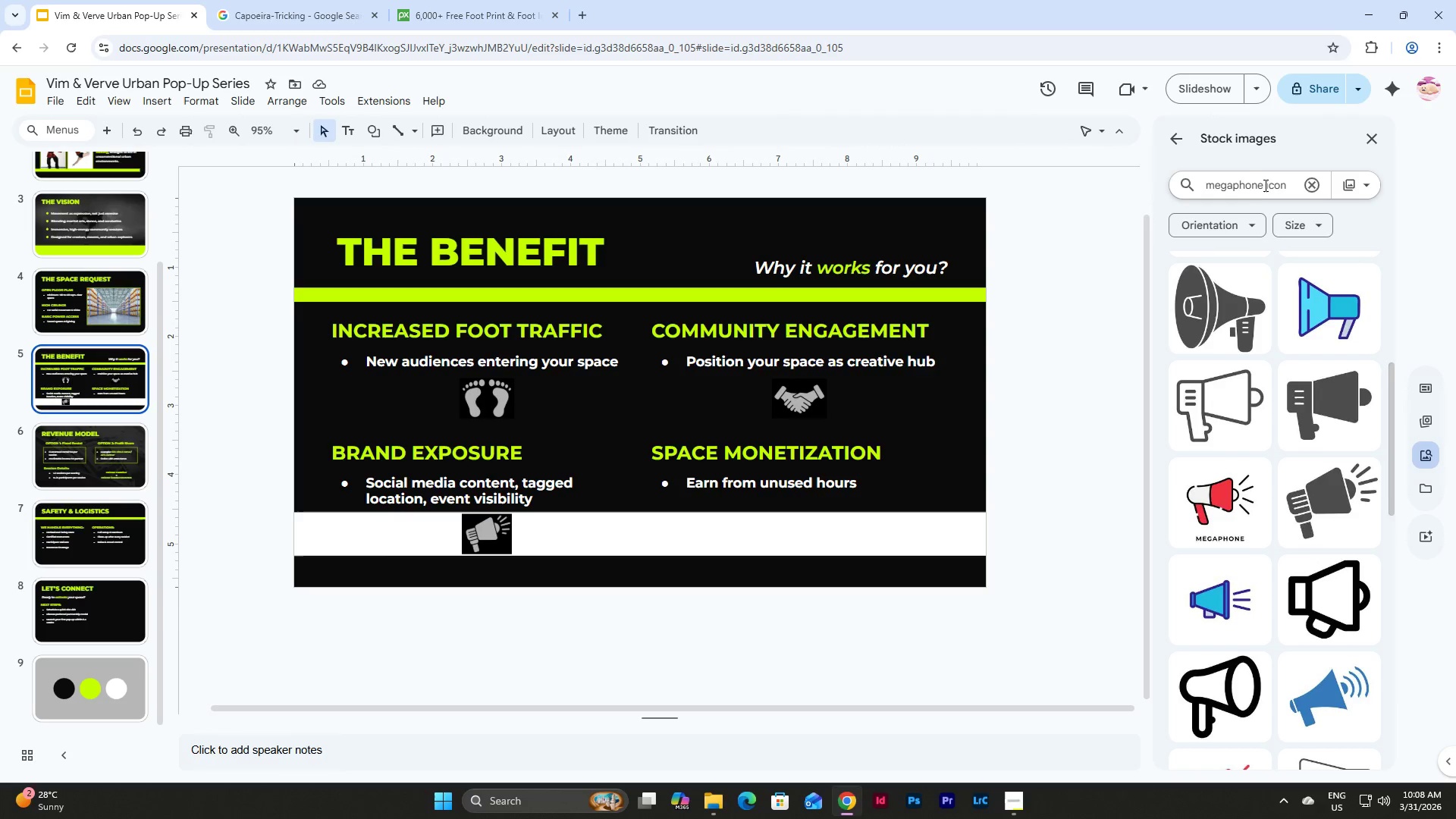 
left_click([1265, 184])
 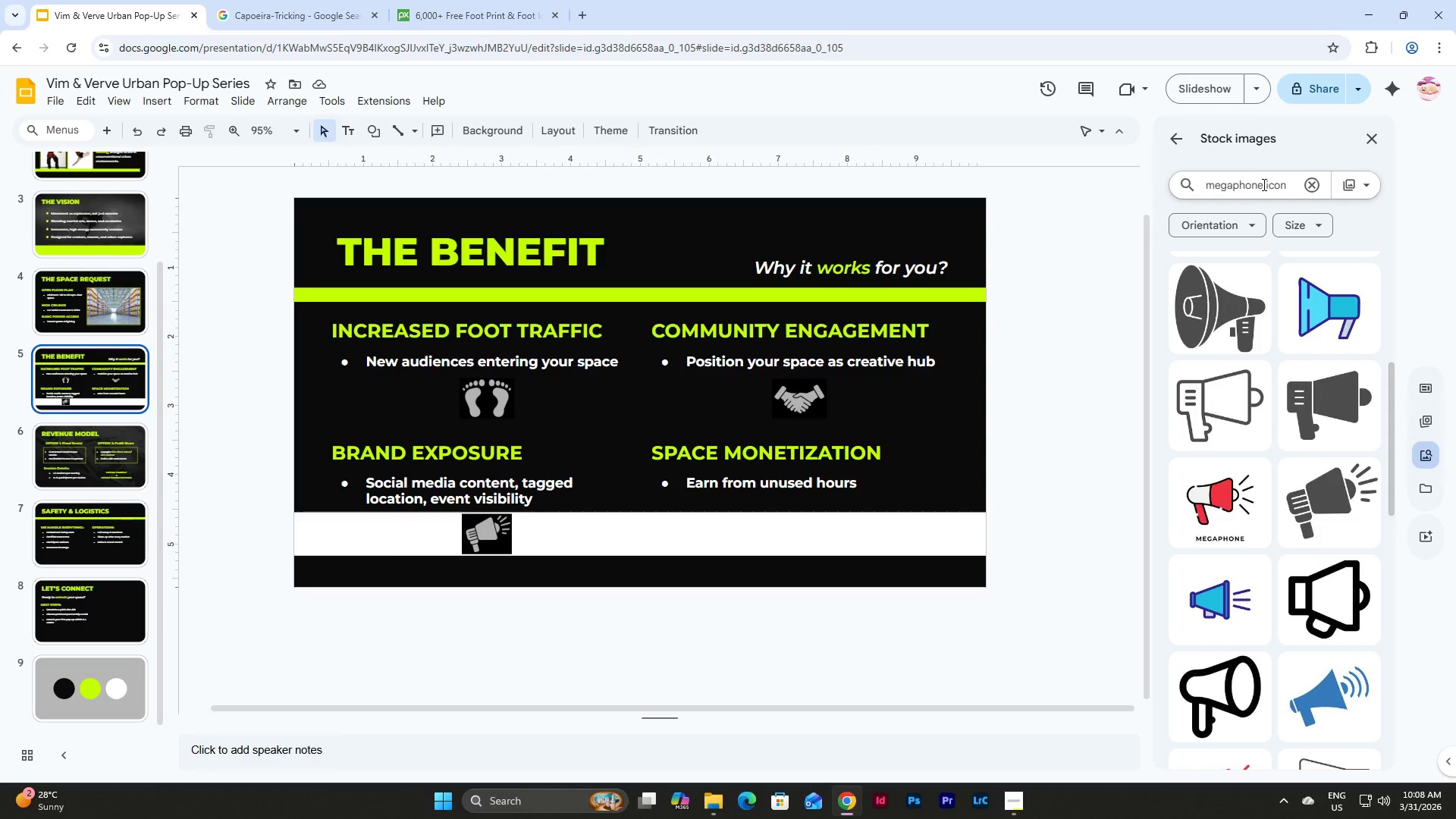 
left_click_drag(start_coordinate=[1262, 184], to_coordinate=[1189, 192])
 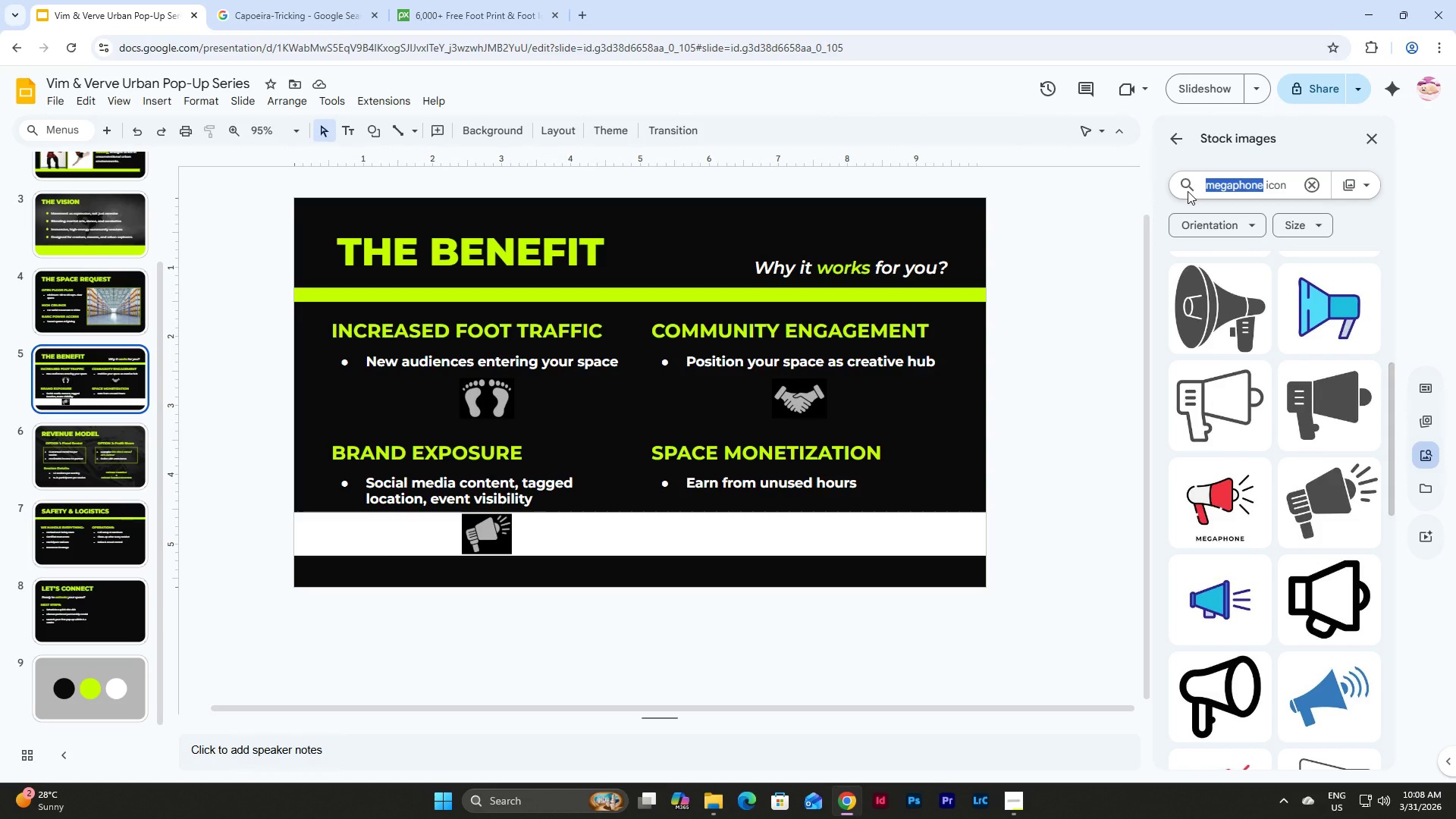 
type(money)
 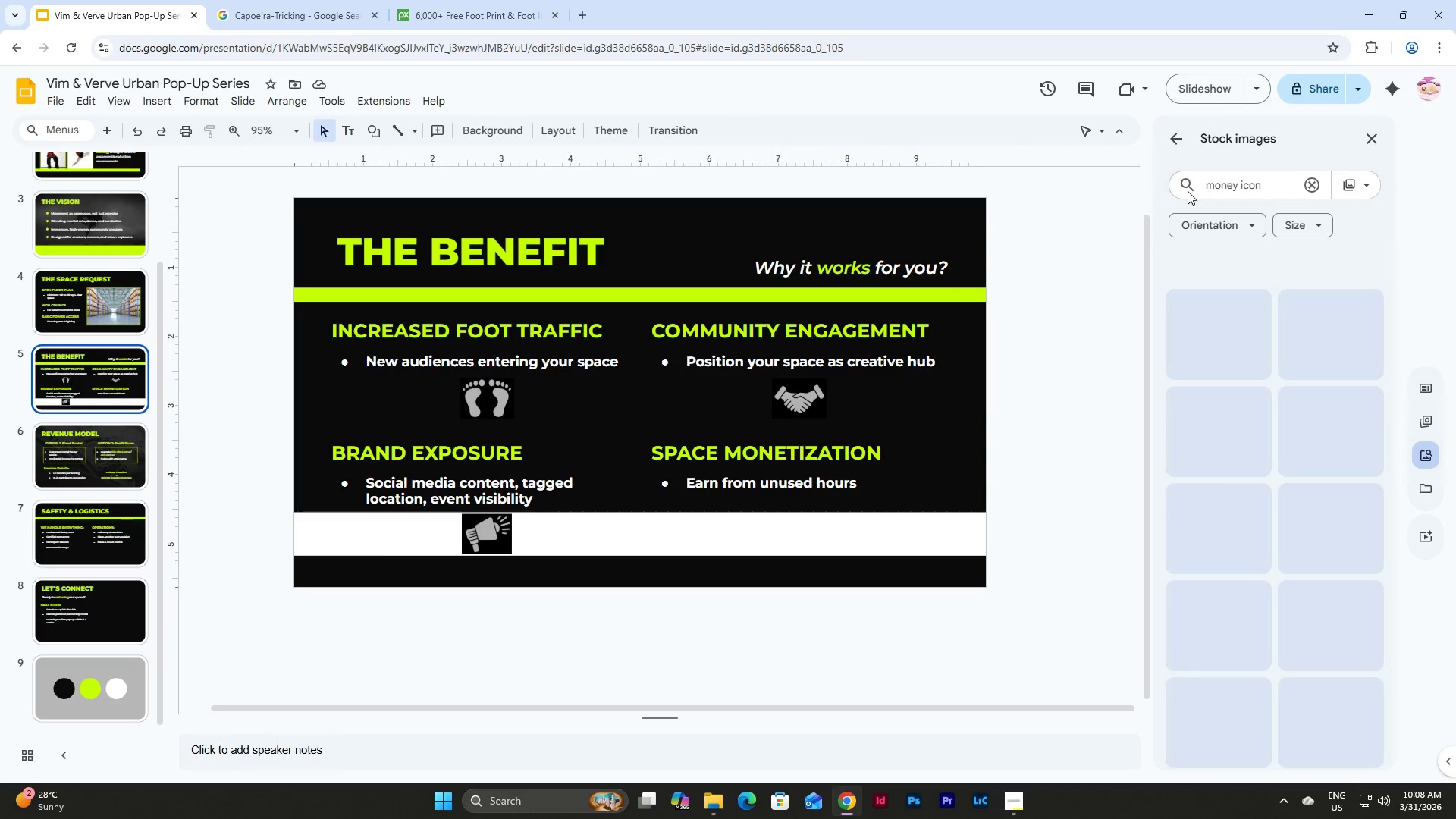 
key(Enter)
 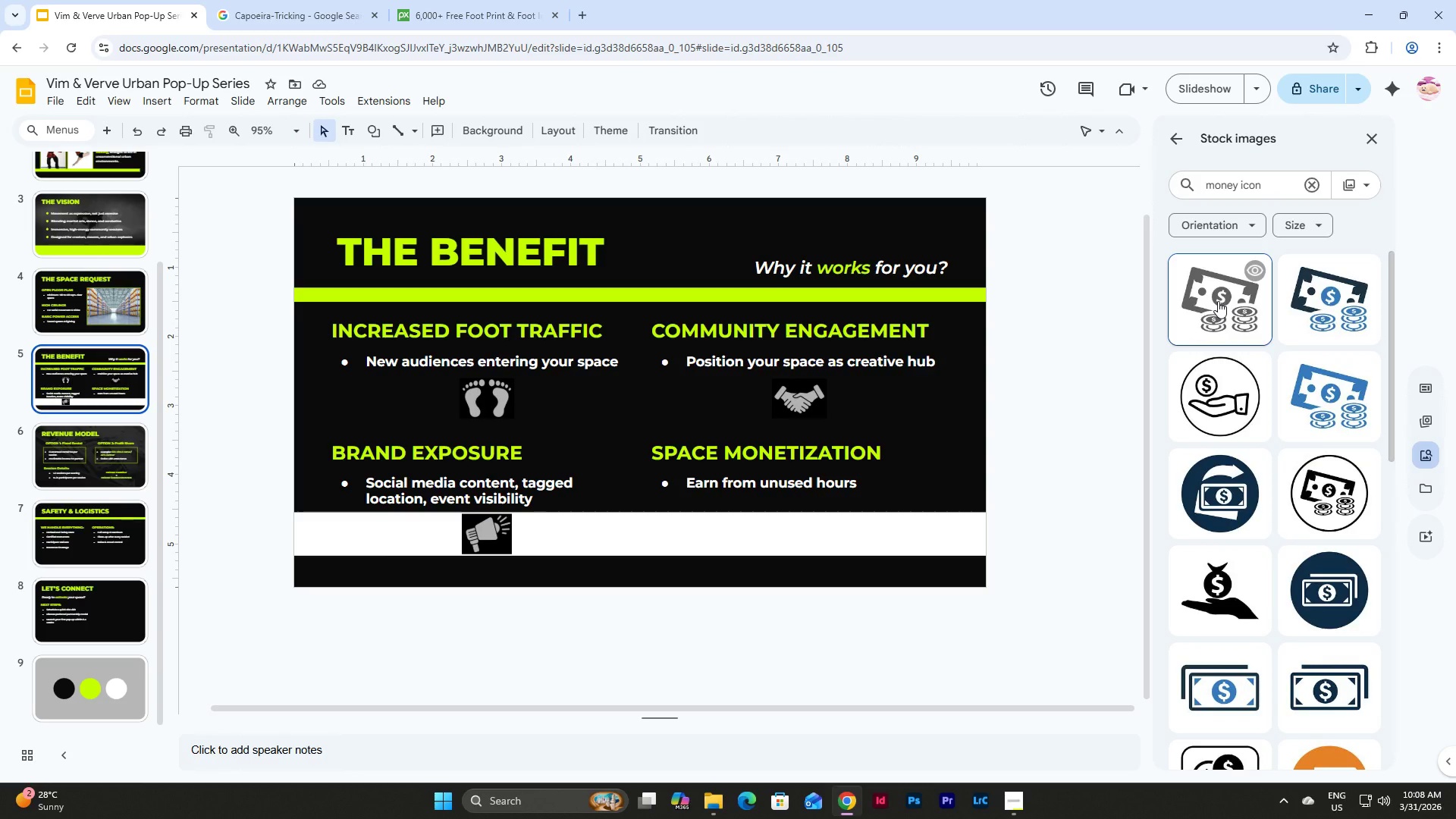 
scroll: coordinate [1218, 301], scroll_direction: down, amount: 2.0
 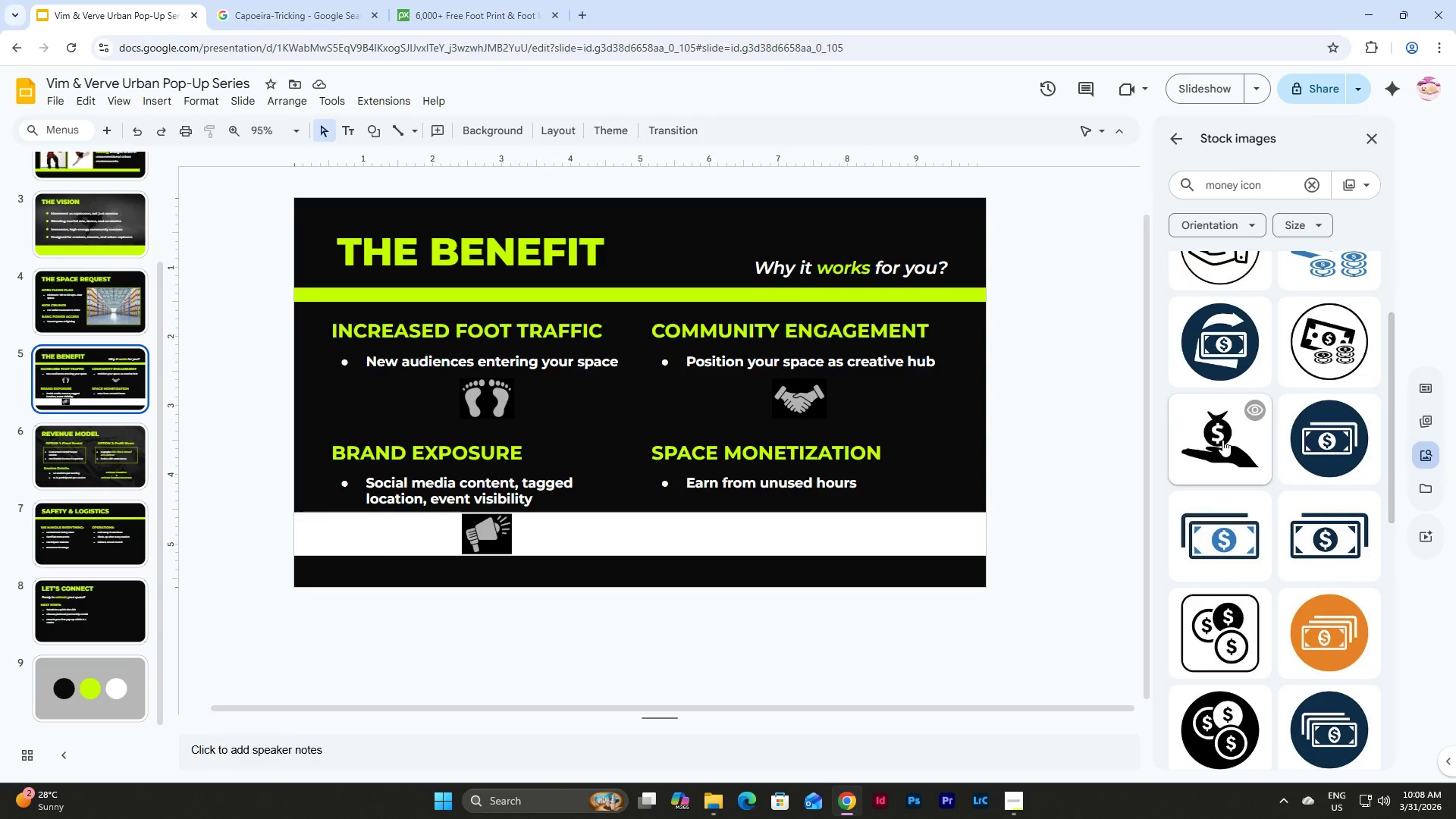 
left_click([1222, 440])
 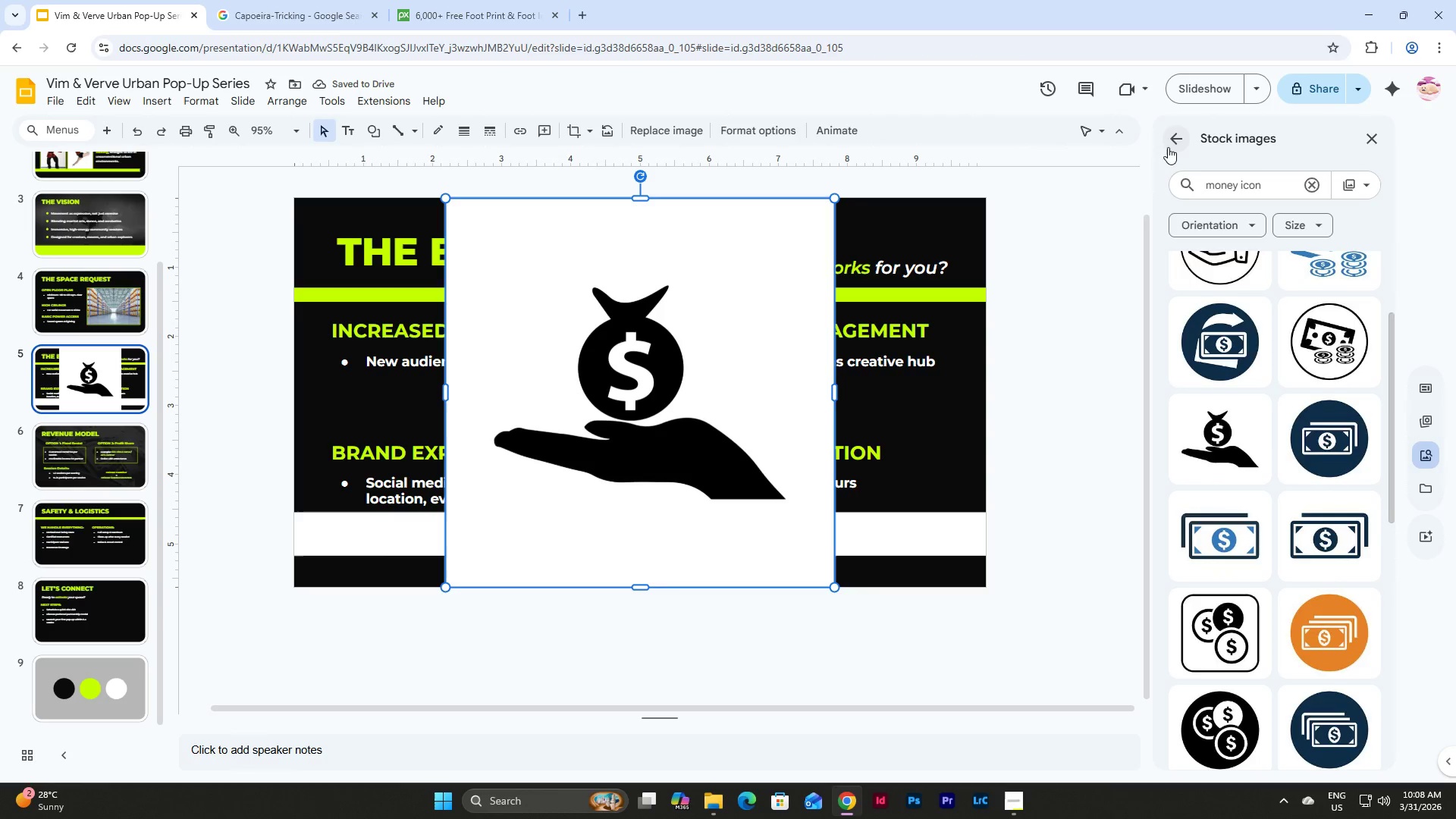 
left_click([1175, 138])
 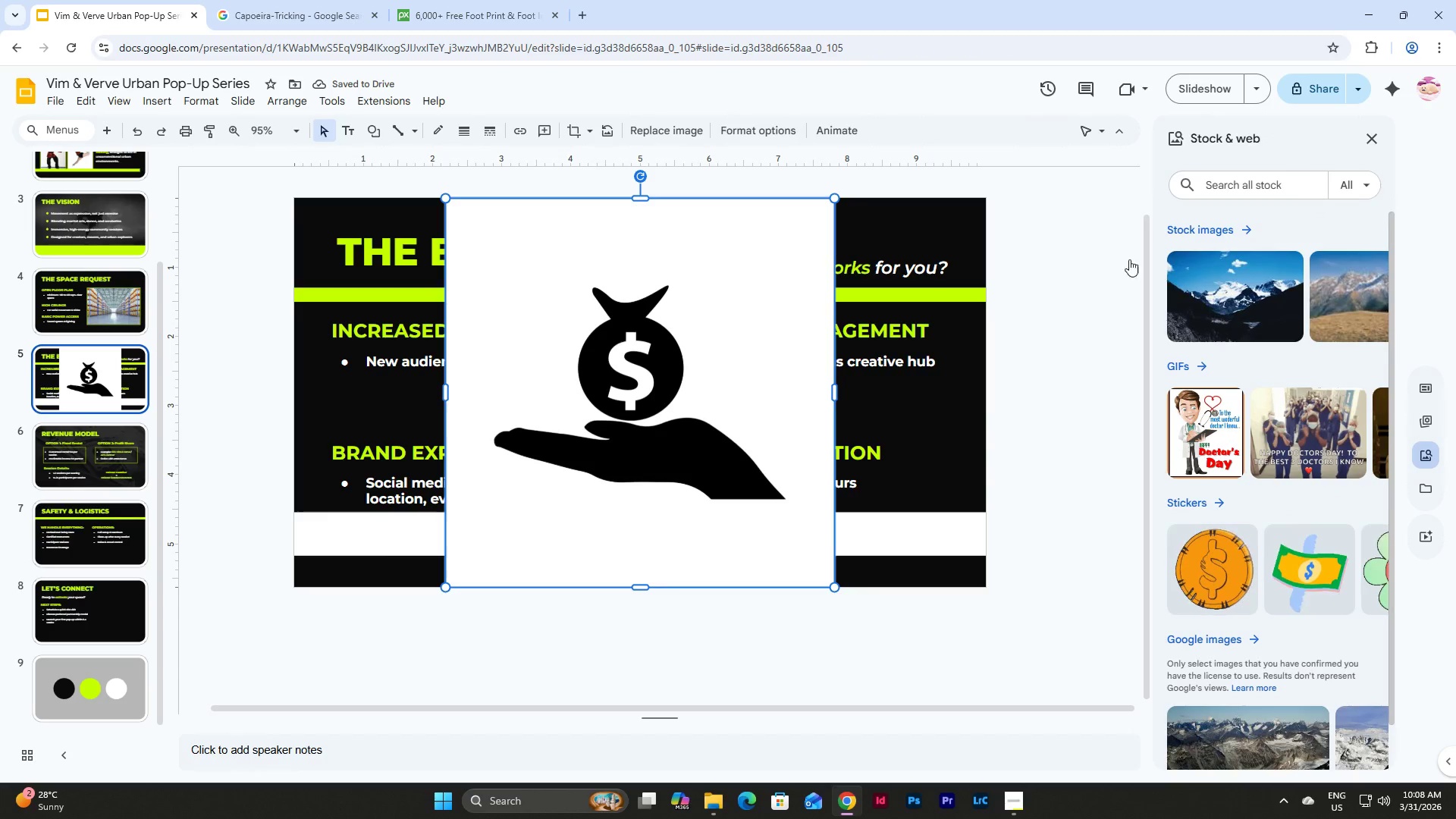 
left_click([705, 349])
 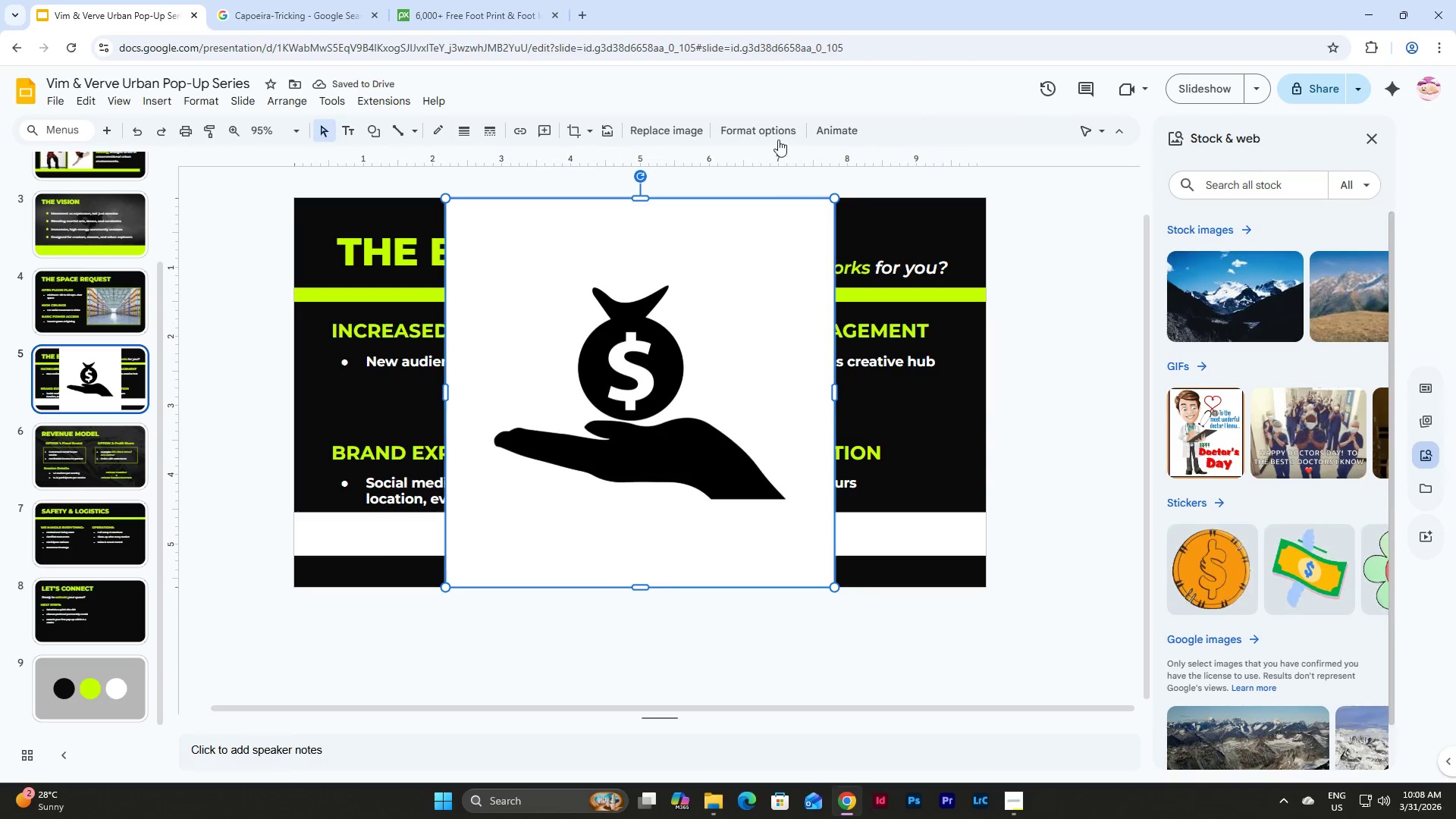 
left_click([771, 130])
 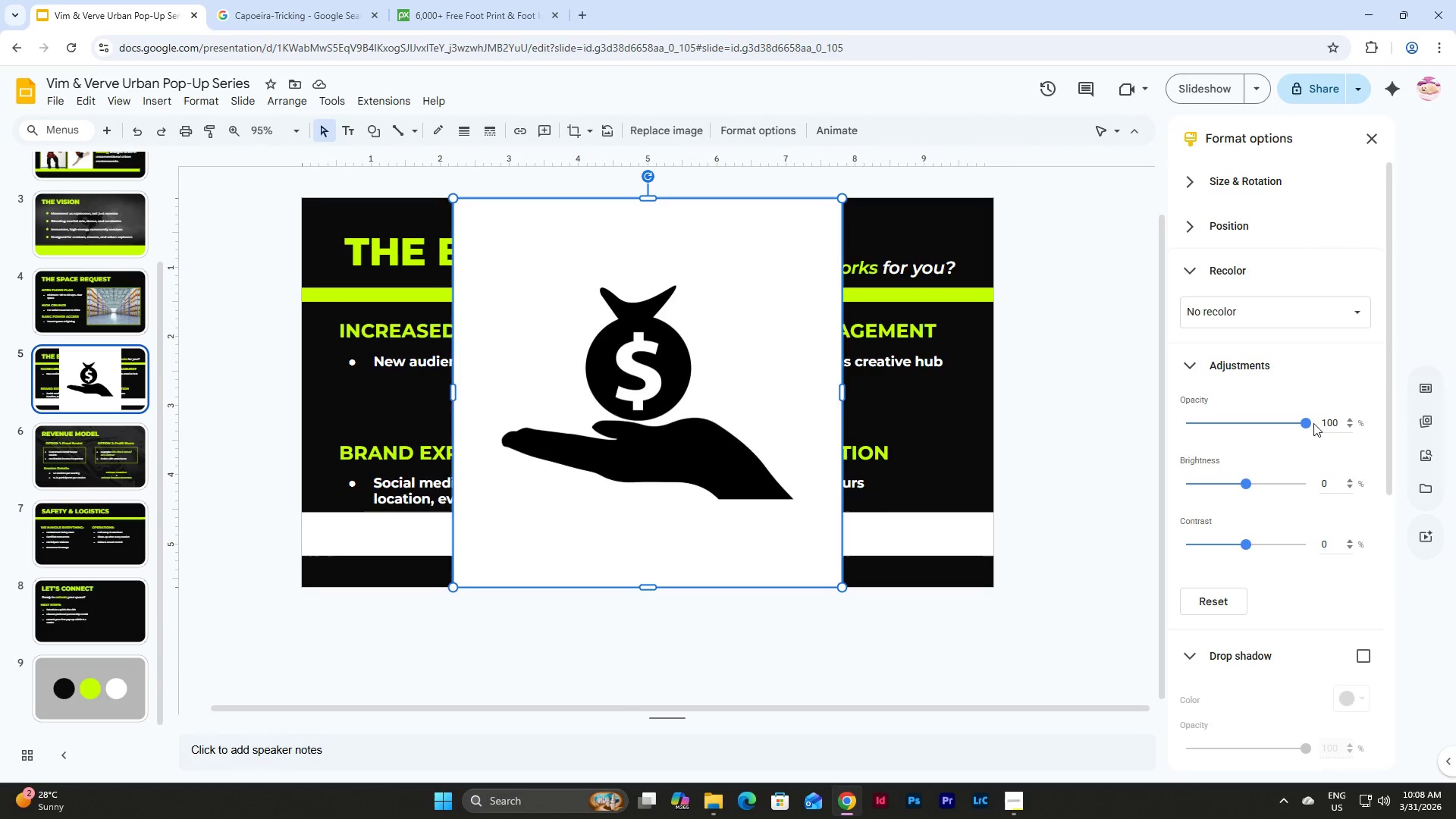 
scroll: coordinate [1327, 338], scroll_direction: up, amount: 1.0
 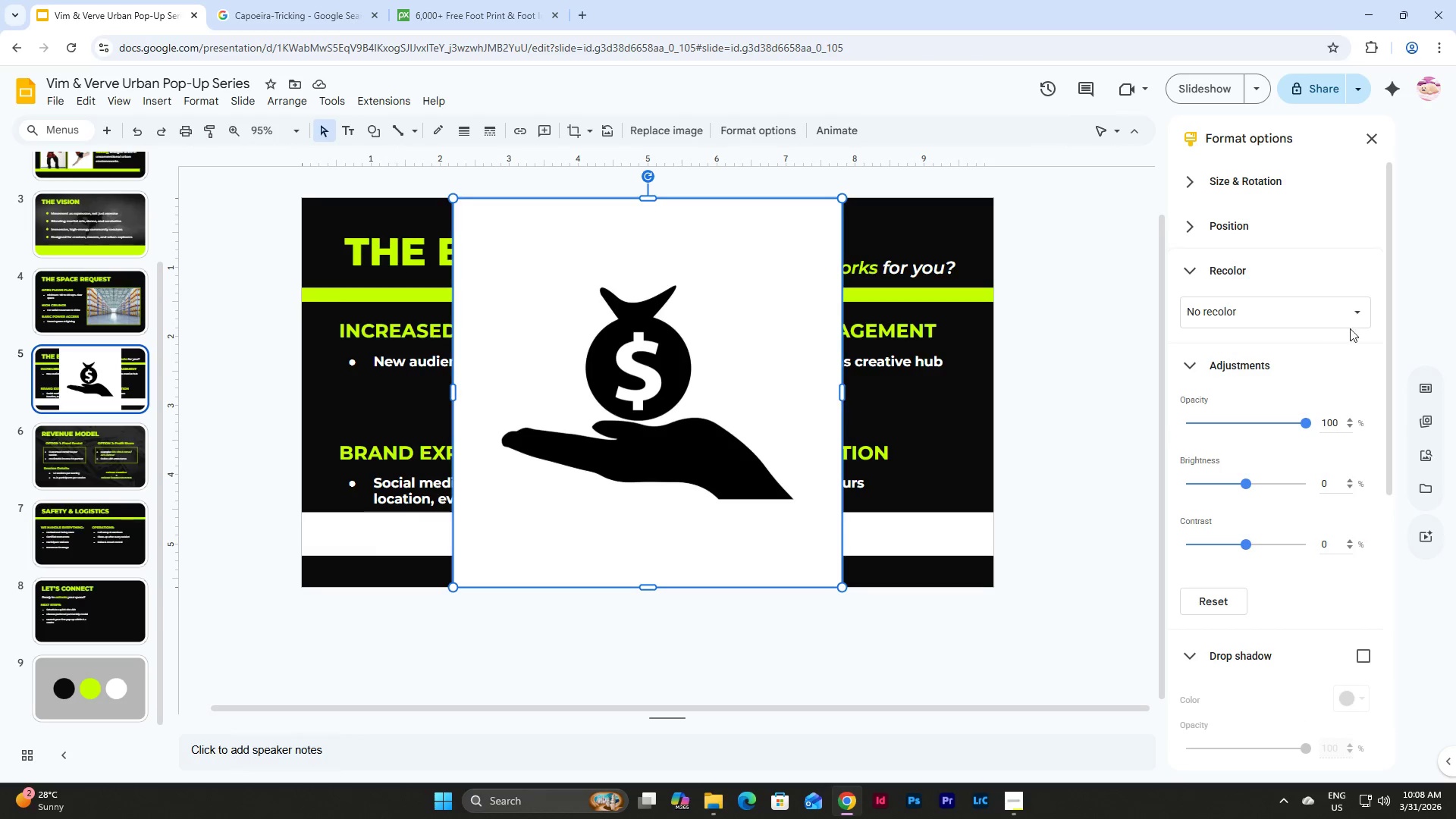 
left_click([1351, 315])
 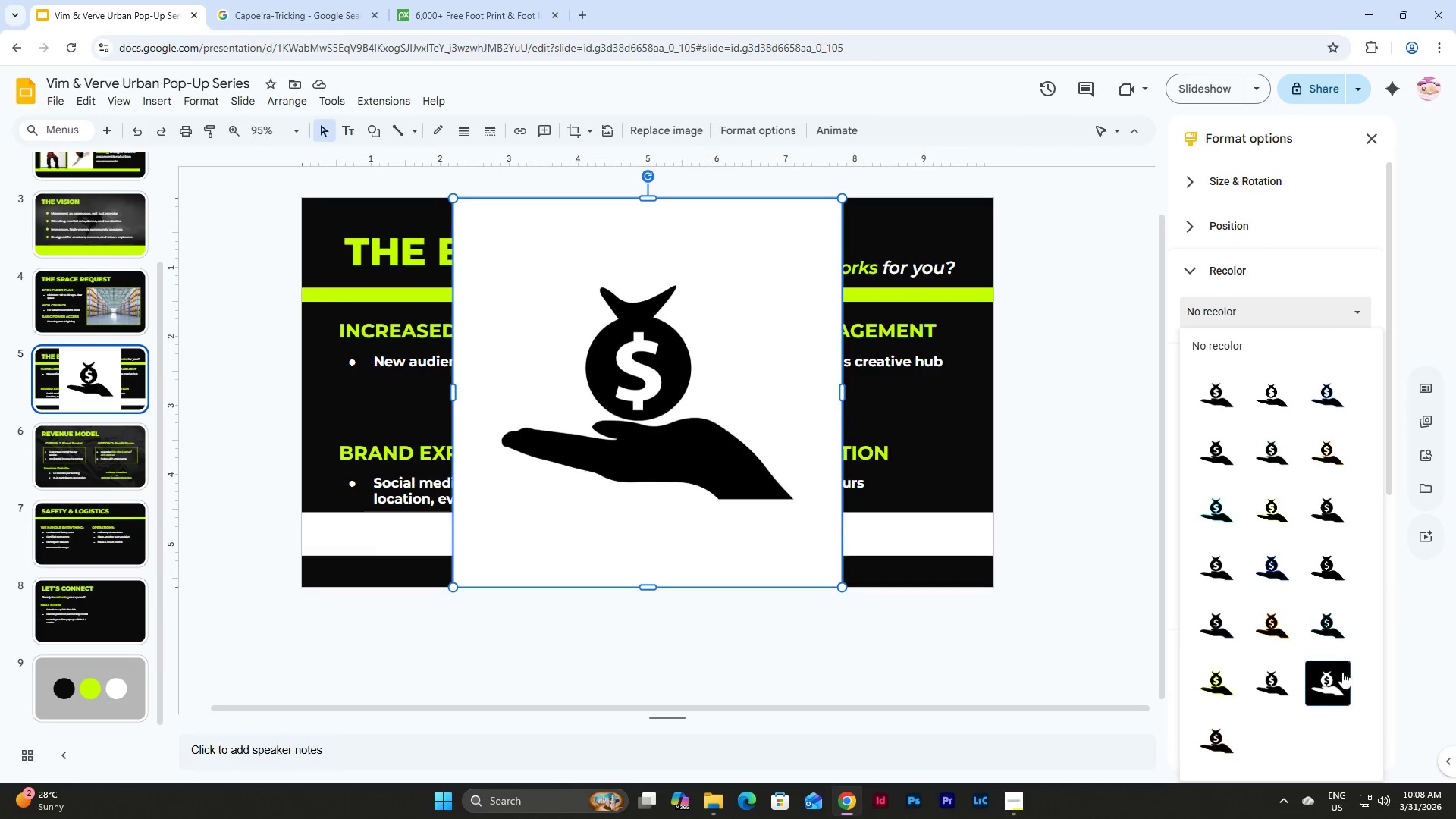 
left_click([1329, 694])
 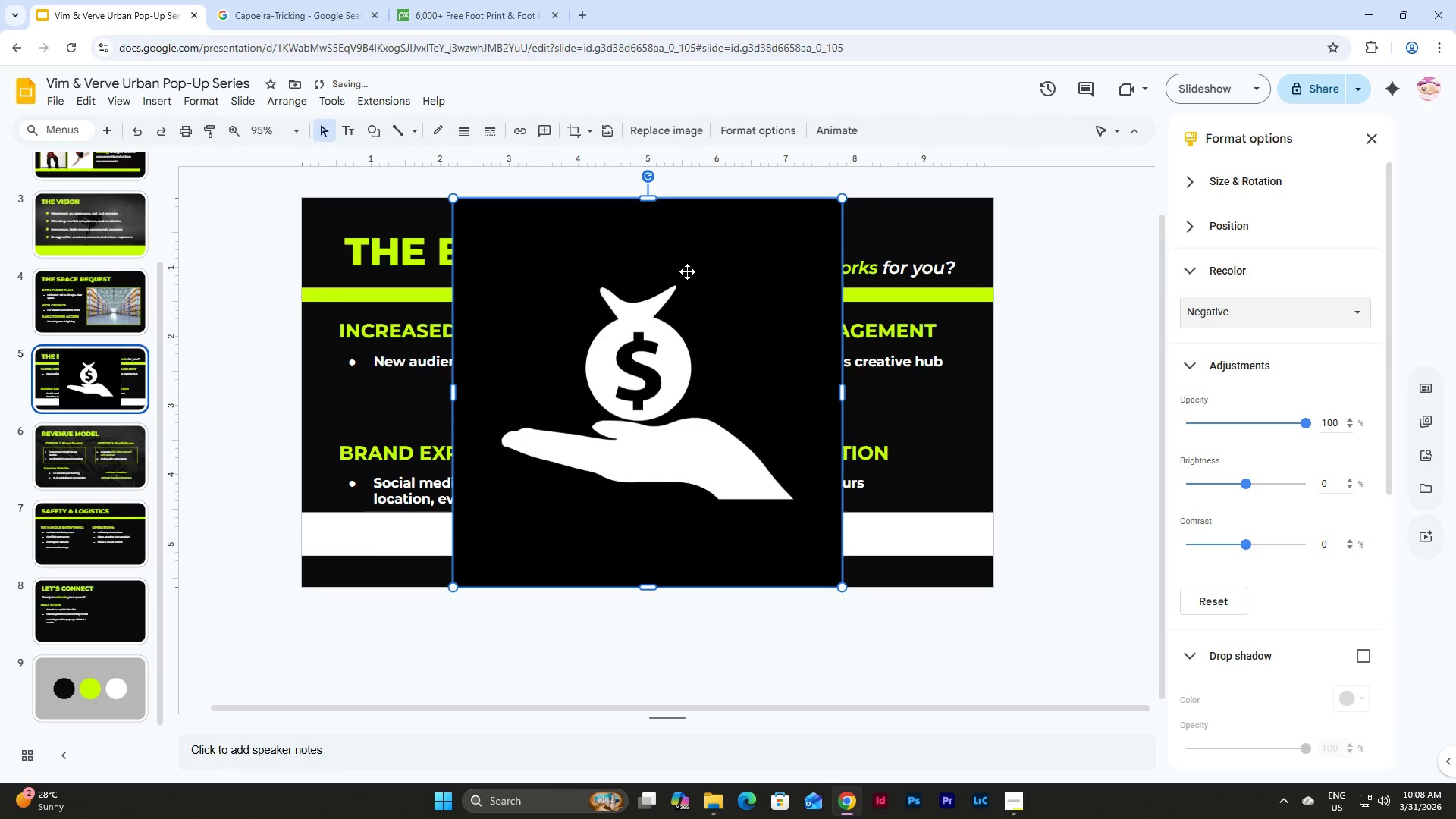 
key(Backspace)
 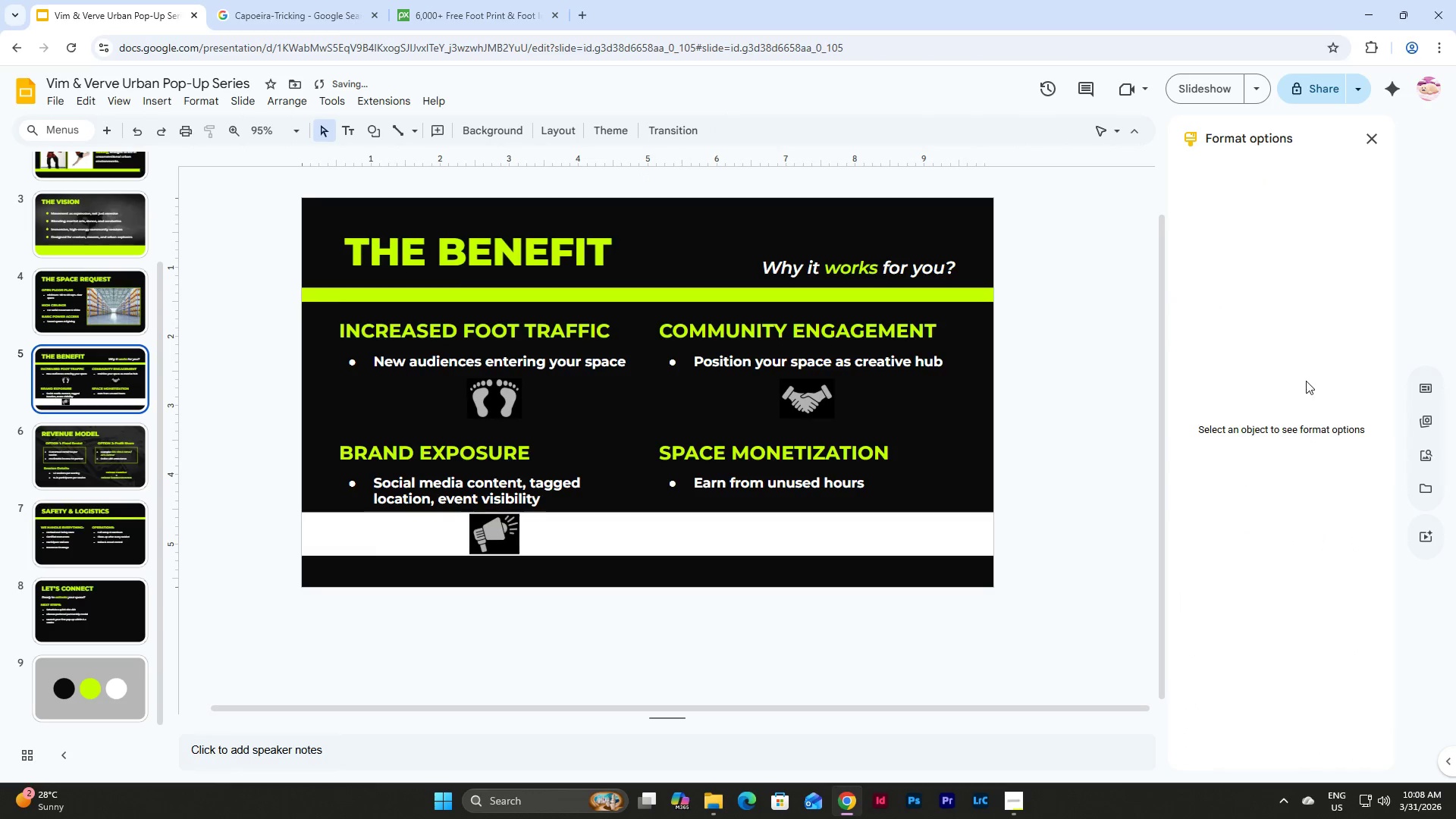 
left_click([1423, 460])
 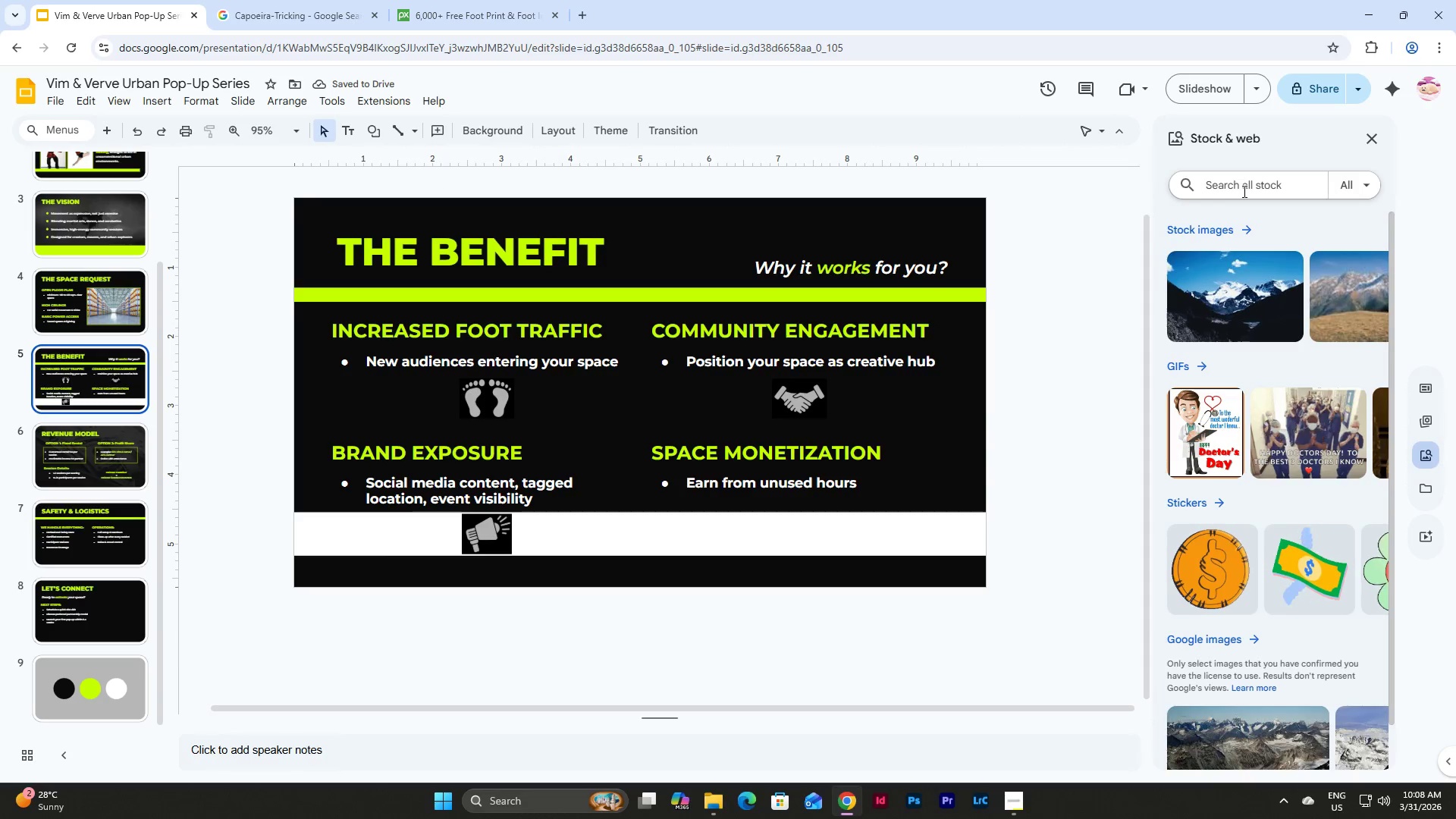 
type(money icon)
 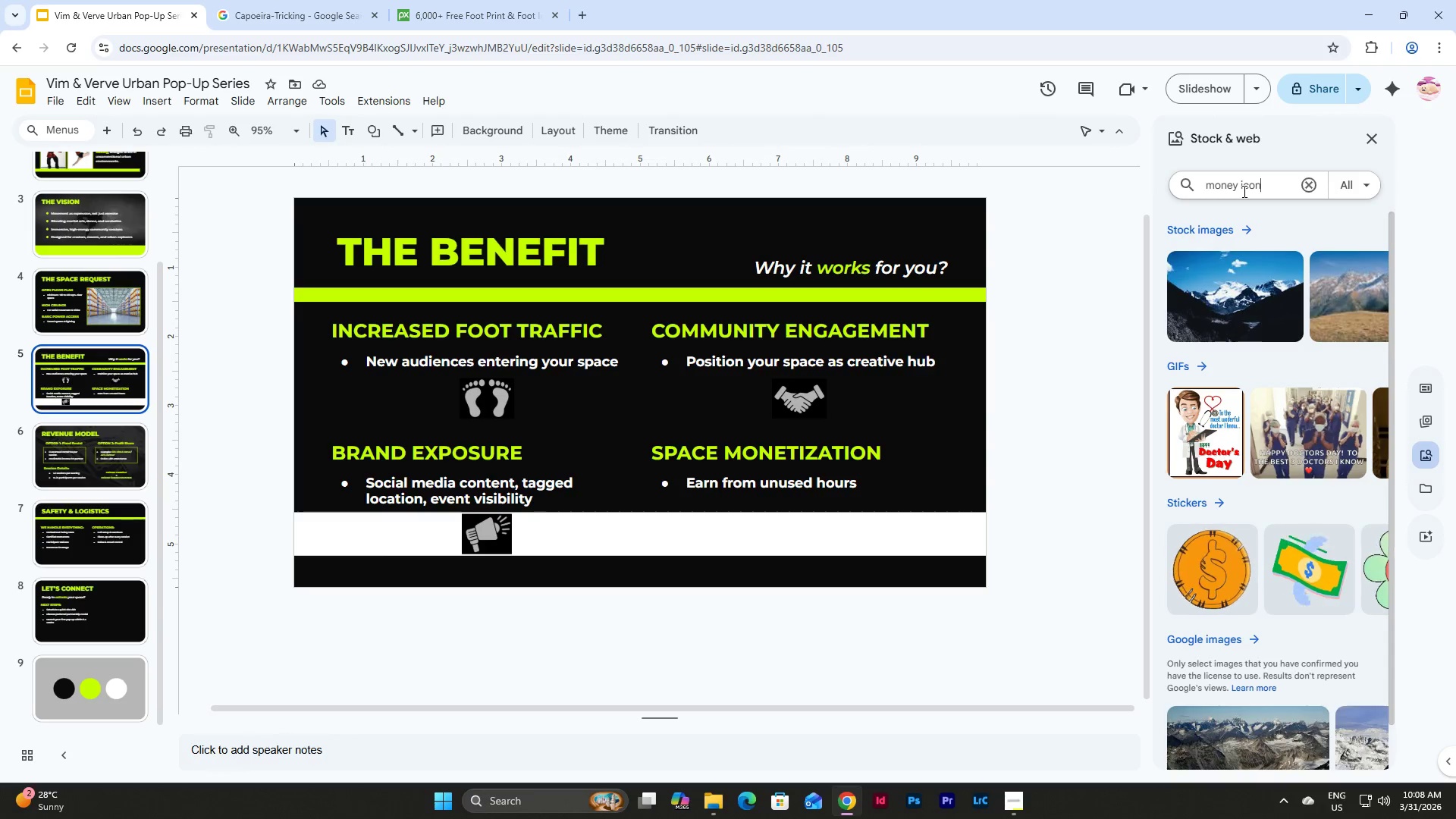 
key(Enter)
 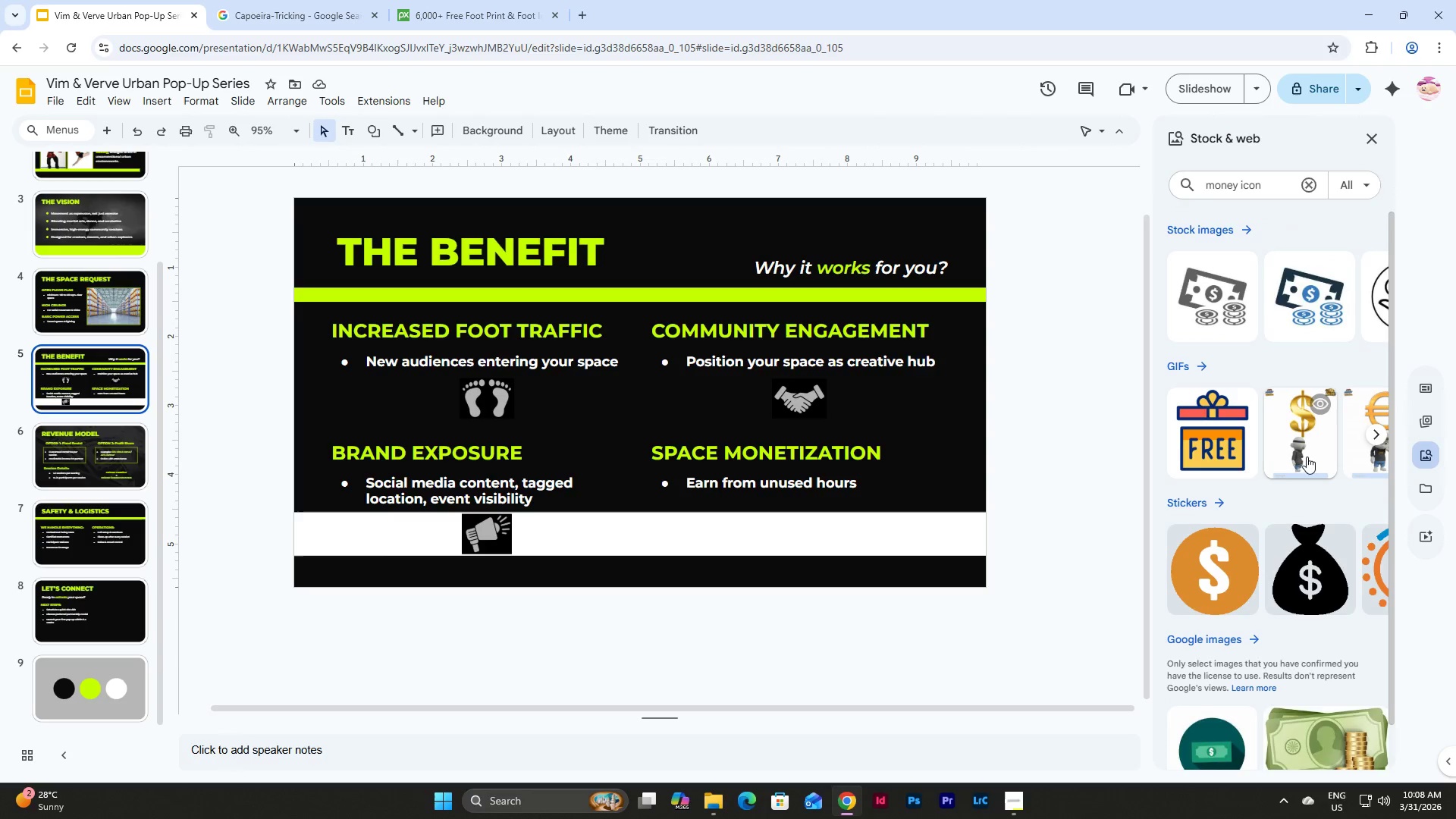 
left_click([1225, 220])
 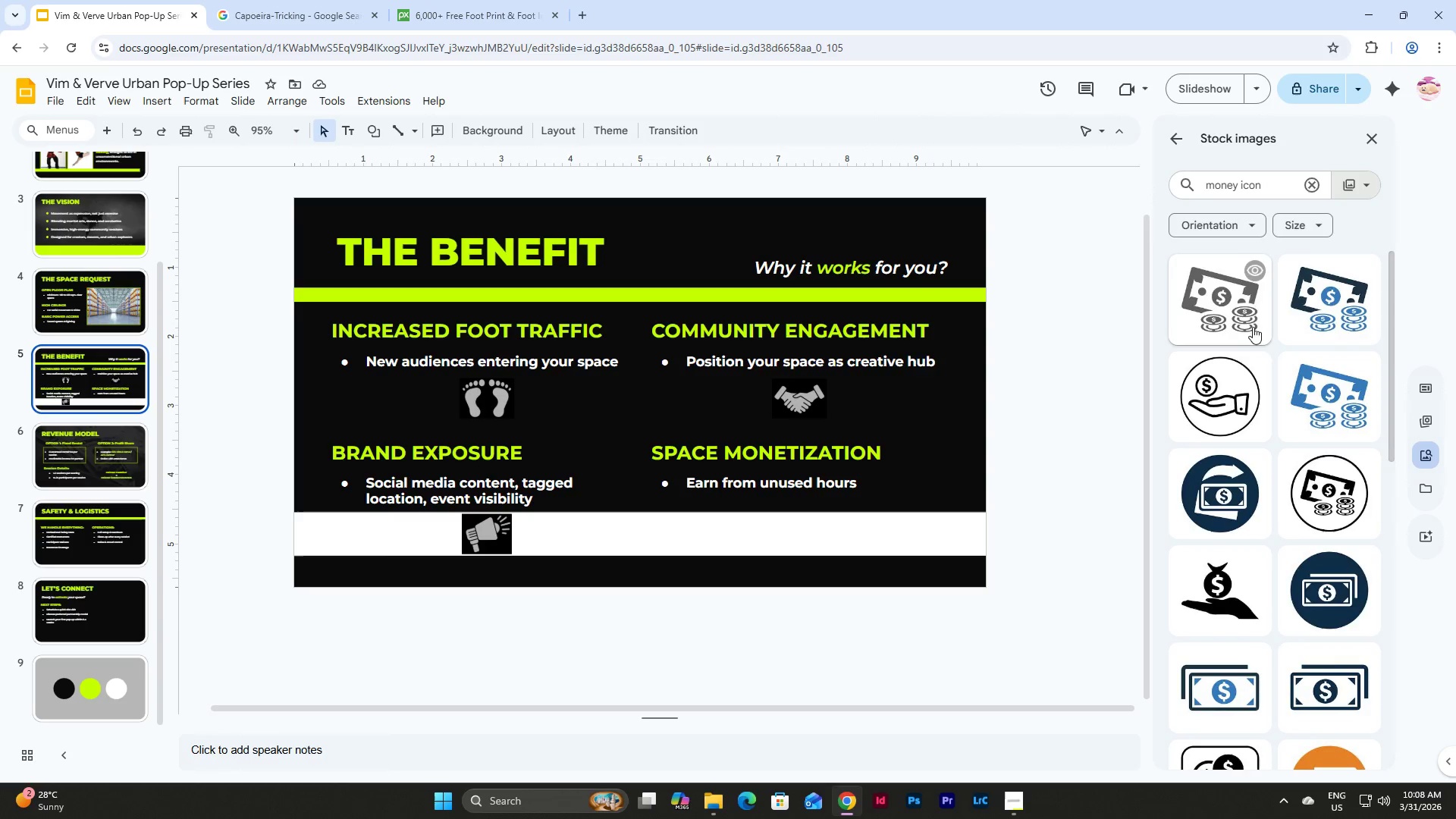 
wait(5.17)
 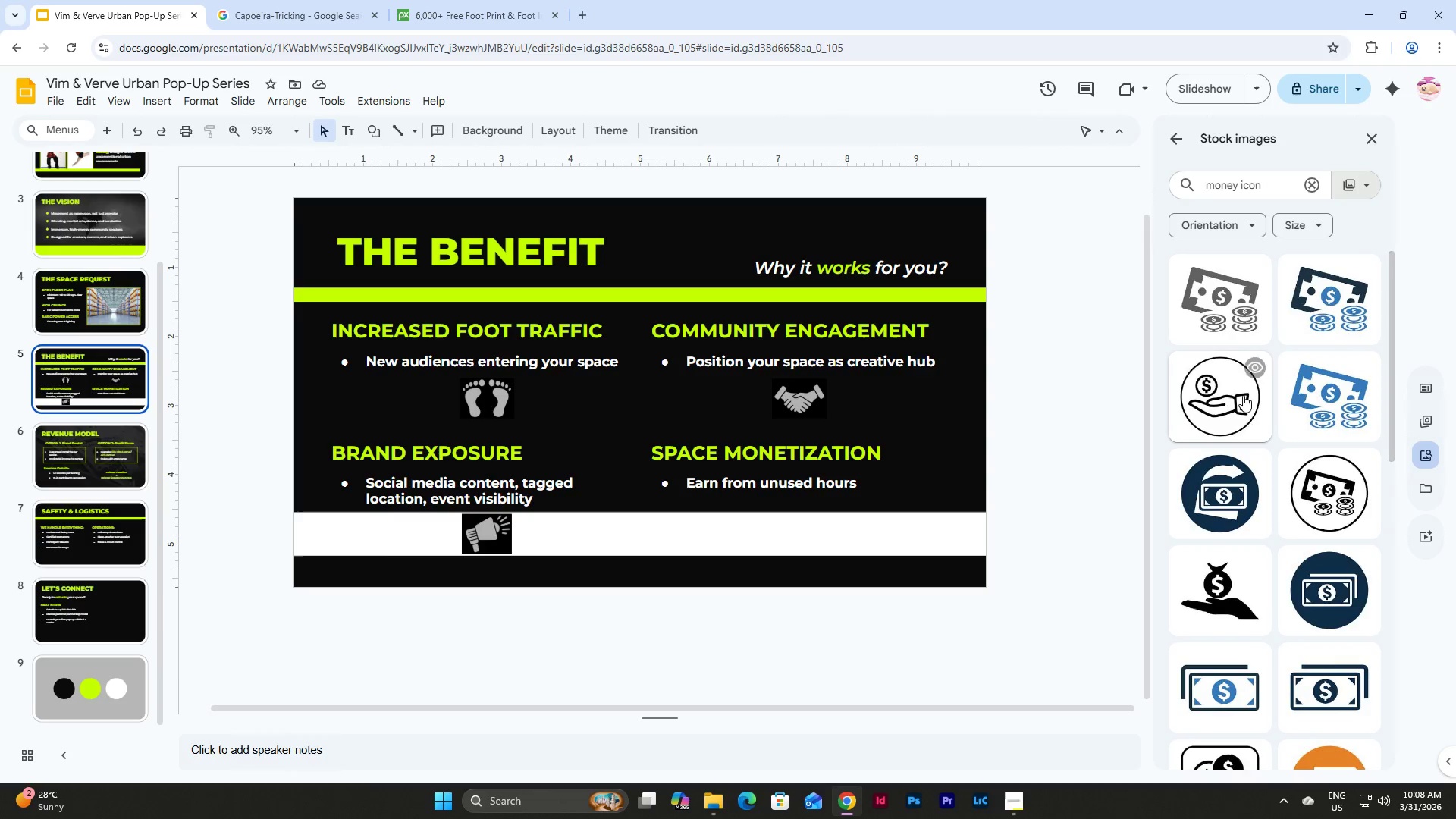 
left_click([1232, 312])
 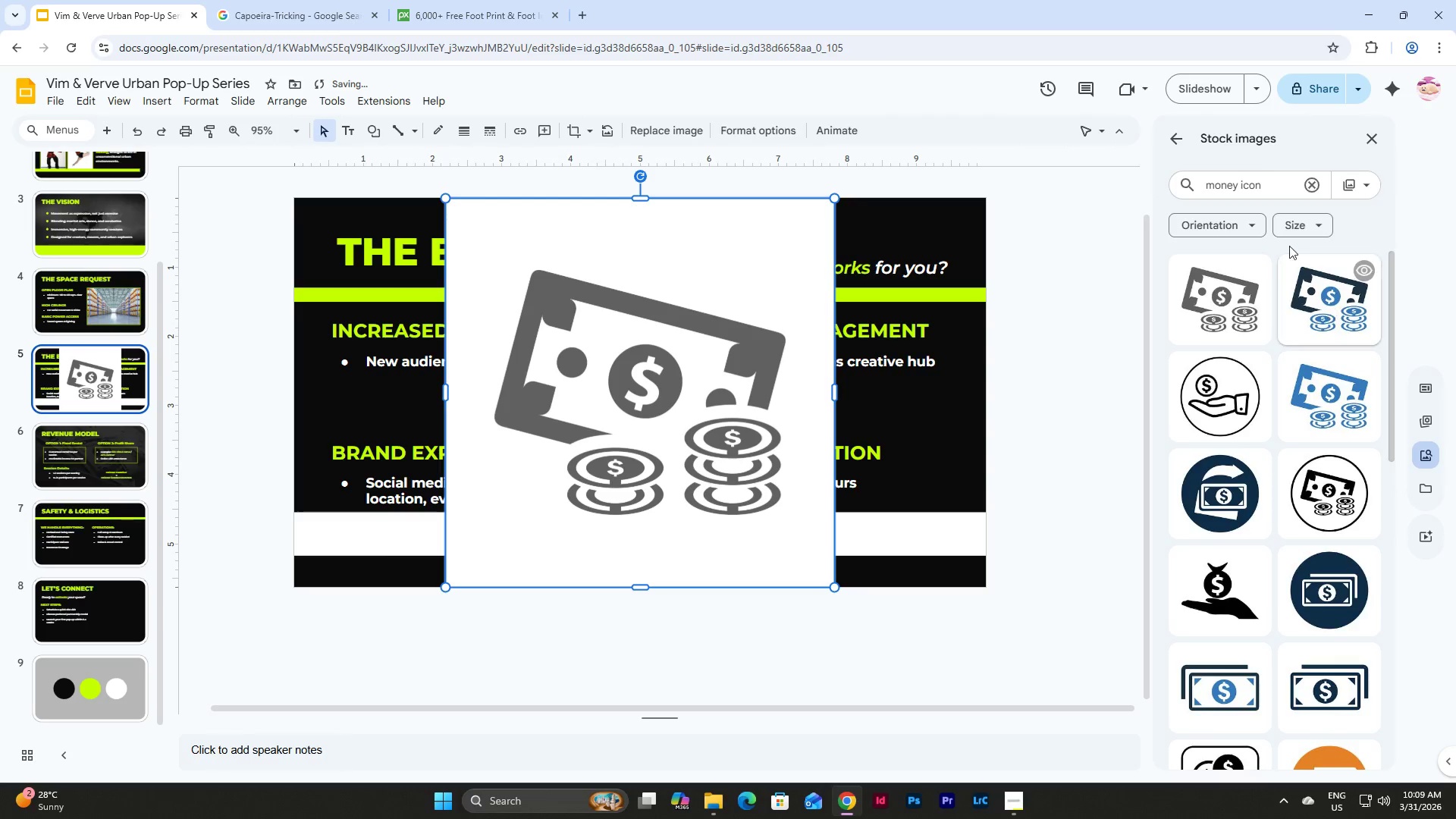 
left_click([1170, 141])
 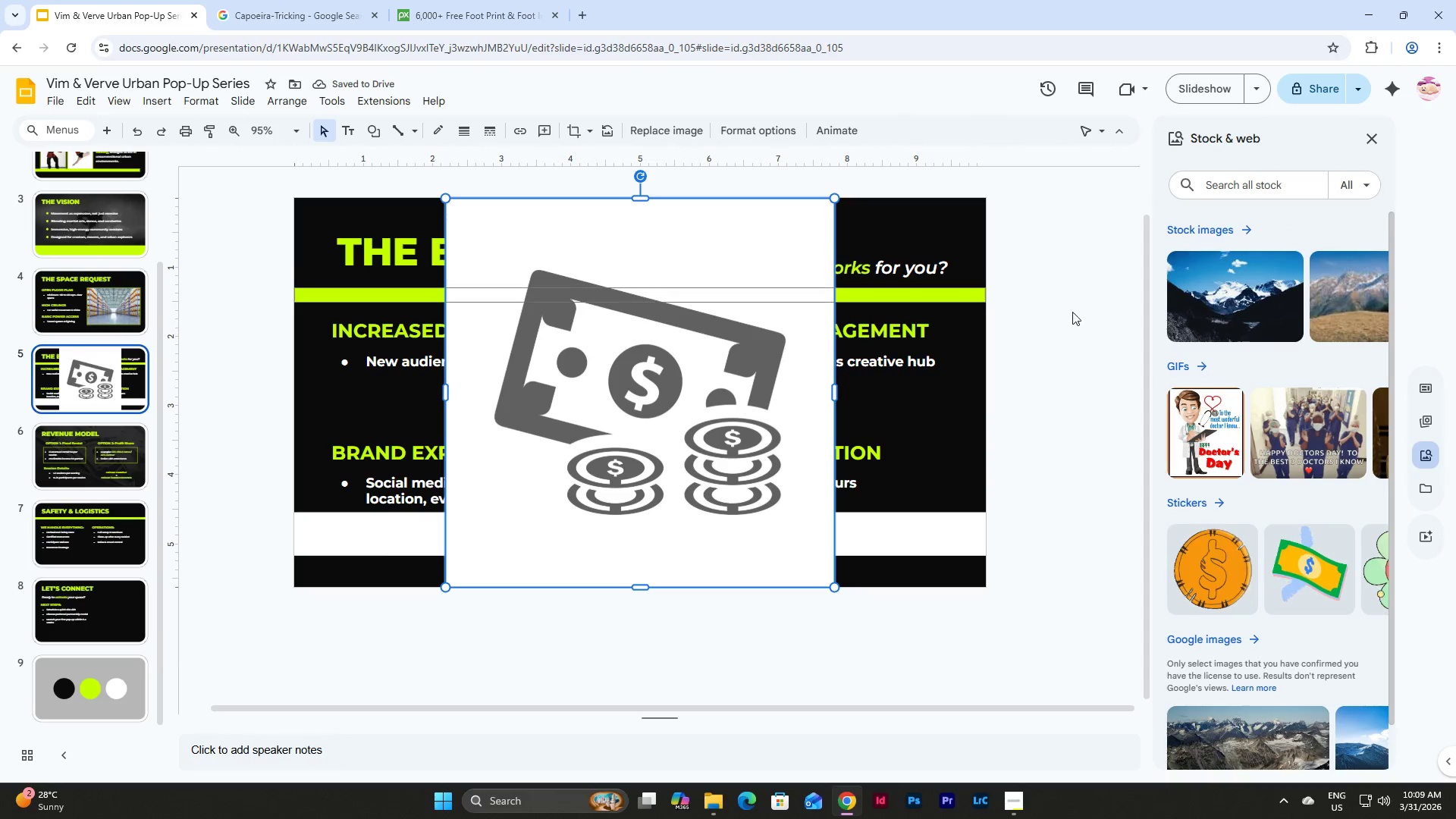 
left_click([751, 337])
 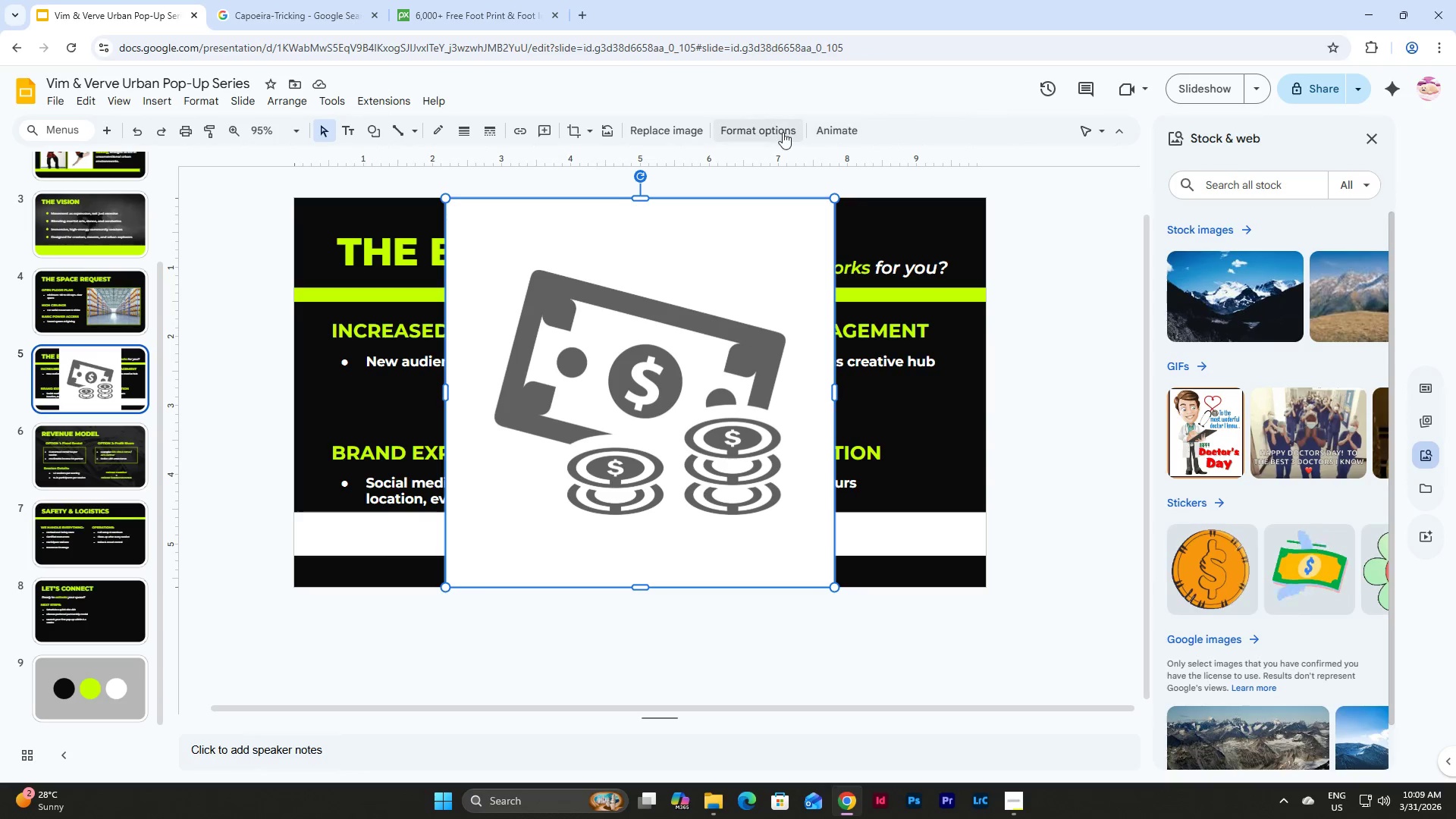 
left_click([758, 131])
 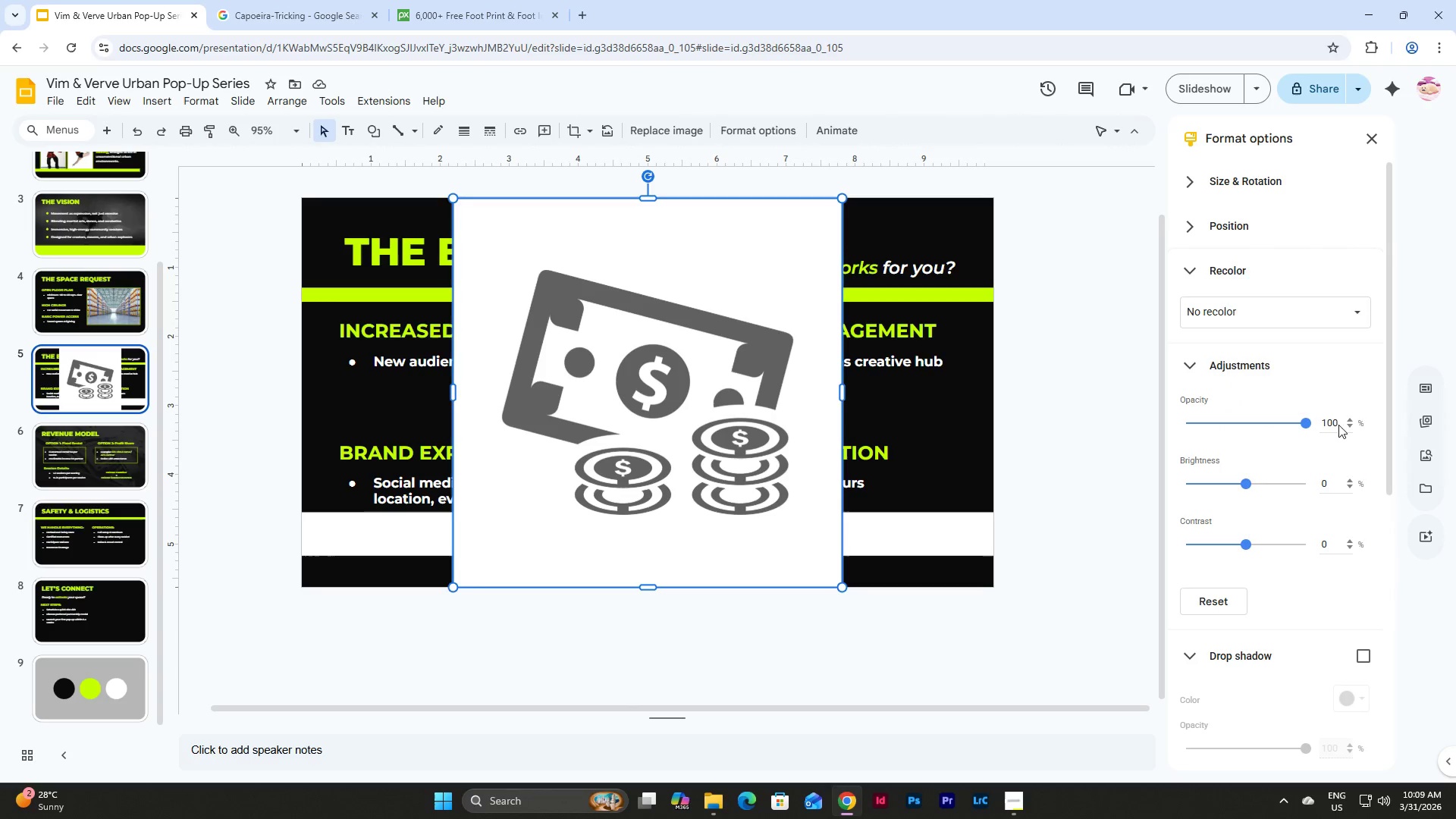 
left_click([1329, 310])
 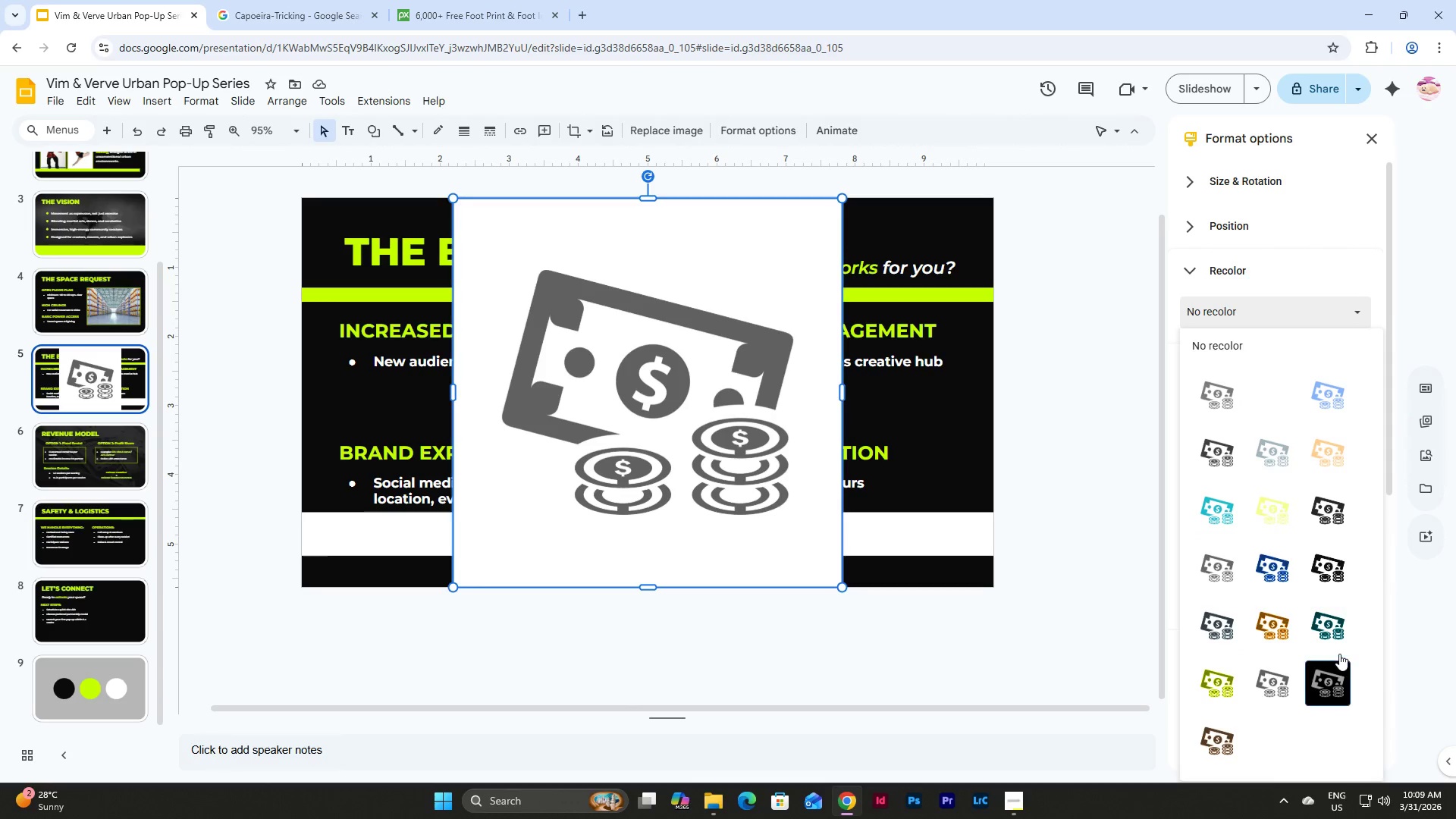 
left_click([1335, 674])
 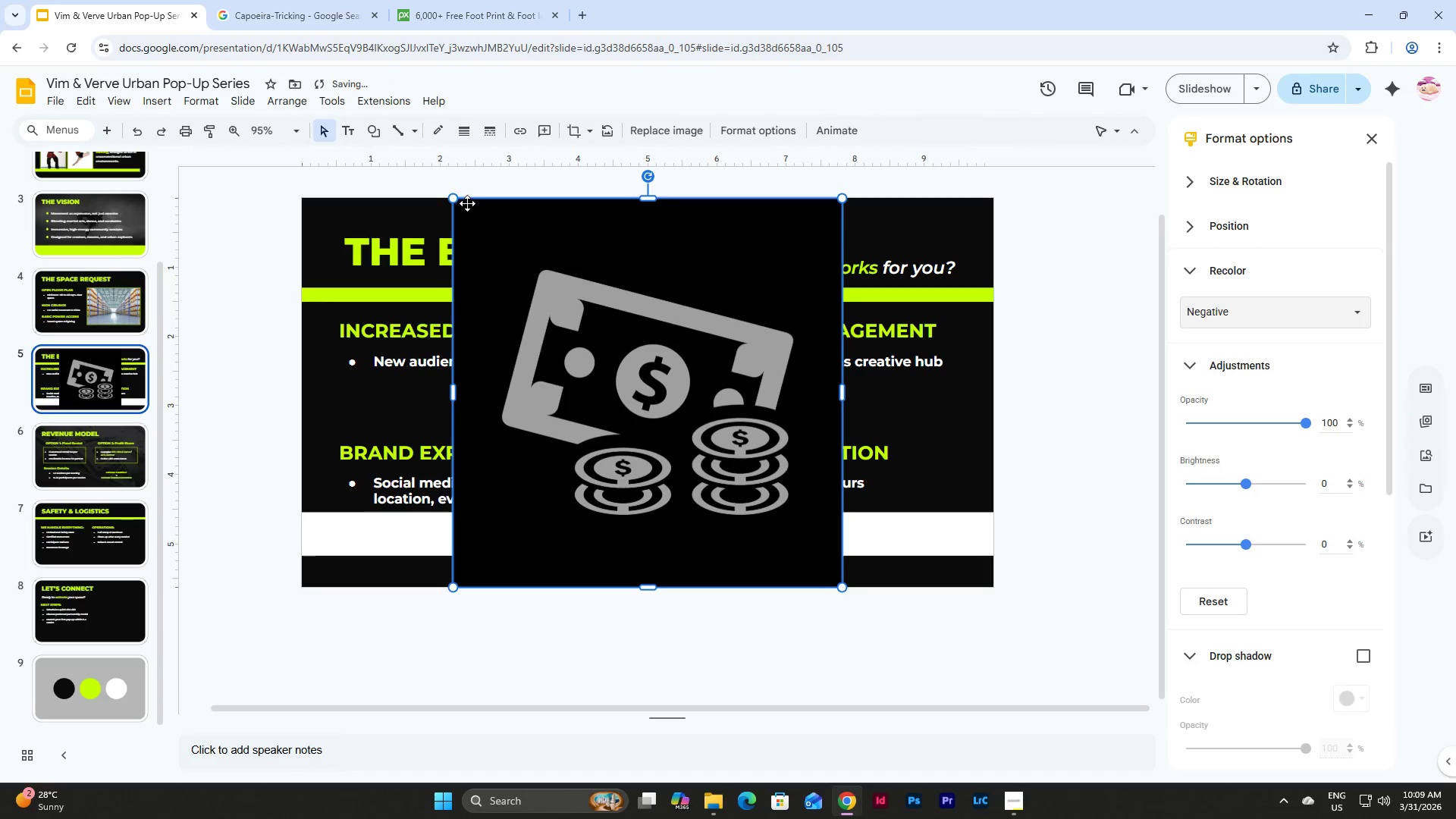 
left_click_drag(start_coordinate=[455, 195], to_coordinate=[719, 466])
 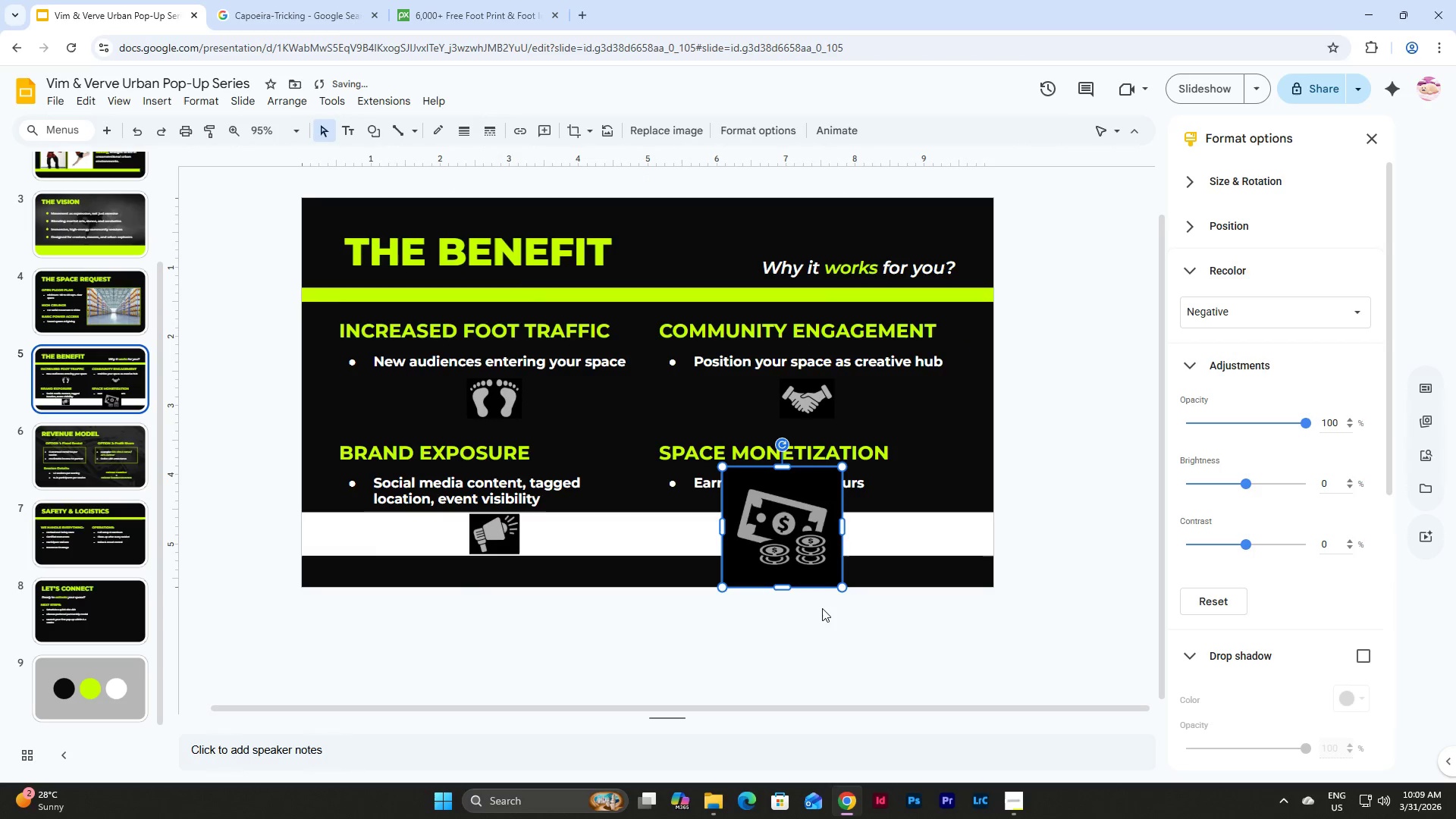 
hold_key(key=ShiftLeft, duration=0.58)
 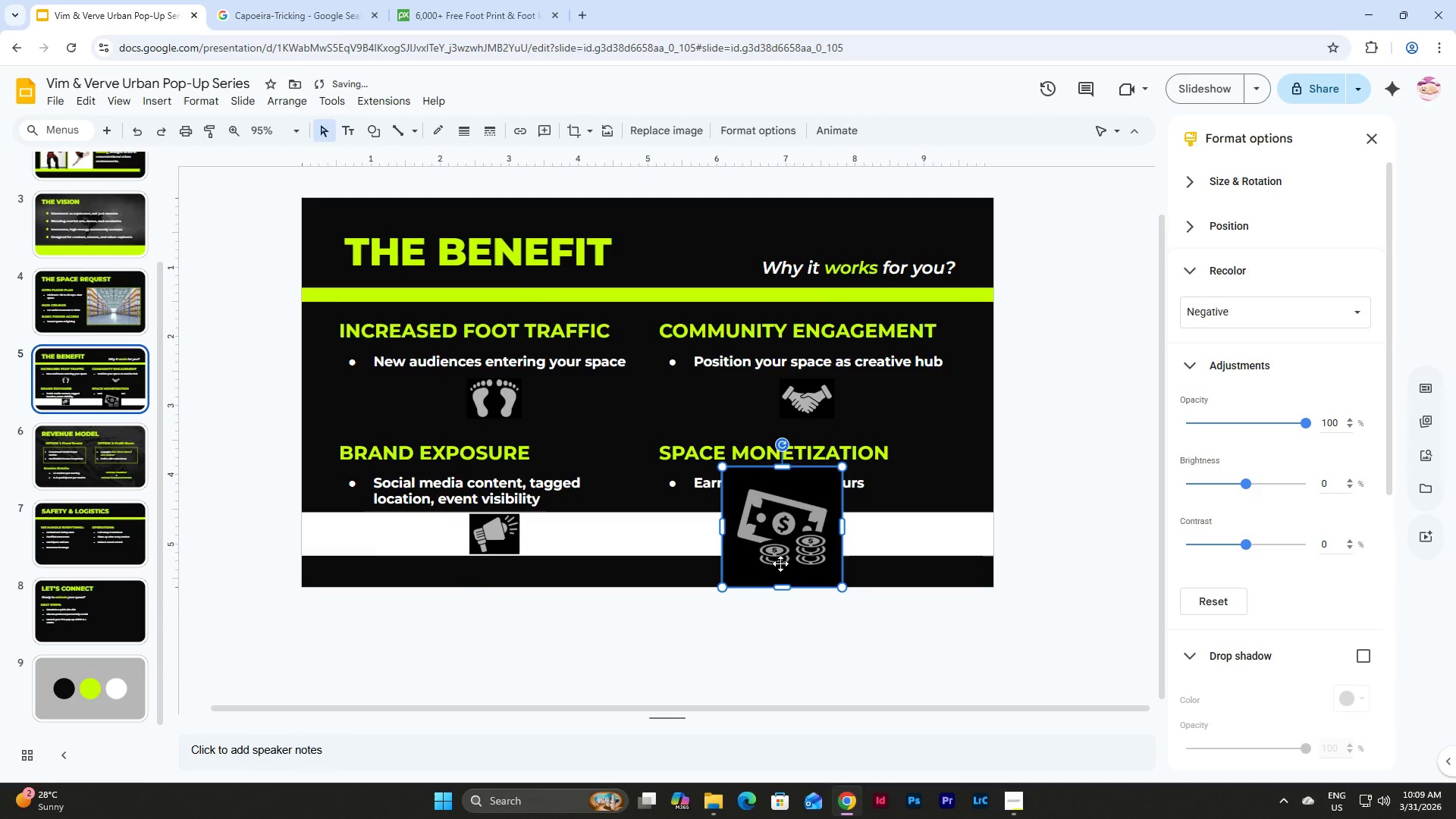 
hold_key(key=ControlLeft, duration=0.81)
scroll: coordinate [782, 560], scroll_direction: up, amount: 4.0
 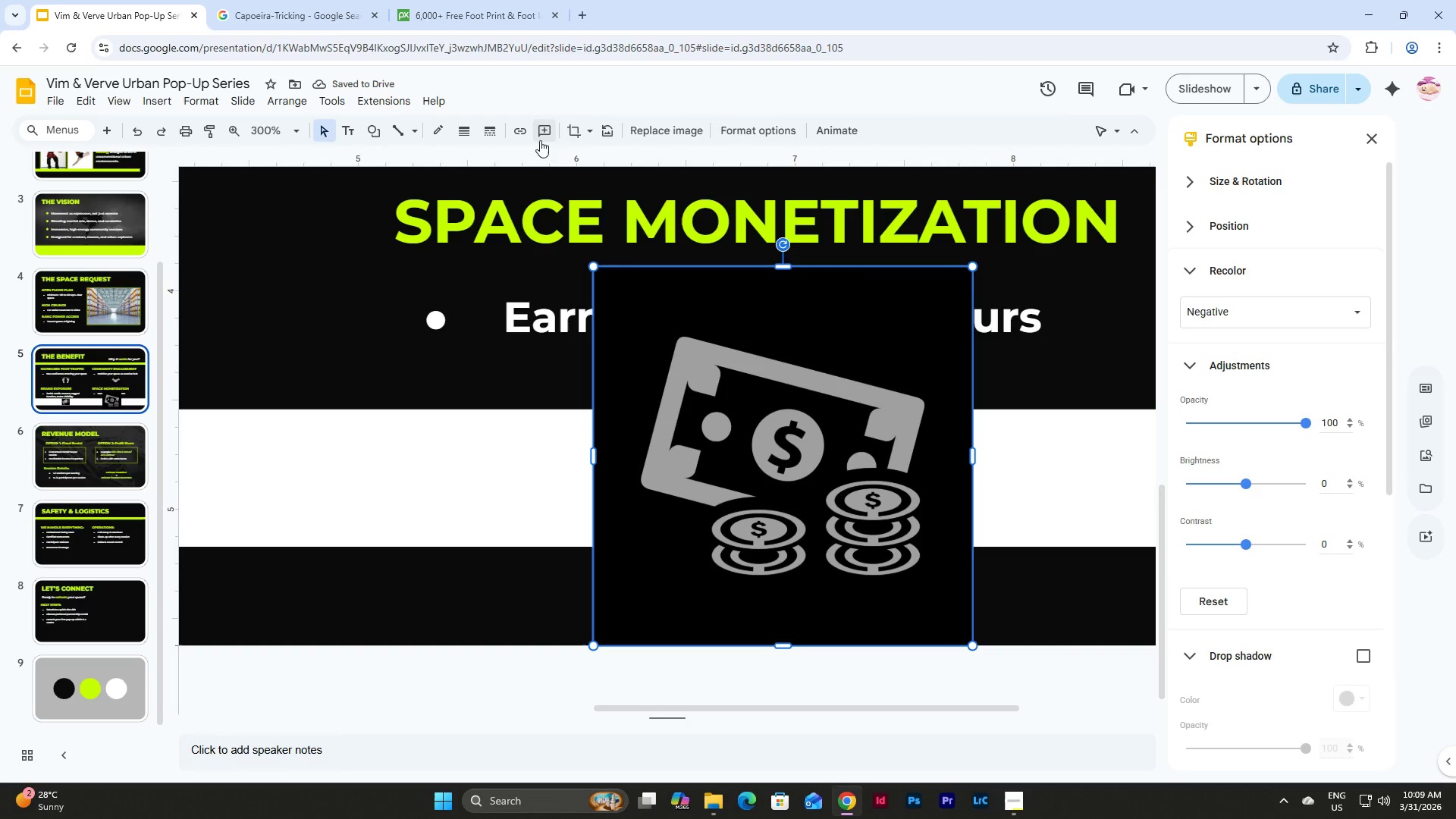 
left_click([568, 132])
 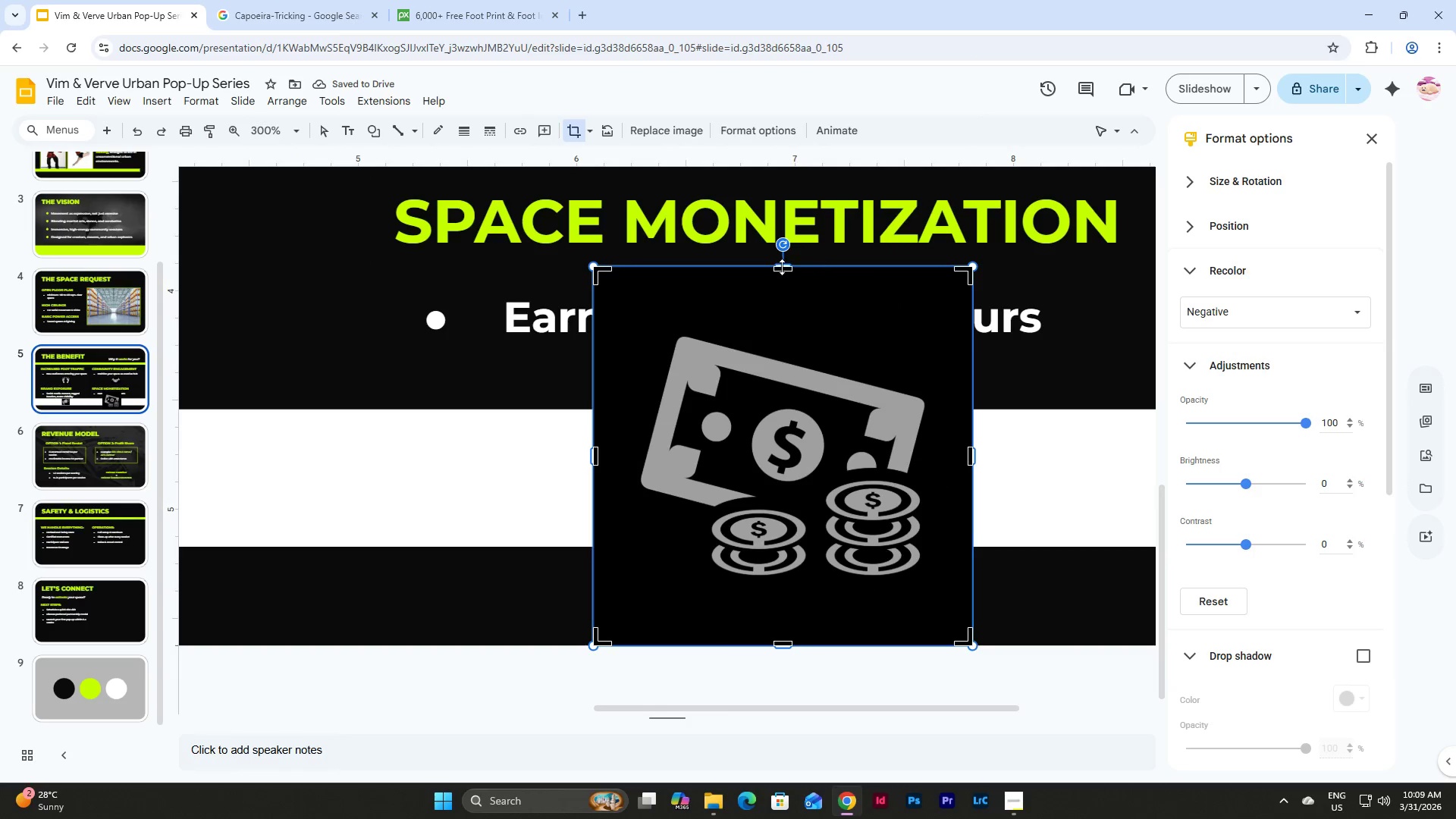 
left_click_drag(start_coordinate=[782, 268], to_coordinate=[786, 325])
 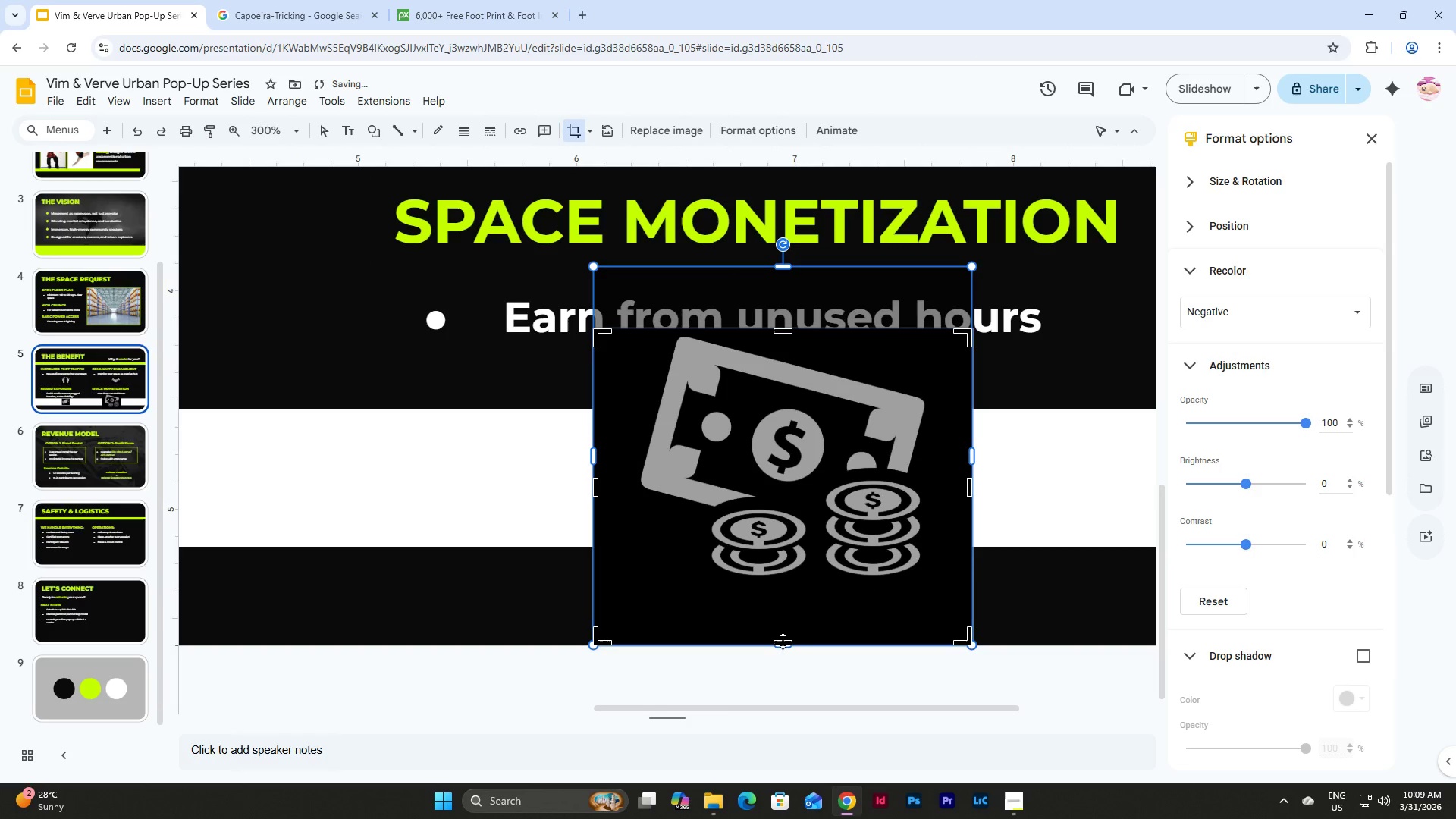 
left_click_drag(start_coordinate=[783, 641], to_coordinate=[783, 582])
 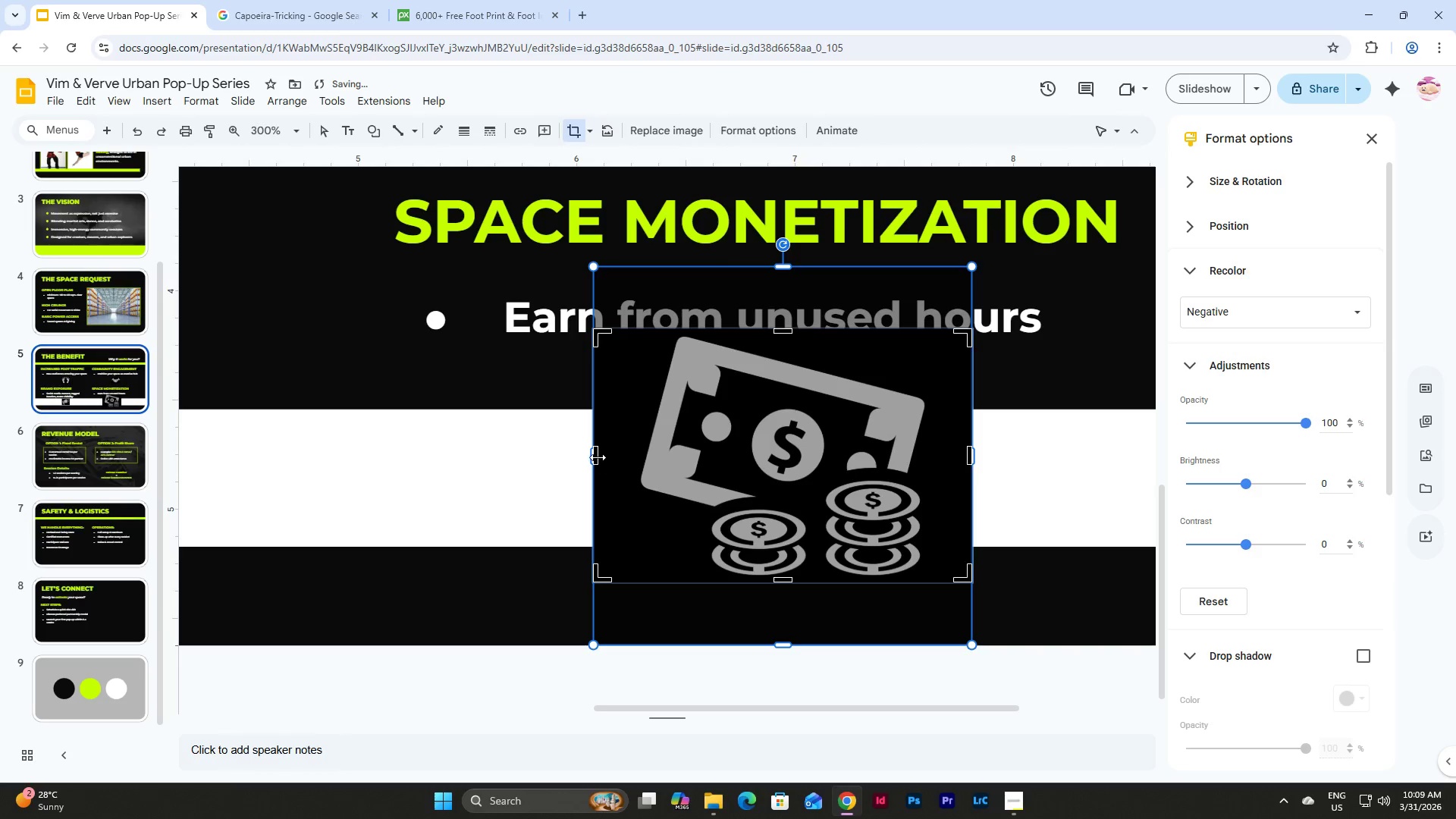 
left_click_drag(start_coordinate=[597, 457], to_coordinate=[629, 457])
 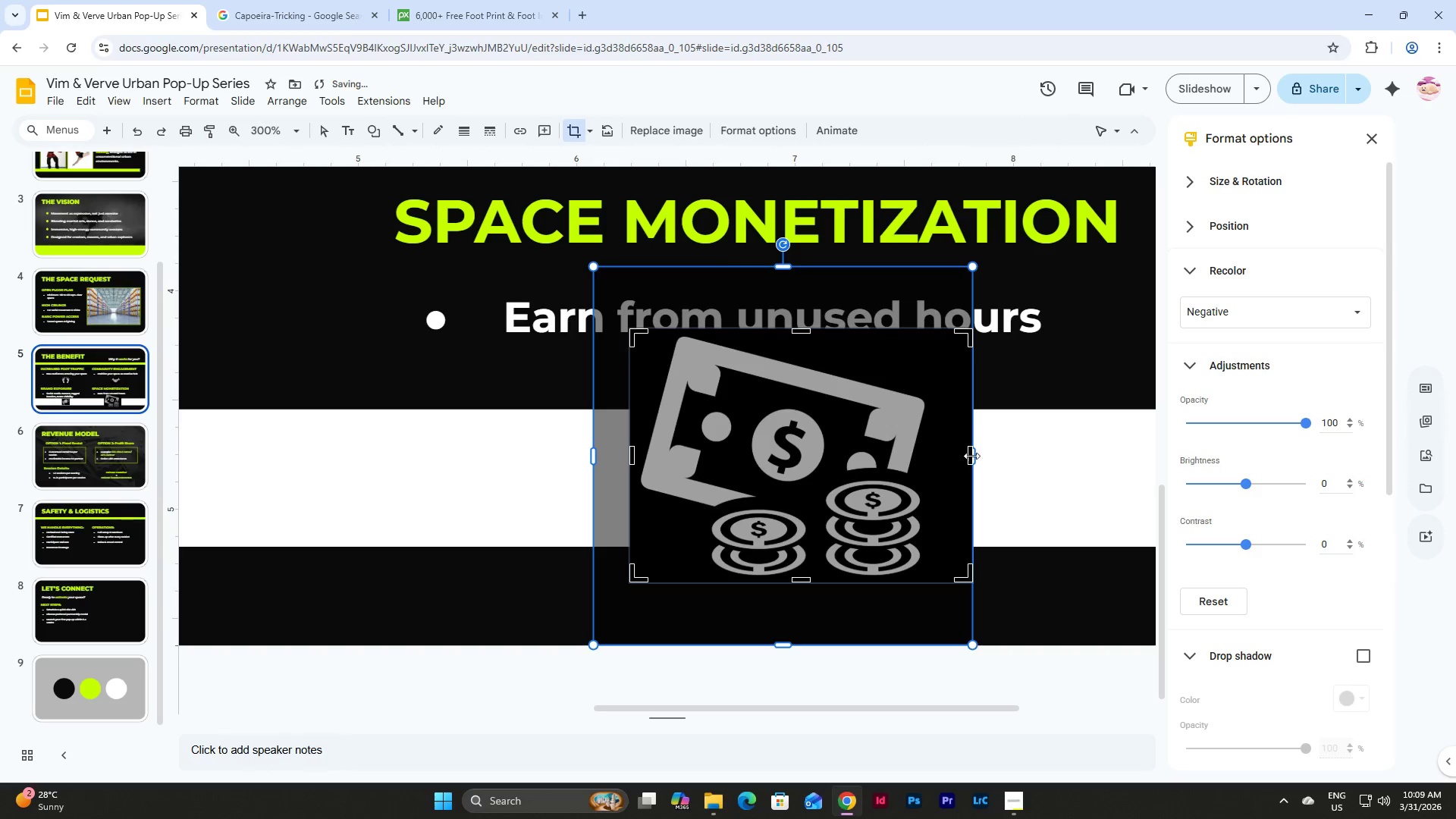 
left_click_drag(start_coordinate=[971, 456], to_coordinate=[936, 460])
 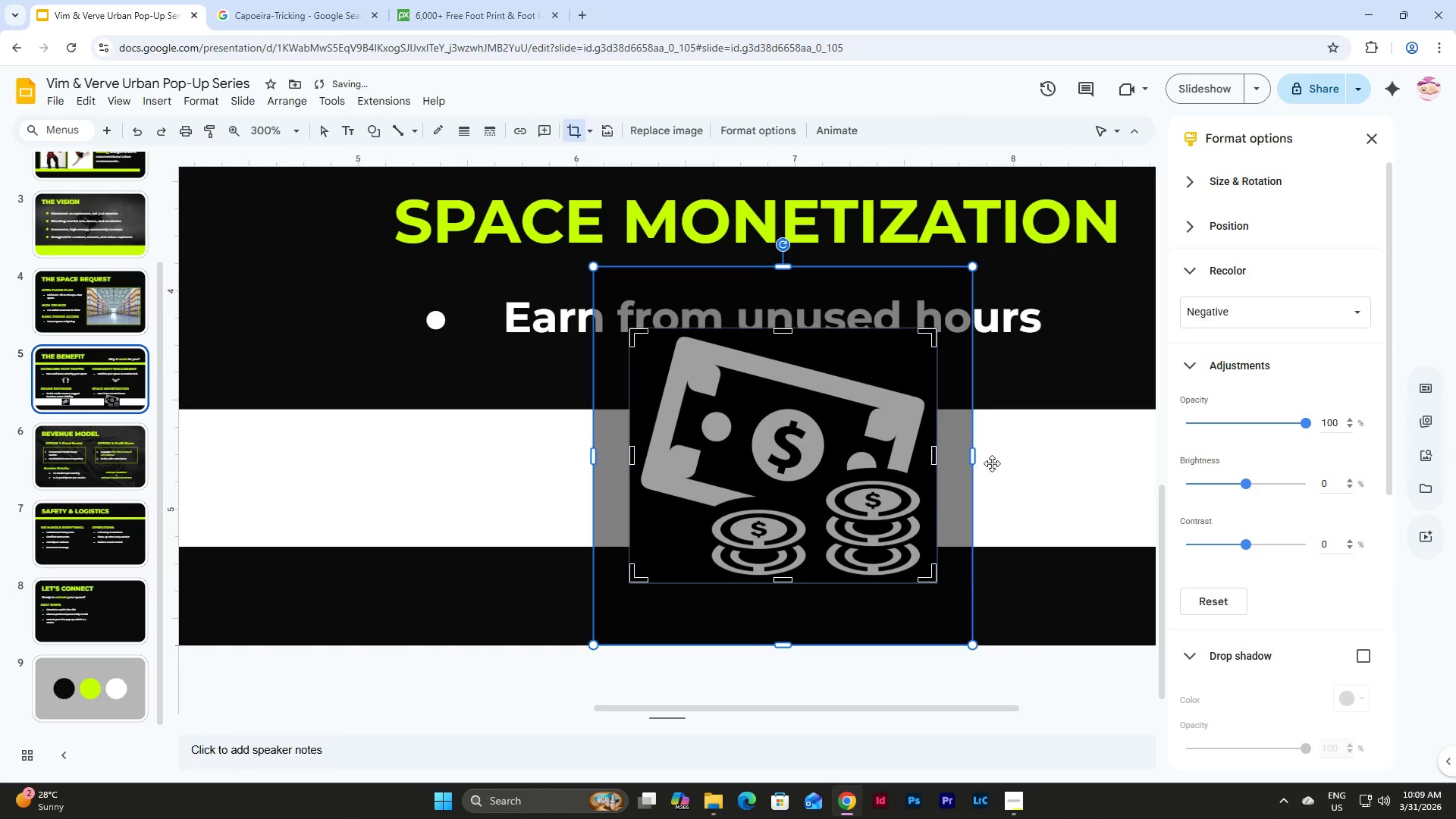 
left_click([1055, 373])
 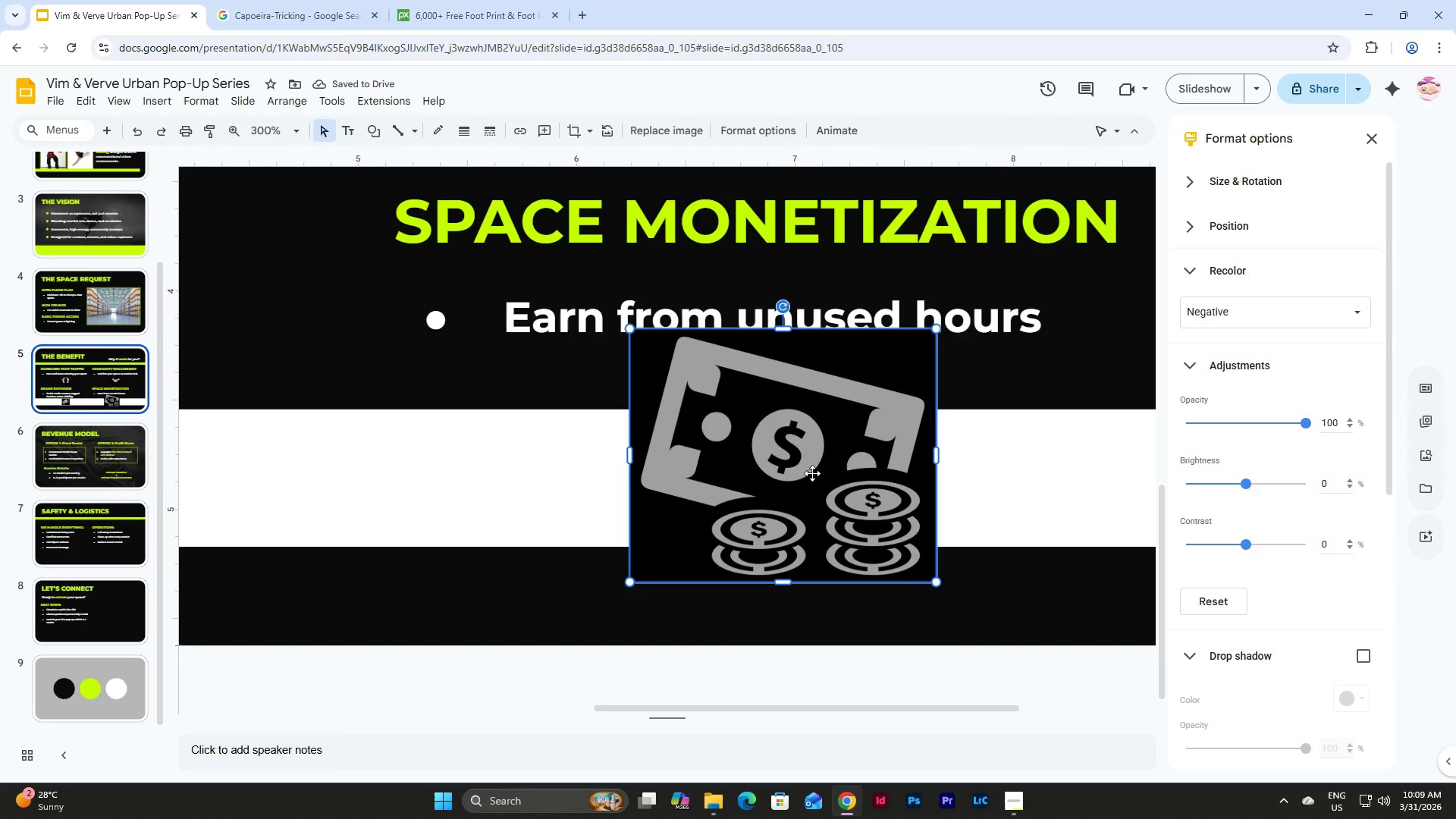 
hold_key(key=ControlLeft, duration=1.53)
scroll: coordinate [787, 454], scroll_direction: down, amount: 4.0
 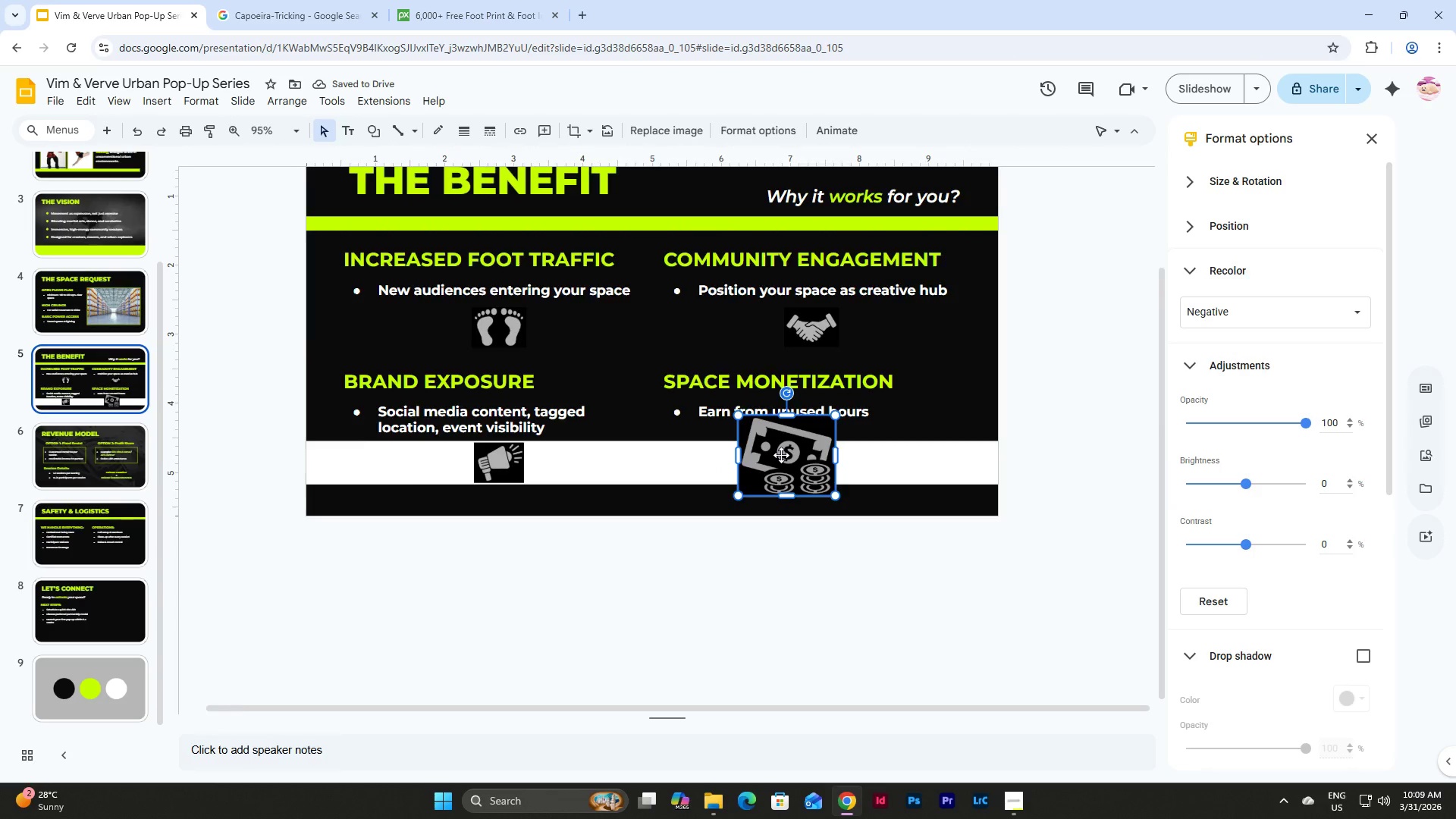 
key(Control+ControlLeft)
 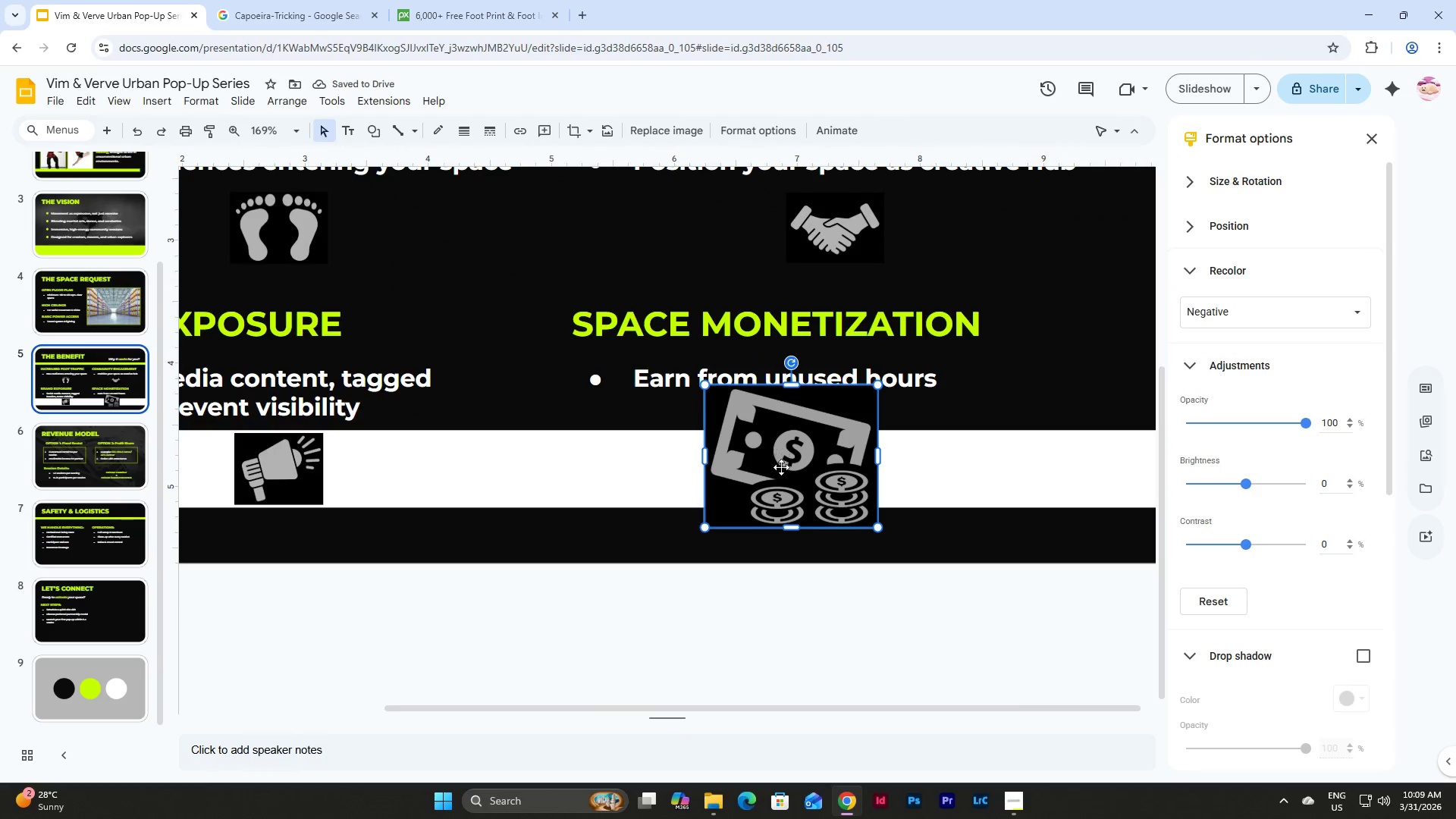 
key(Control+ControlLeft)
 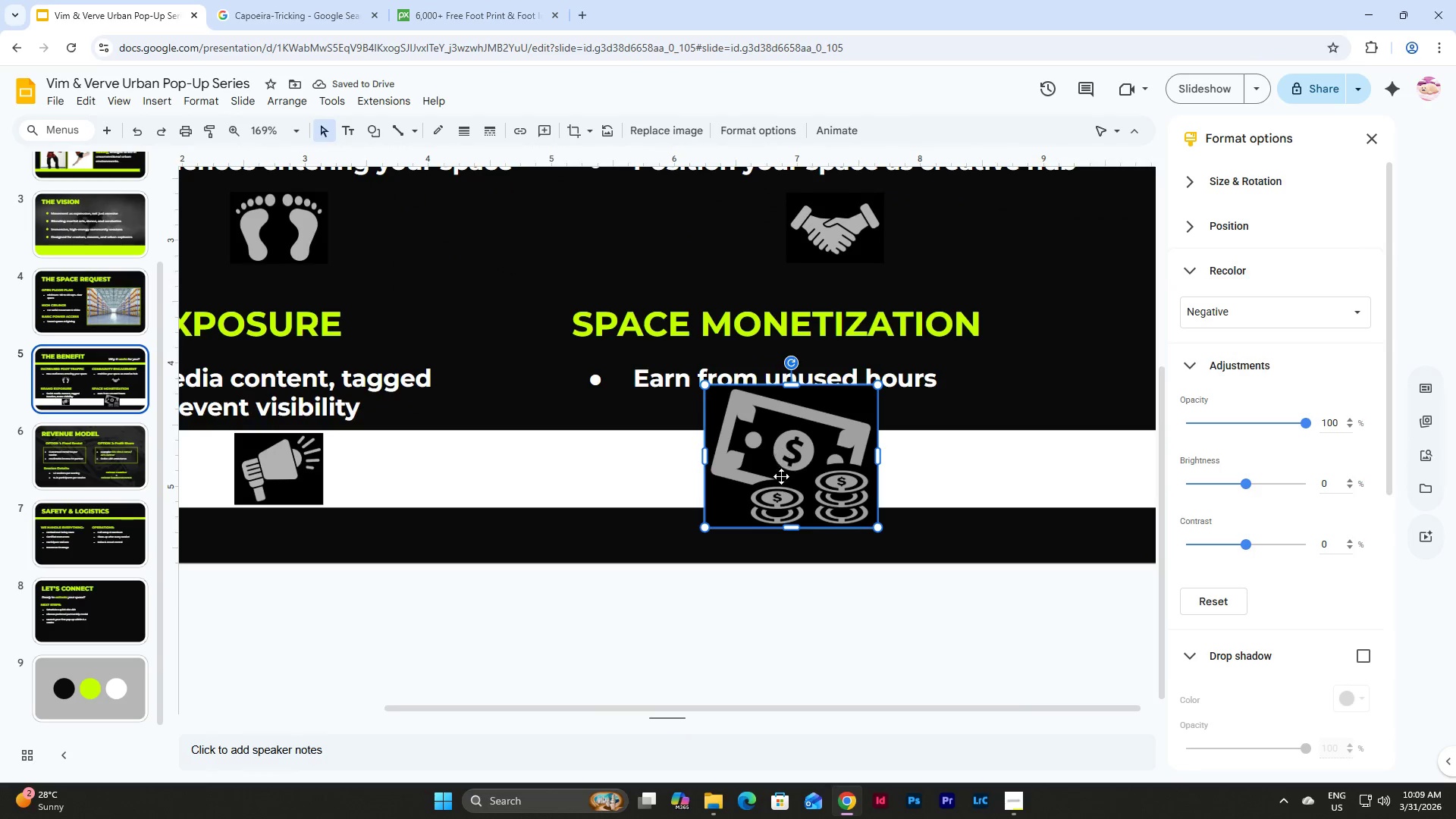 
key(Control+ControlLeft)
 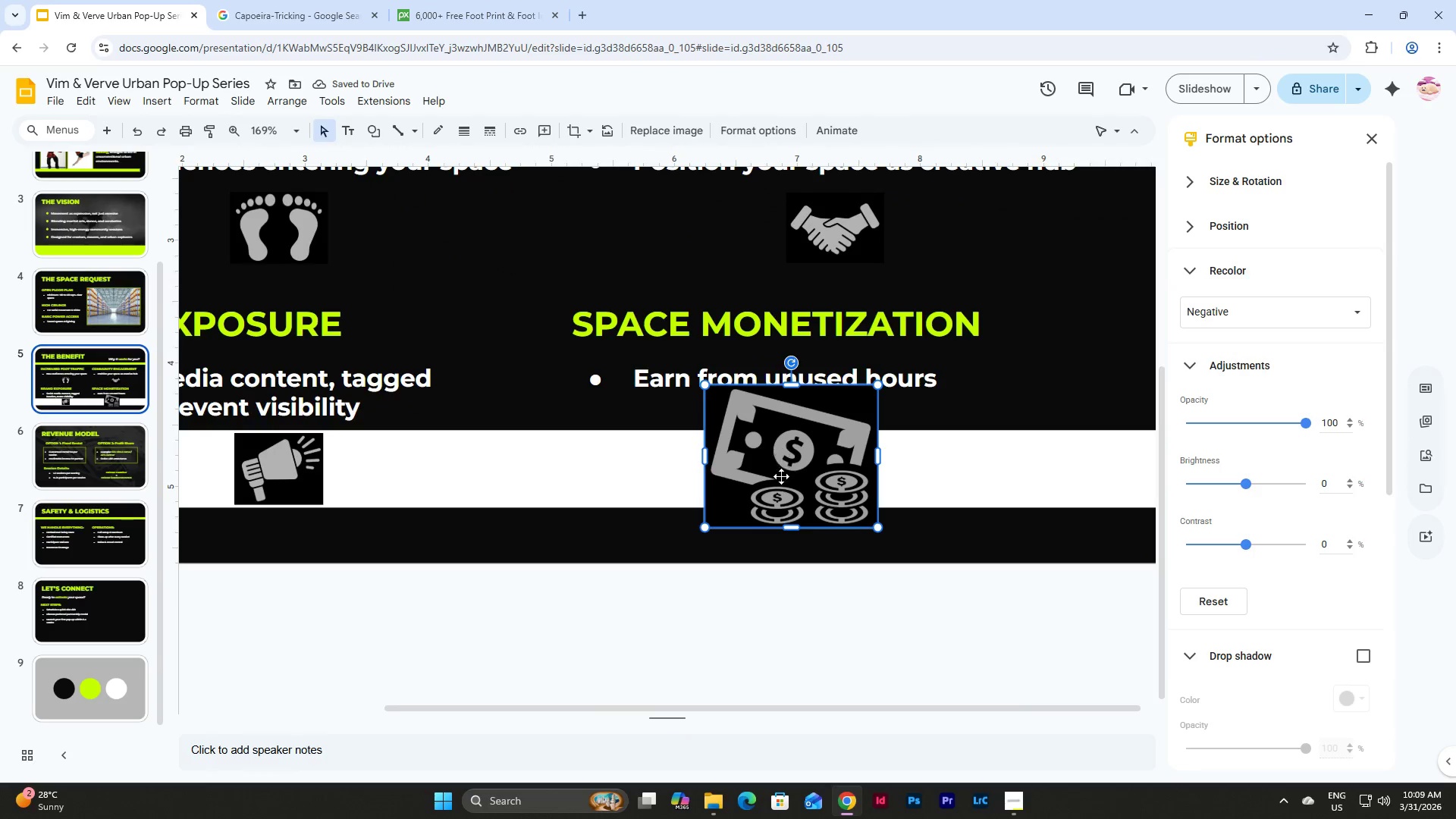 
key(Control+ControlLeft)
 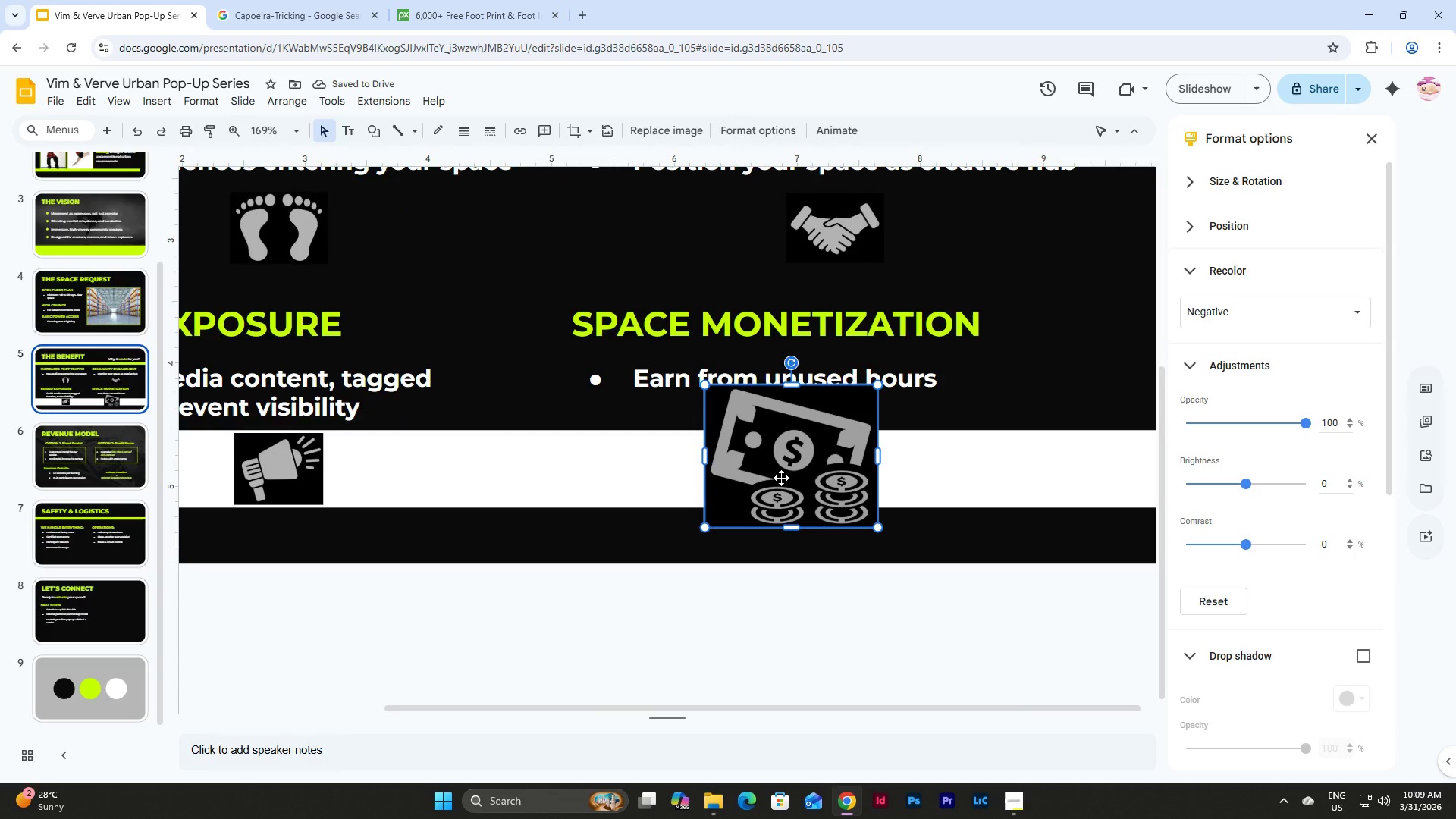 
key(Control+ControlLeft)
 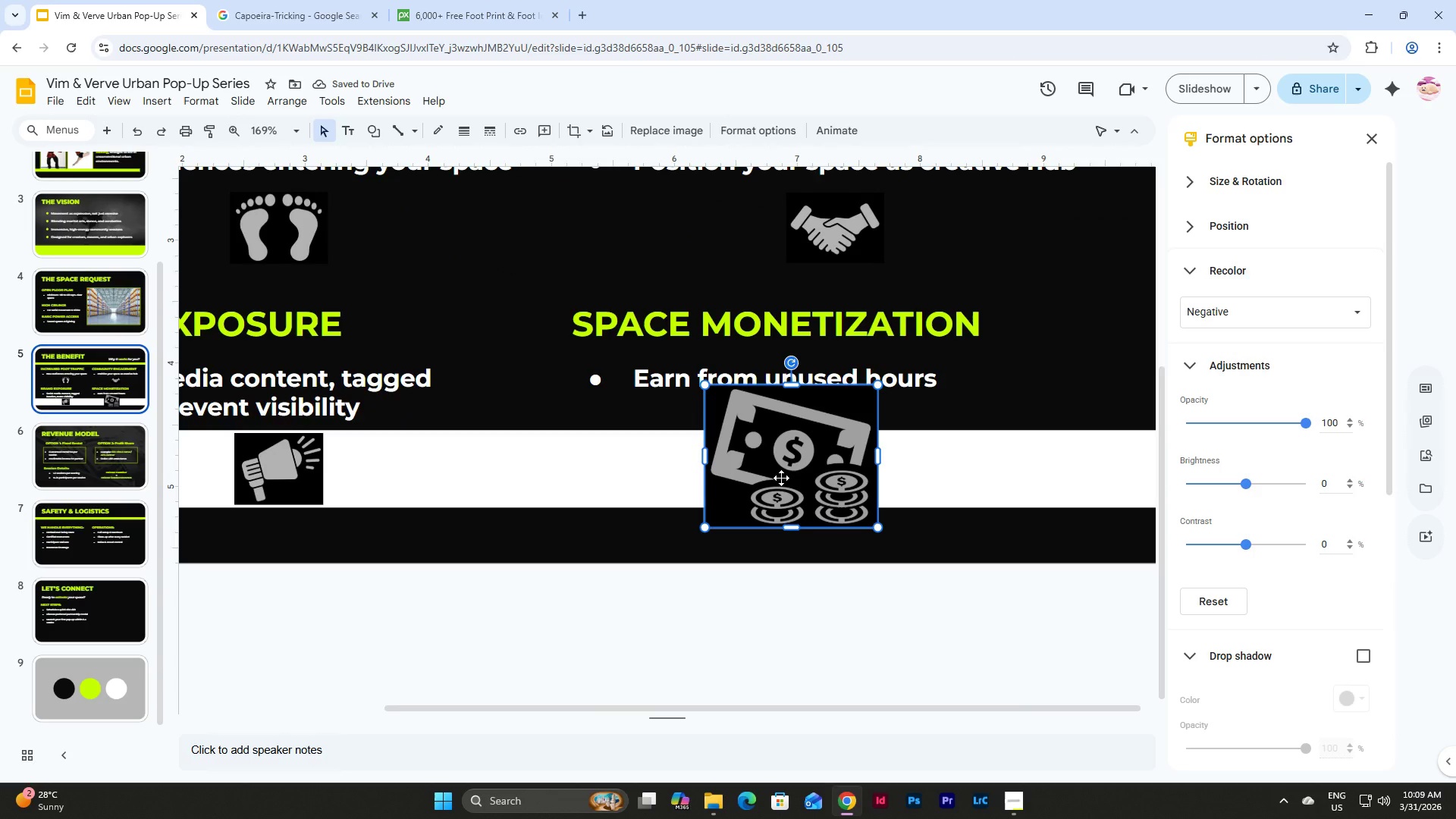 
key(Control+ControlLeft)
 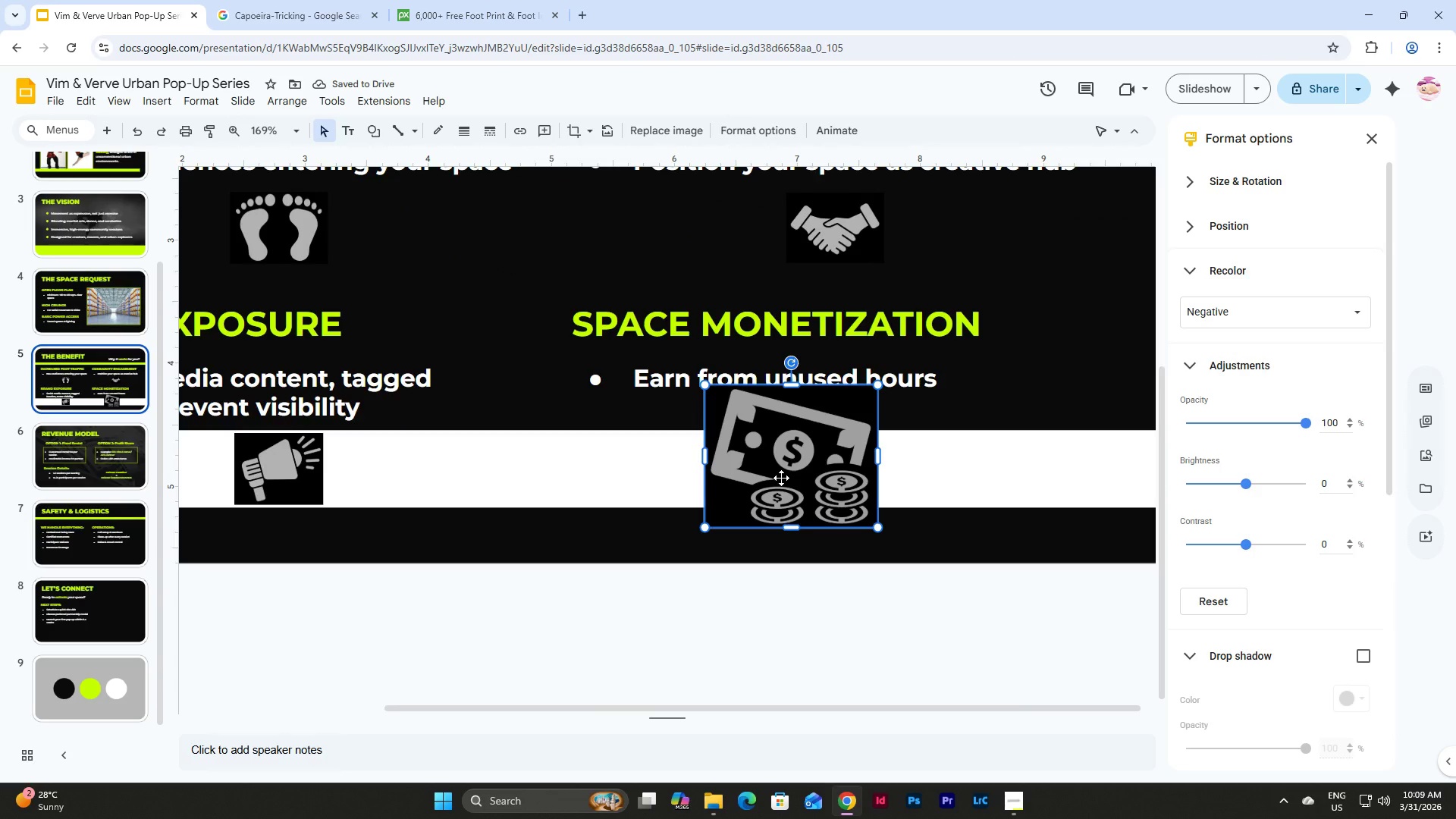 
key(Control+ControlLeft)
 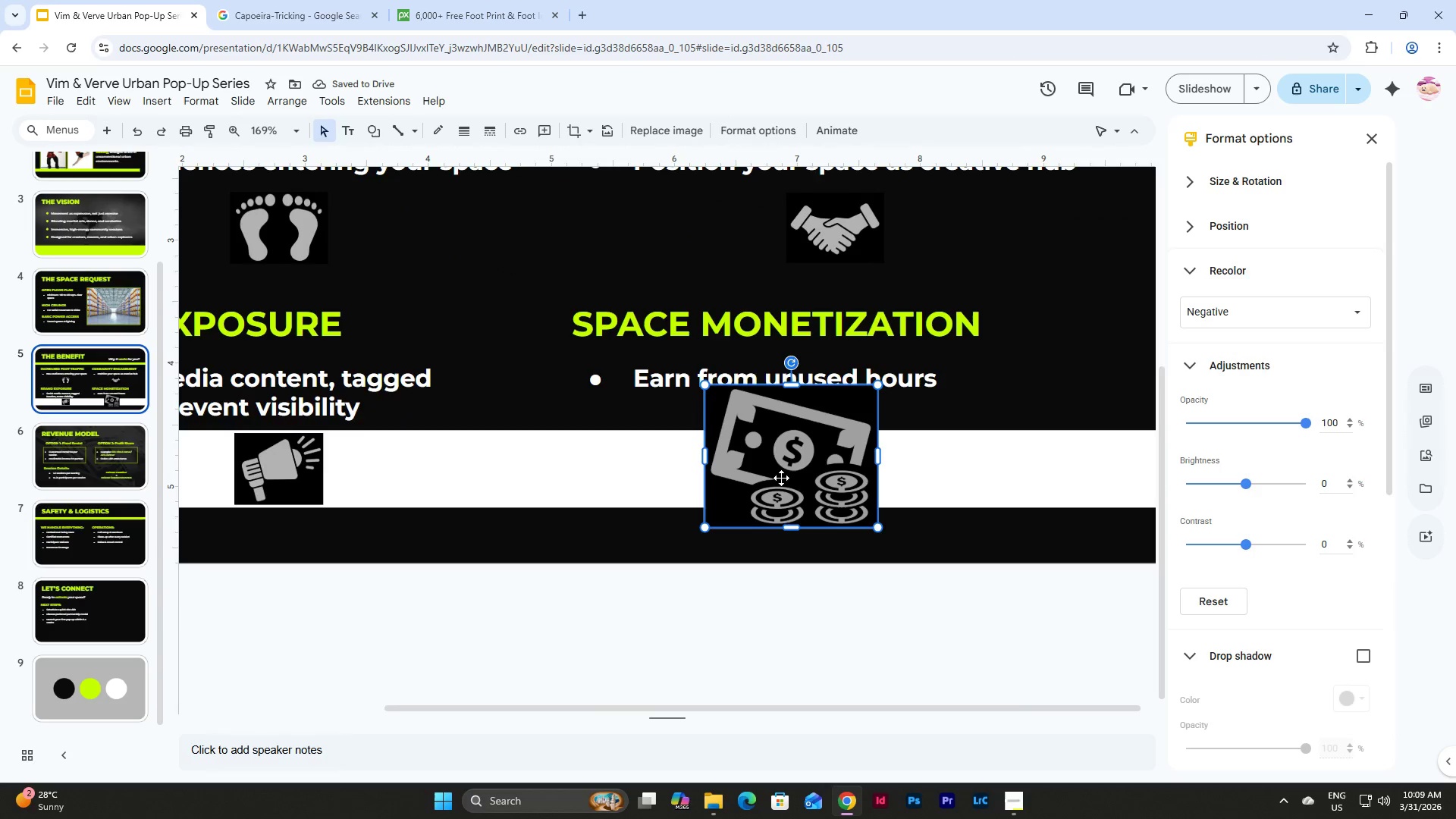 
scroll: coordinate [781, 455], scroll_direction: up, amount: 2.0
 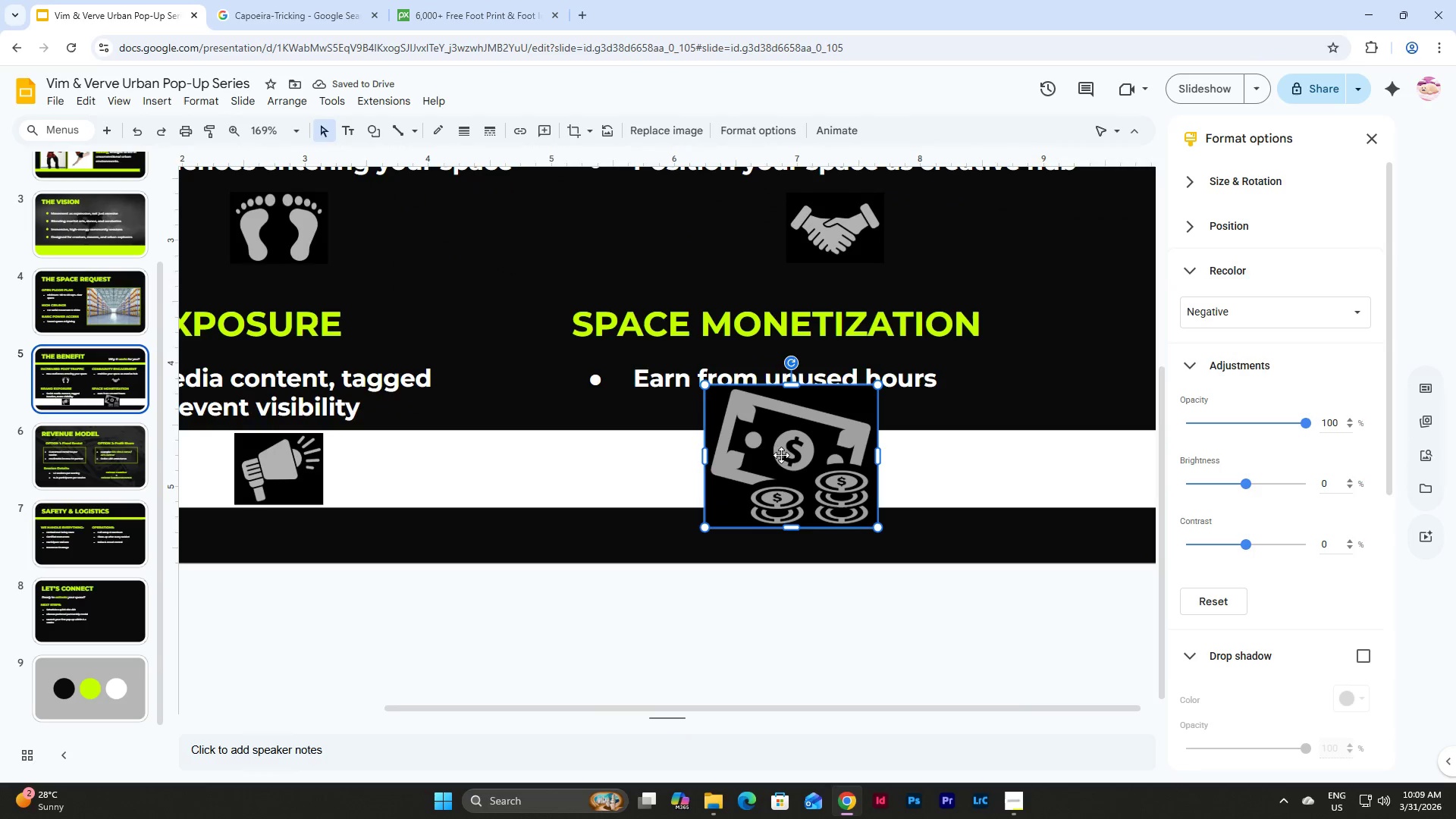 
left_click_drag(start_coordinate=[781, 478], to_coordinate=[781, 452])
 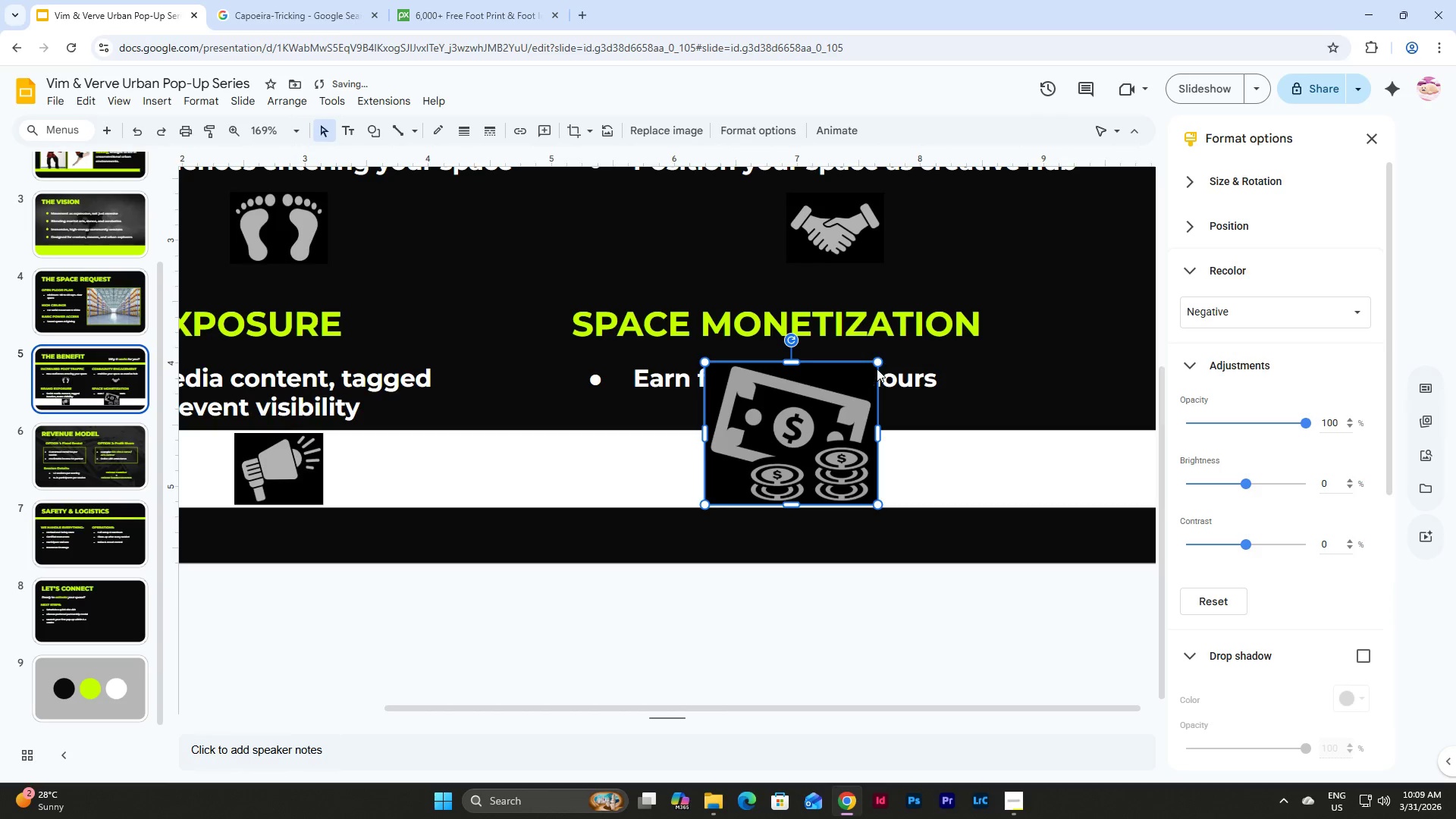 
left_click_drag(start_coordinate=[883, 362], to_coordinate=[794, 497])
 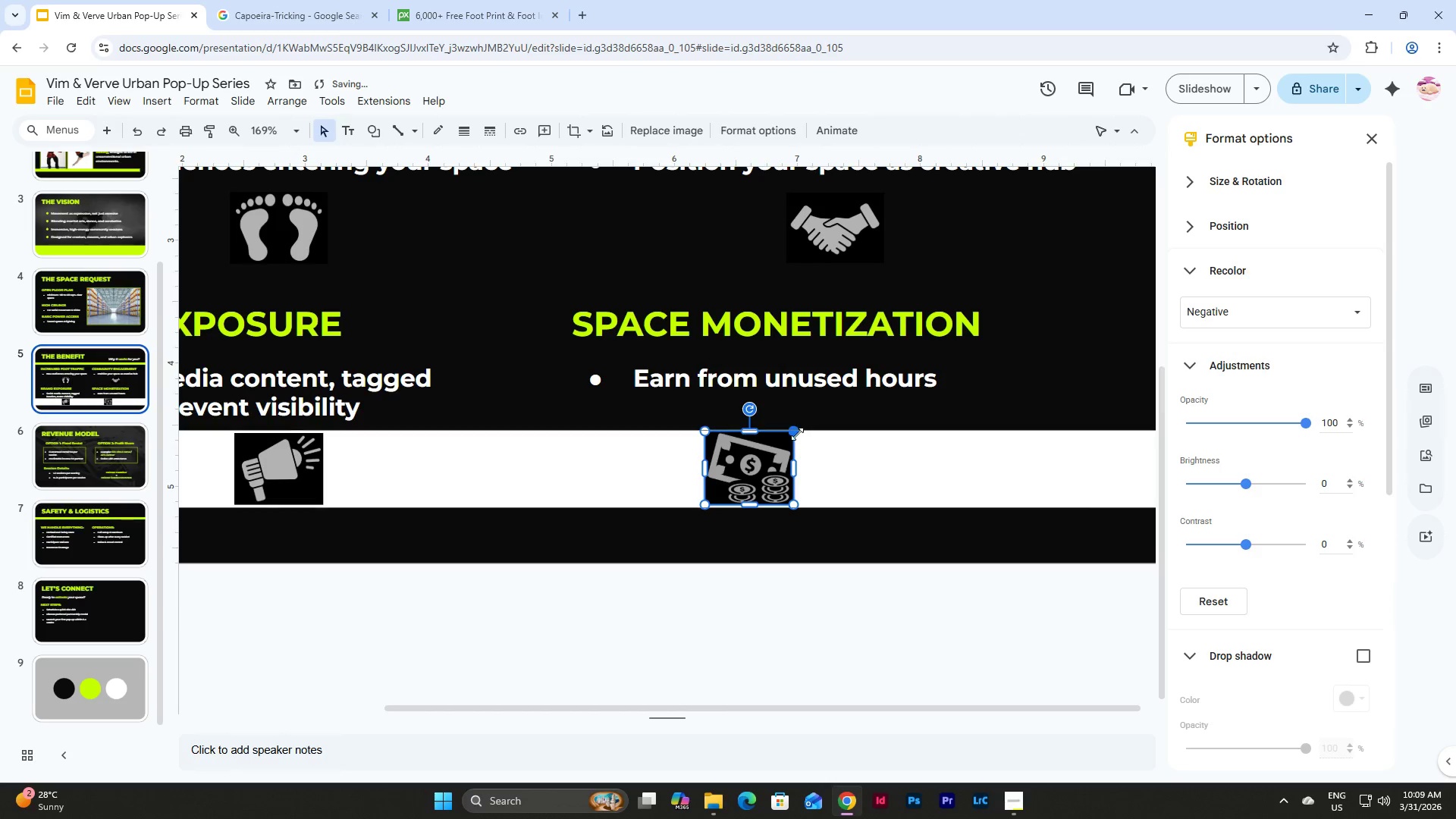 
left_click_drag(start_coordinate=[797, 434], to_coordinate=[787, 444])
 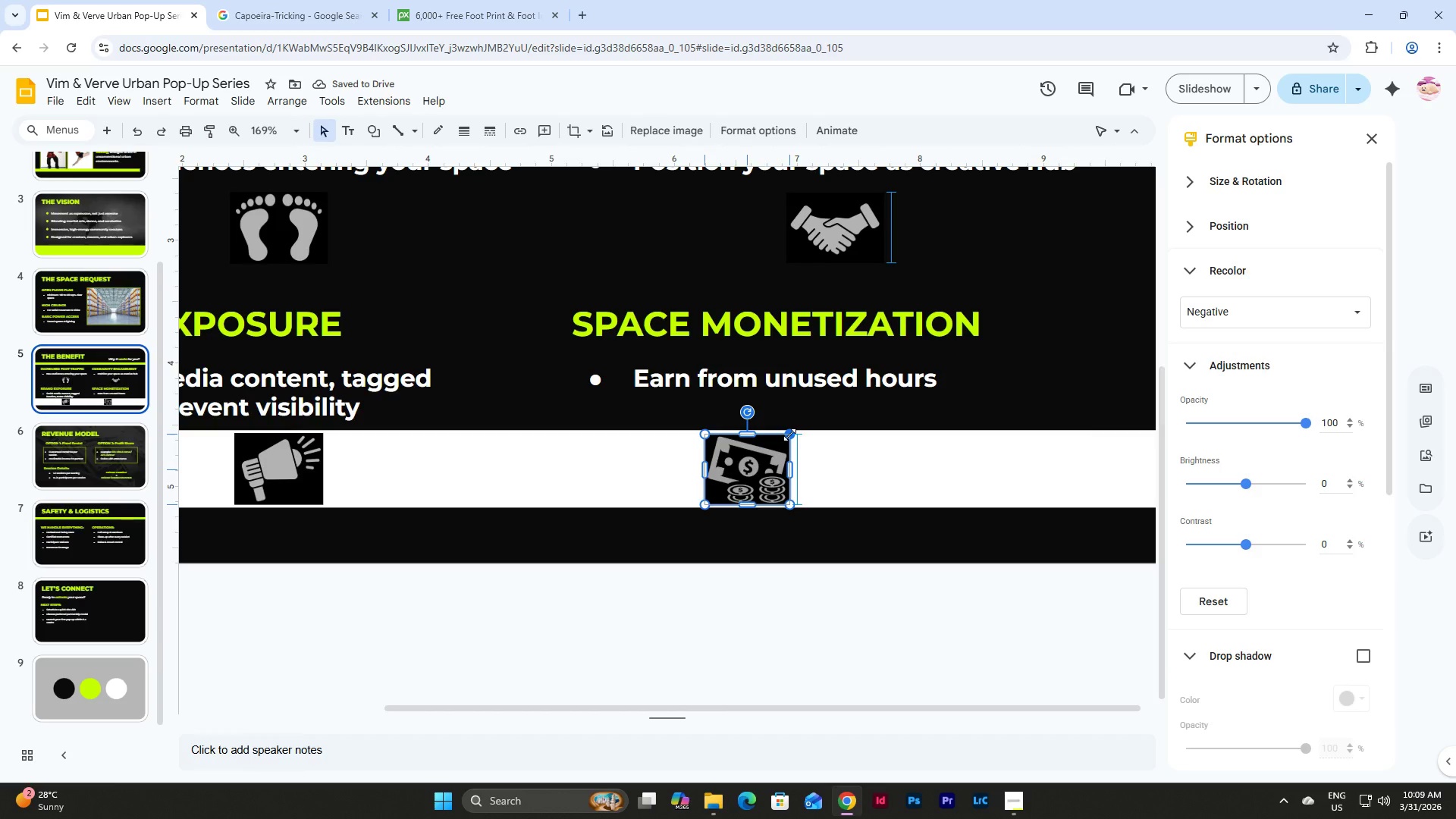 
wait(5.09)
 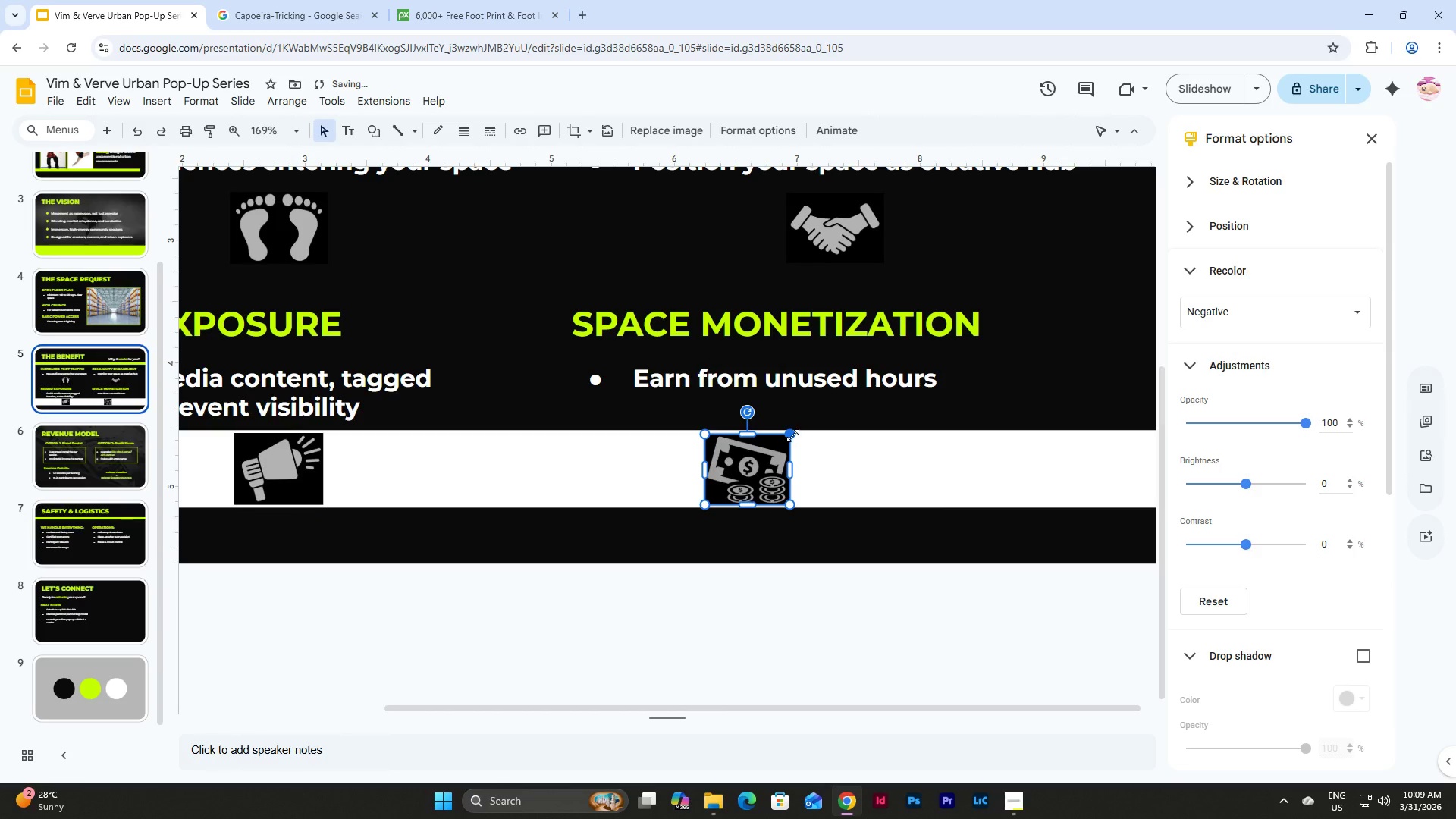 
left_click_drag(start_coordinate=[755, 465], to_coordinate=[776, 465])
 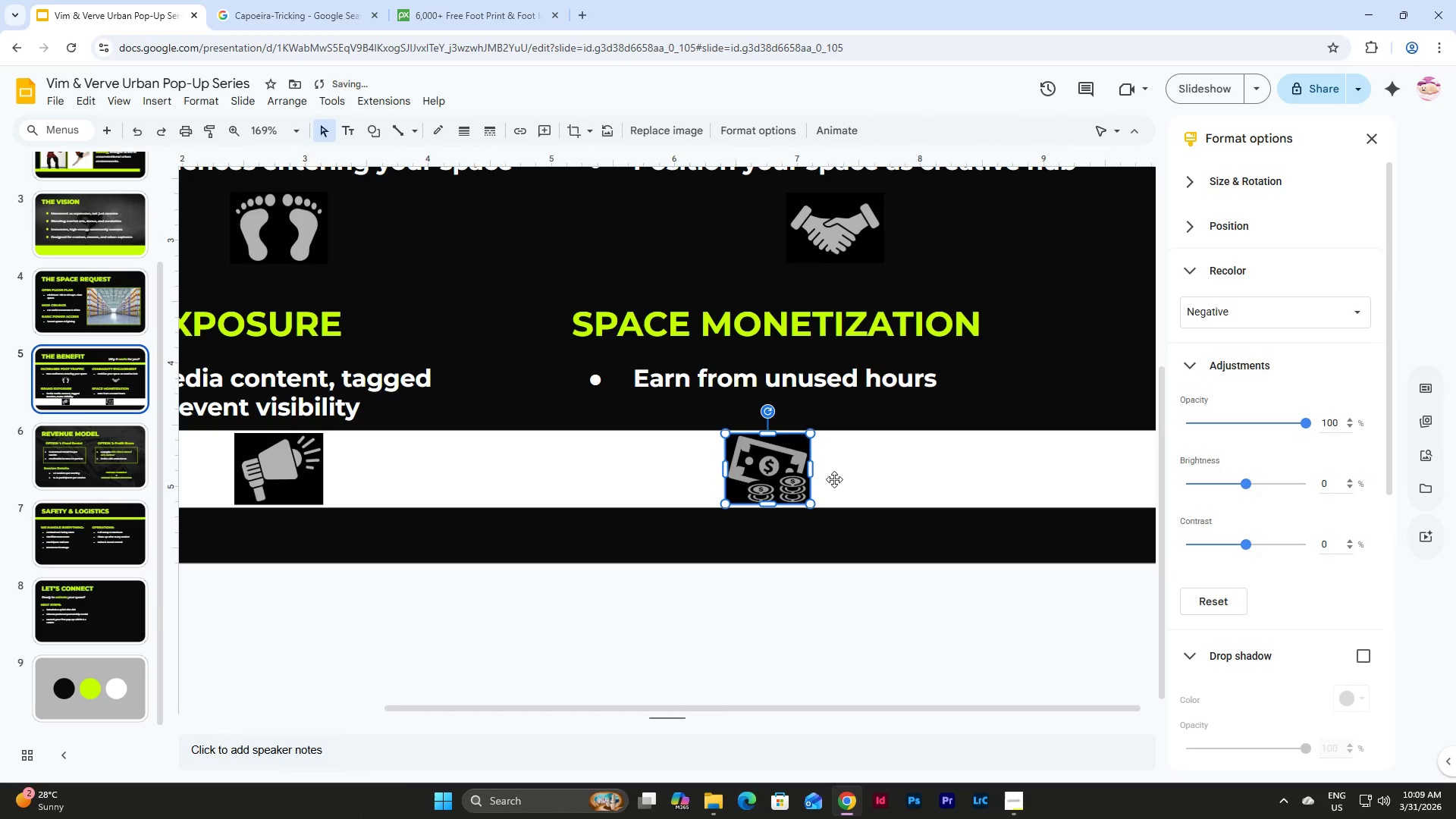 
left_click_drag(start_coordinate=[774, 466], to_coordinate=[842, 466])
 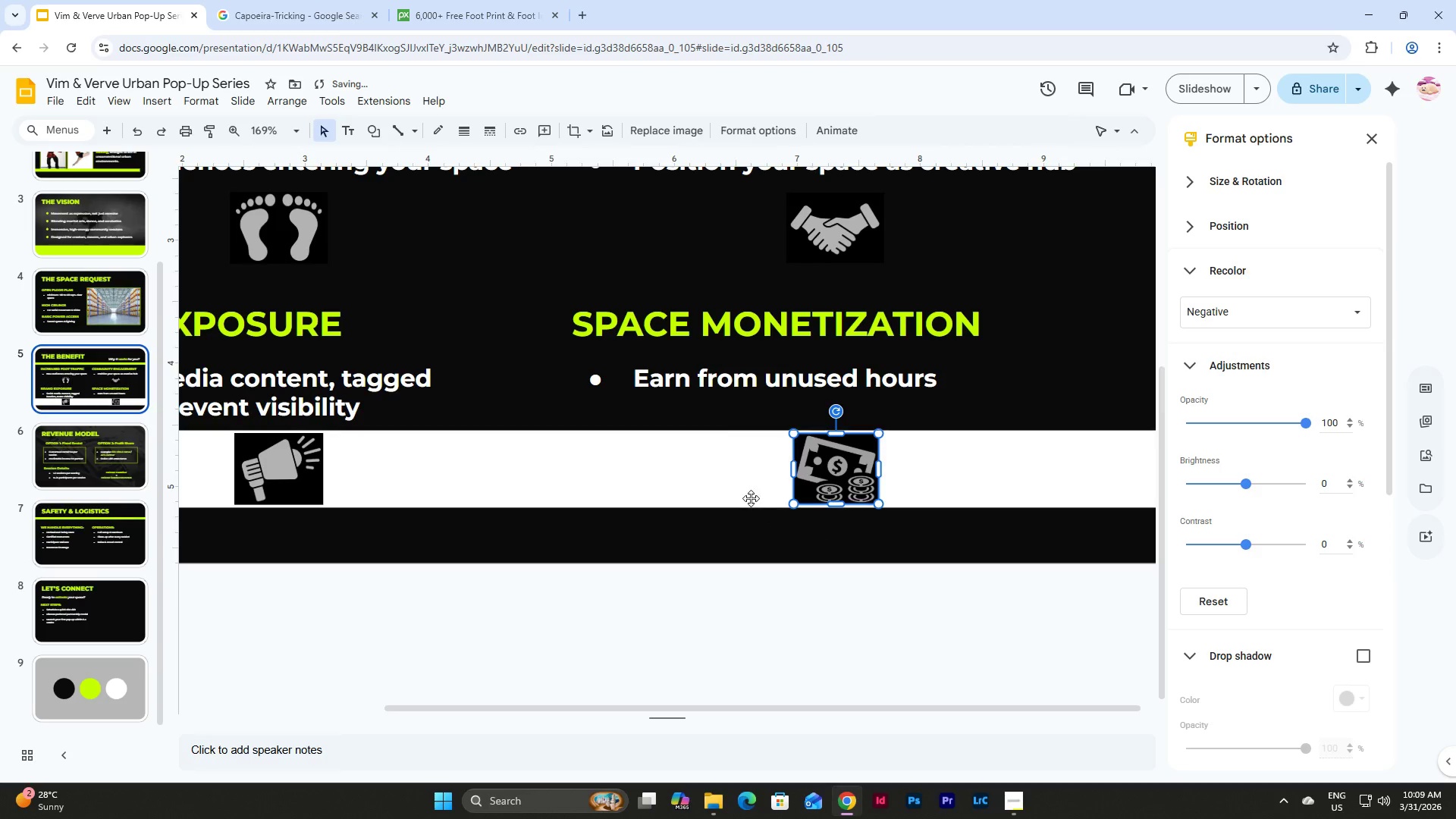 
hold_key(key=ControlLeft, duration=0.64)
scroll: coordinate [789, 507], scroll_direction: down, amount: 3.0
 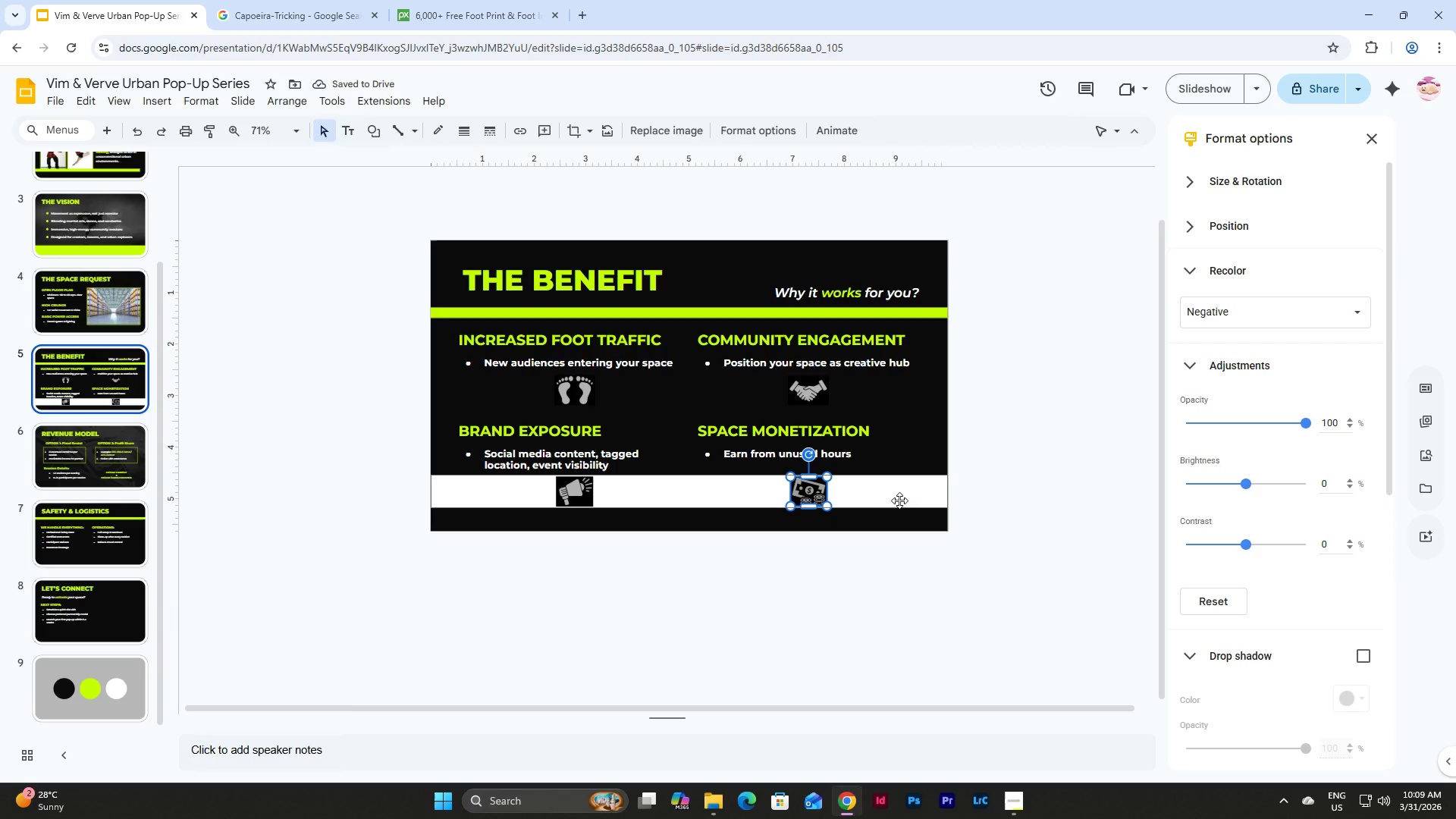 
left_click([899, 498])
 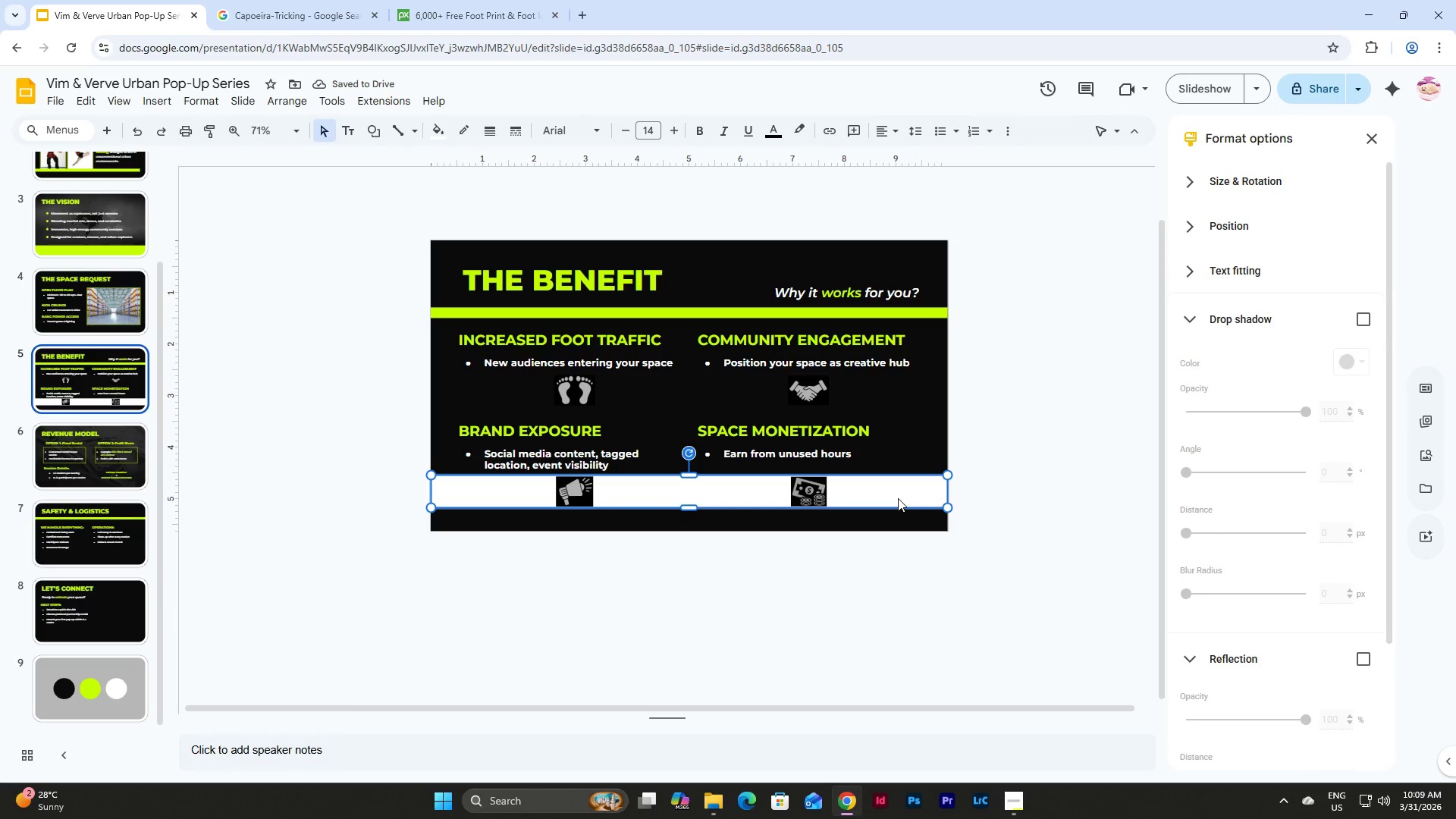 
key(Backspace)
 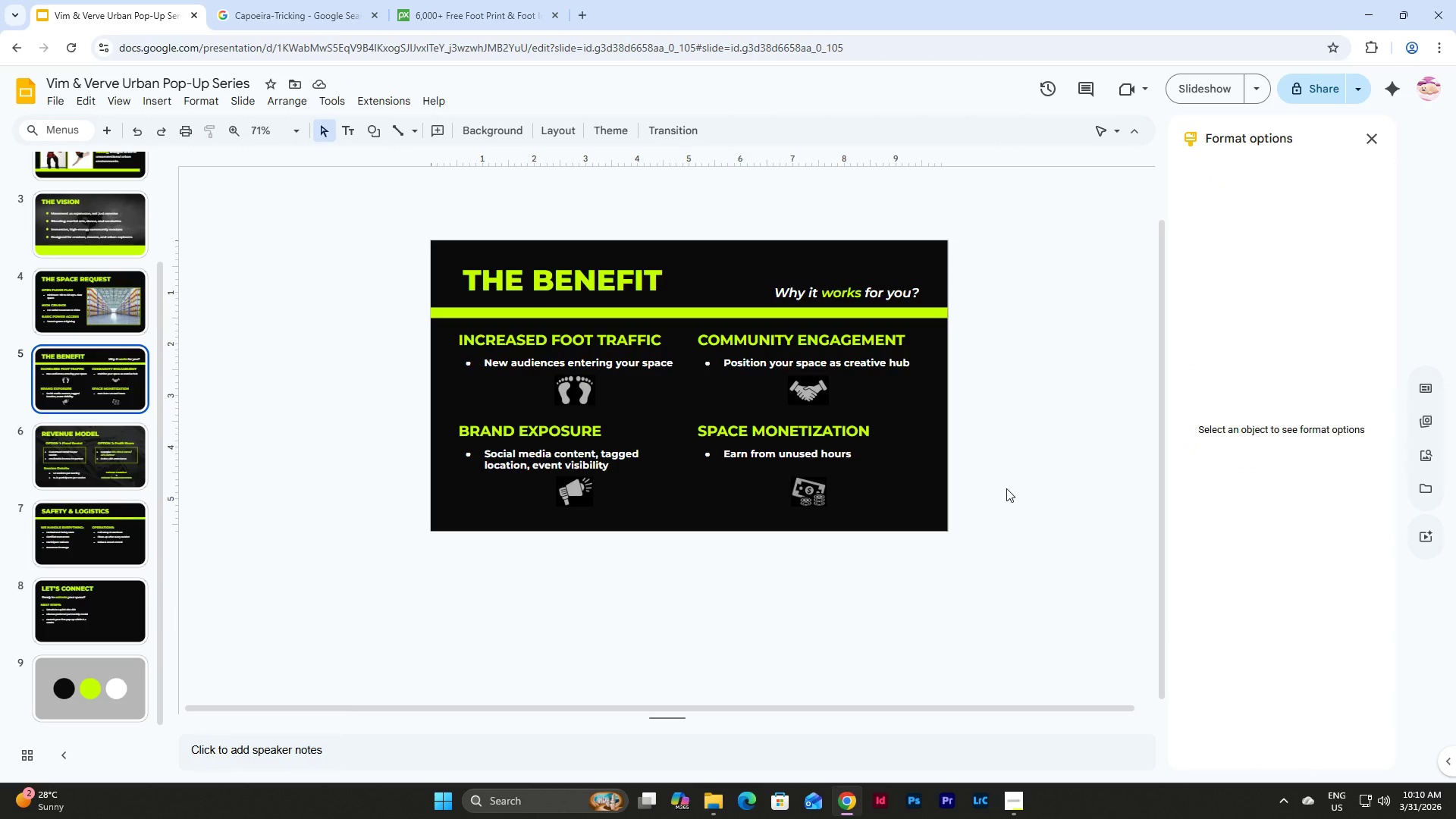 
wait(12.92)
 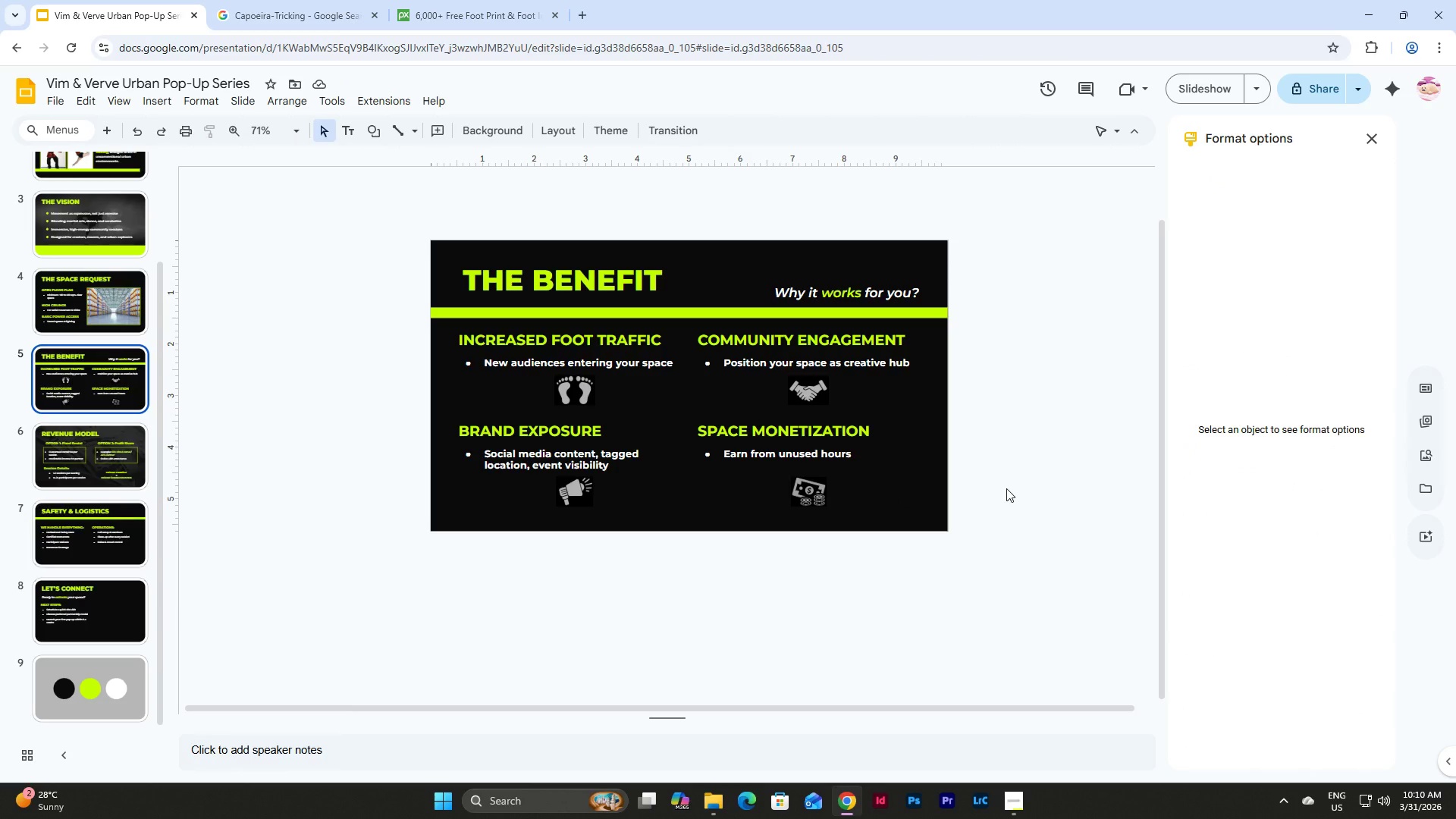 
left_click([1006, 488])
 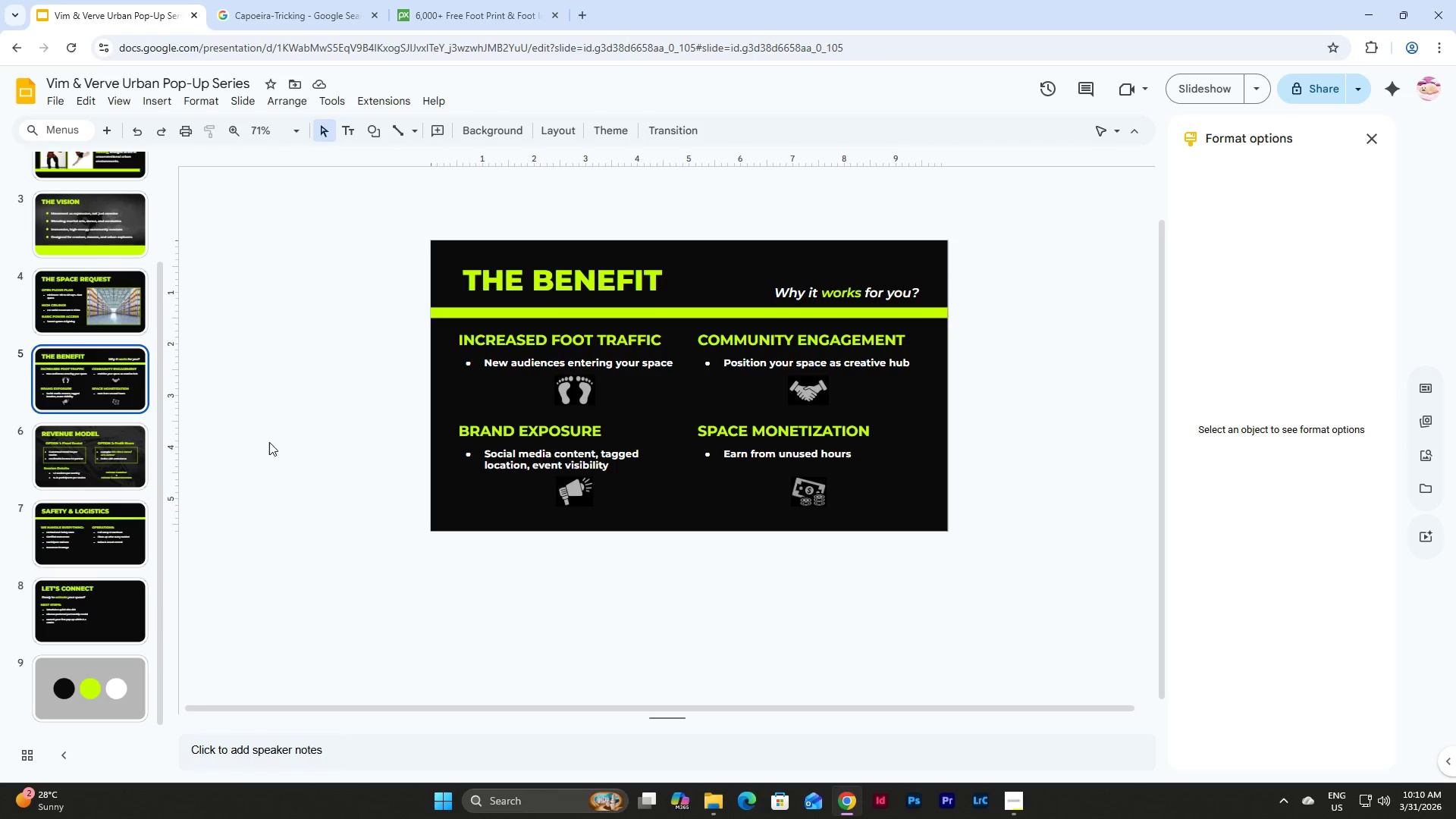 
left_click([86, 363])
 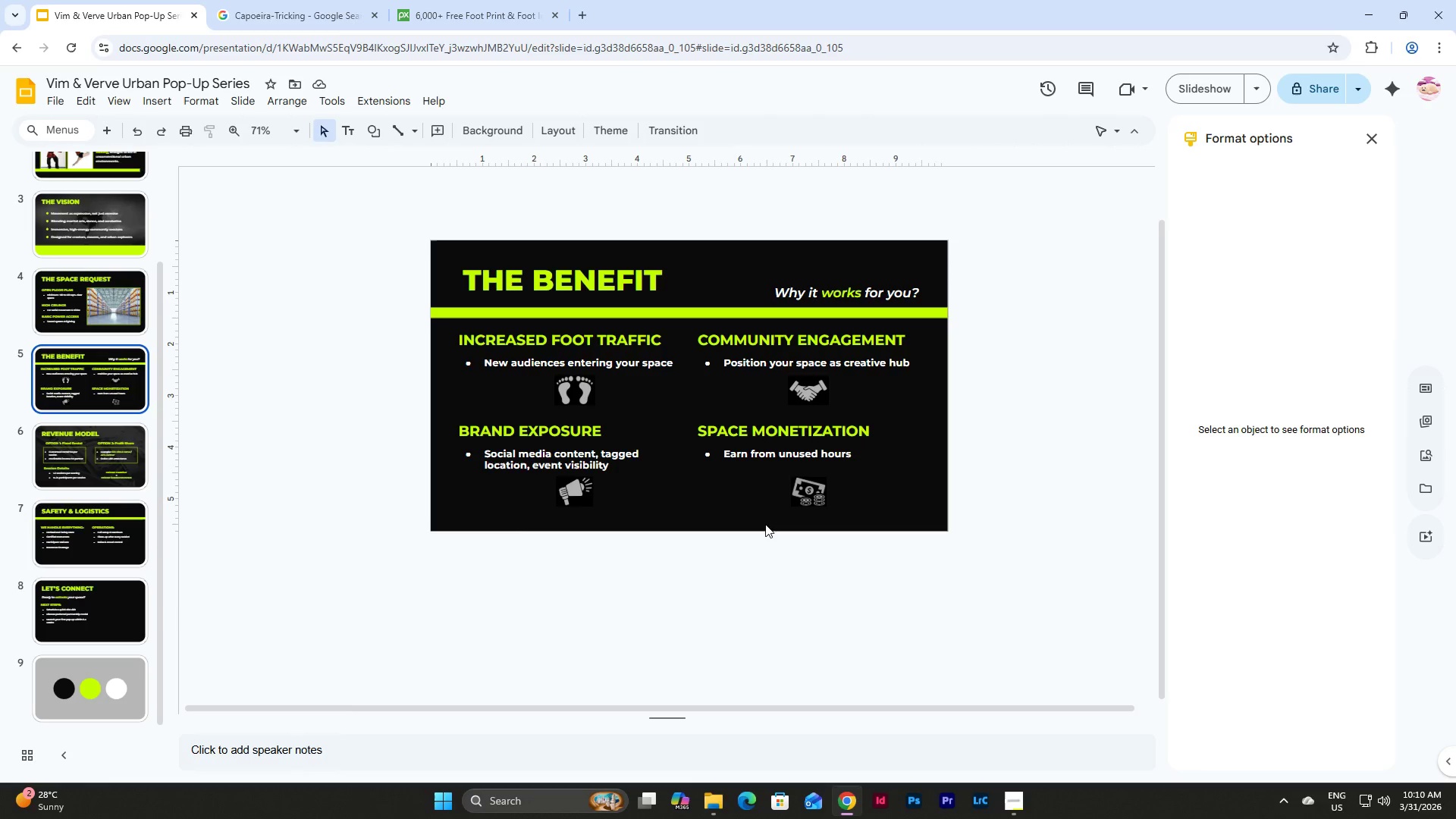 
left_click([564, 494])
 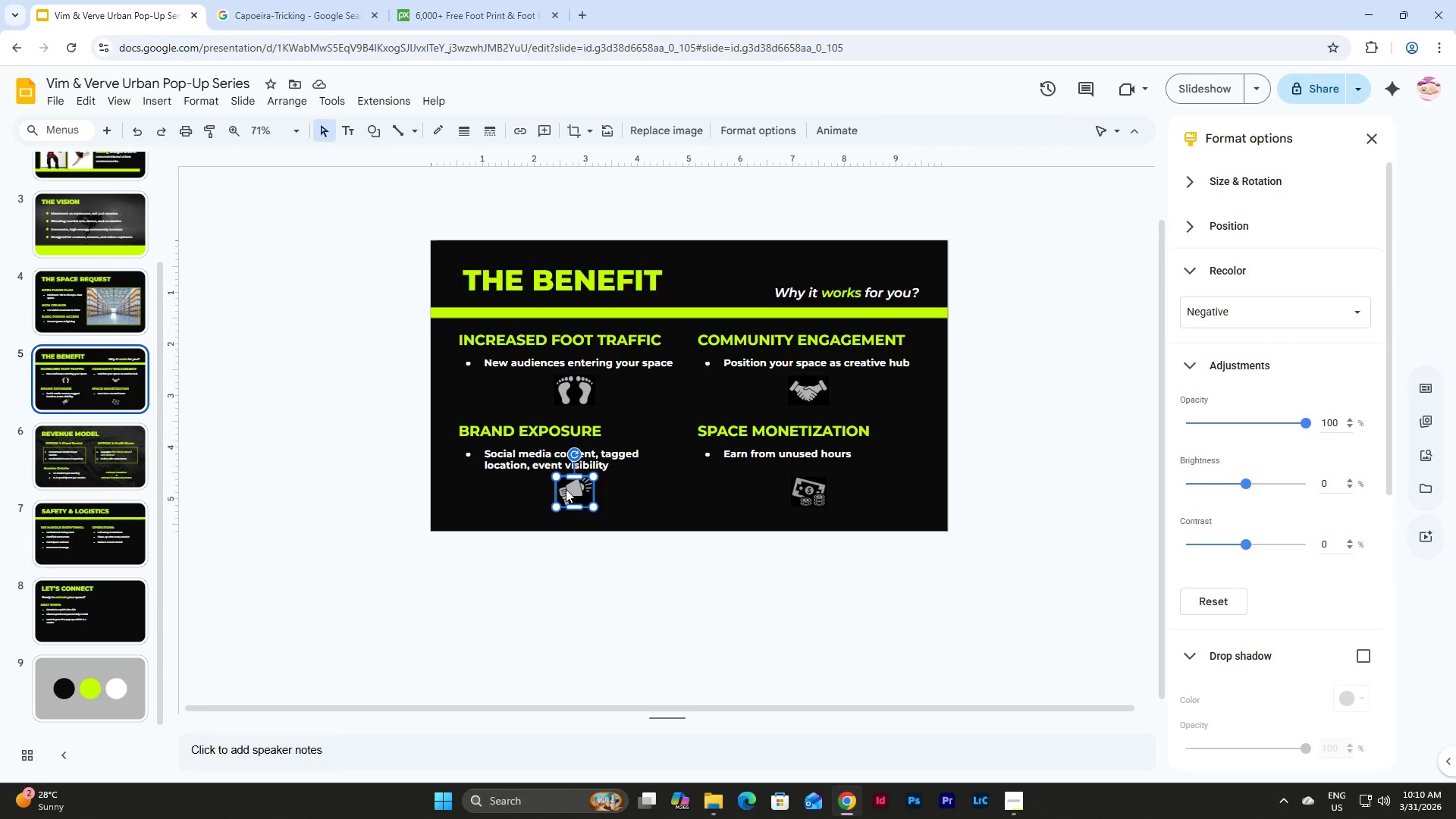 
hold_key(key=ShiftLeft, duration=0.67)
left_click([577, 396])
 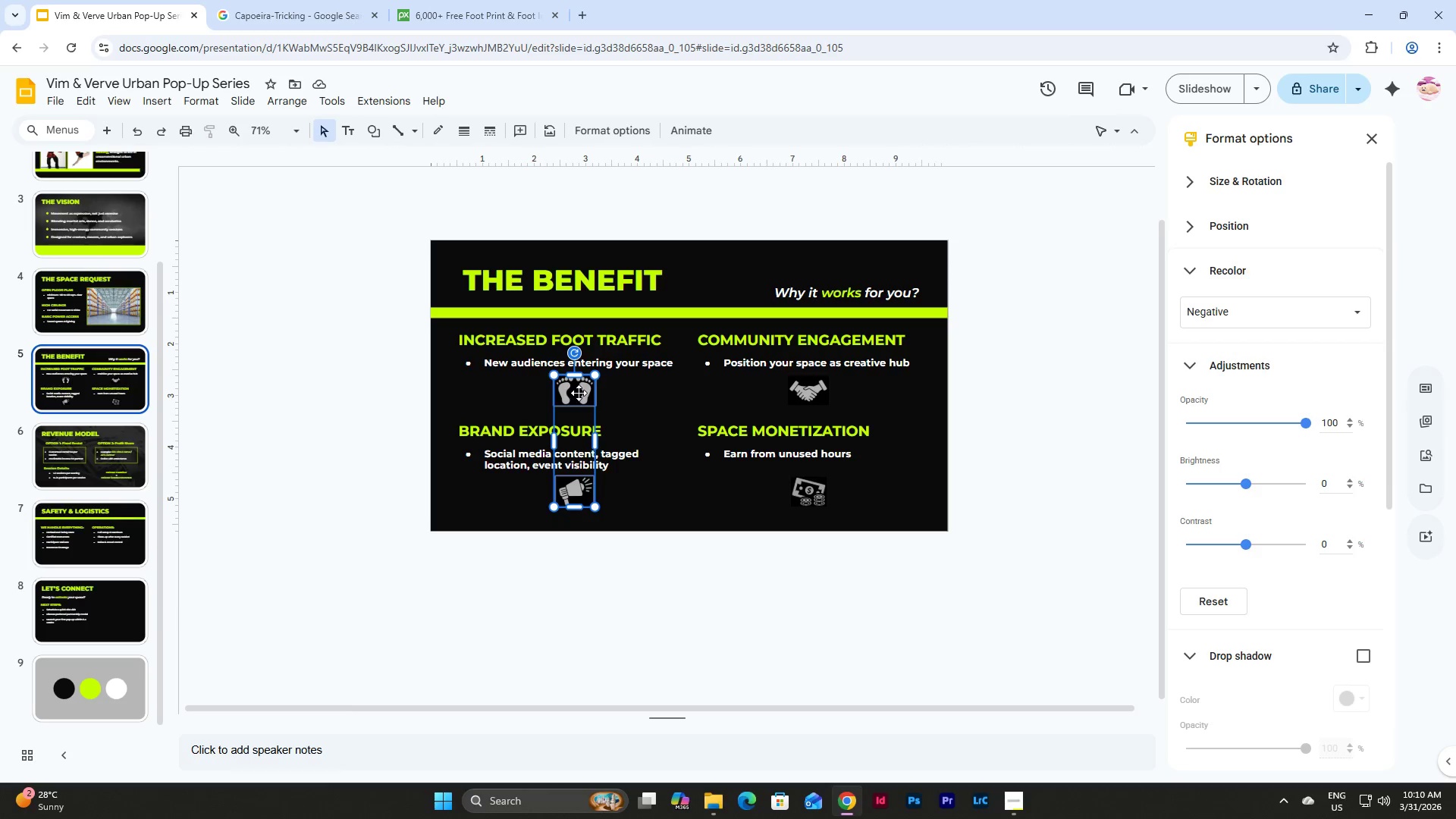 
left_click_drag(start_coordinate=[579, 393], to_coordinate=[509, 394])
 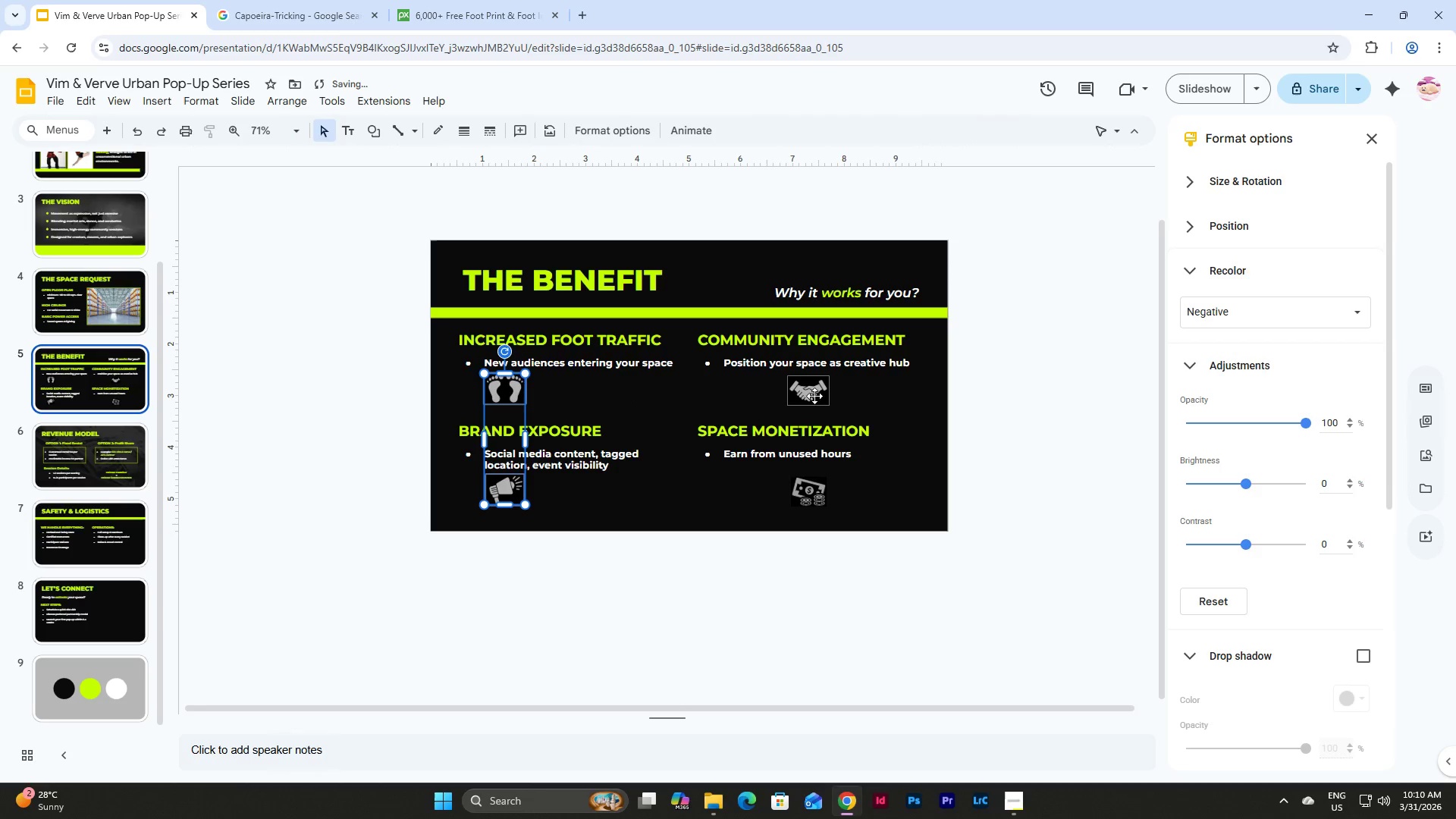 
left_click([635, 384])
 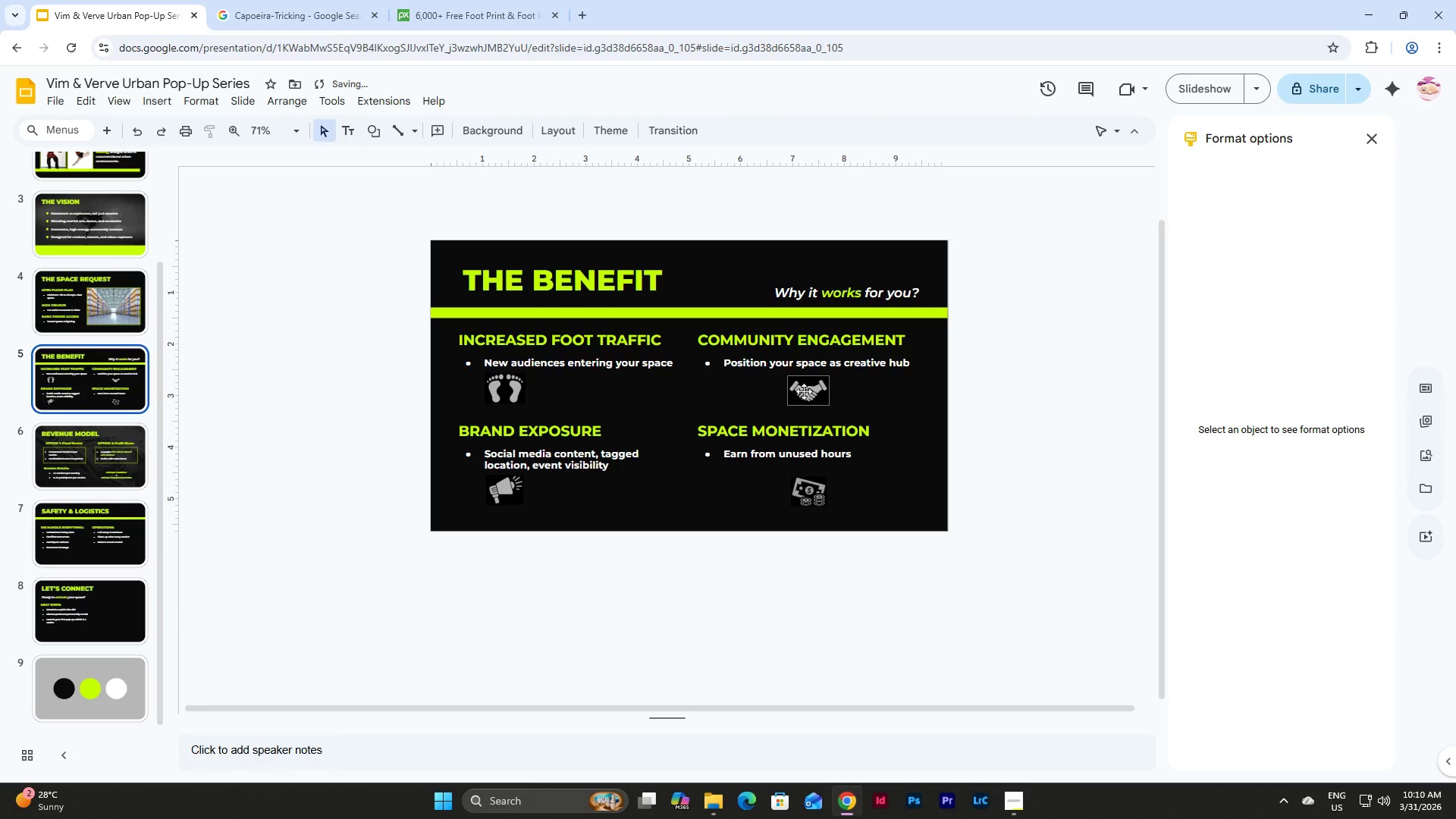 
hold_key(key=ShiftLeft, duration=1.33)
left_click([811, 388])
 